 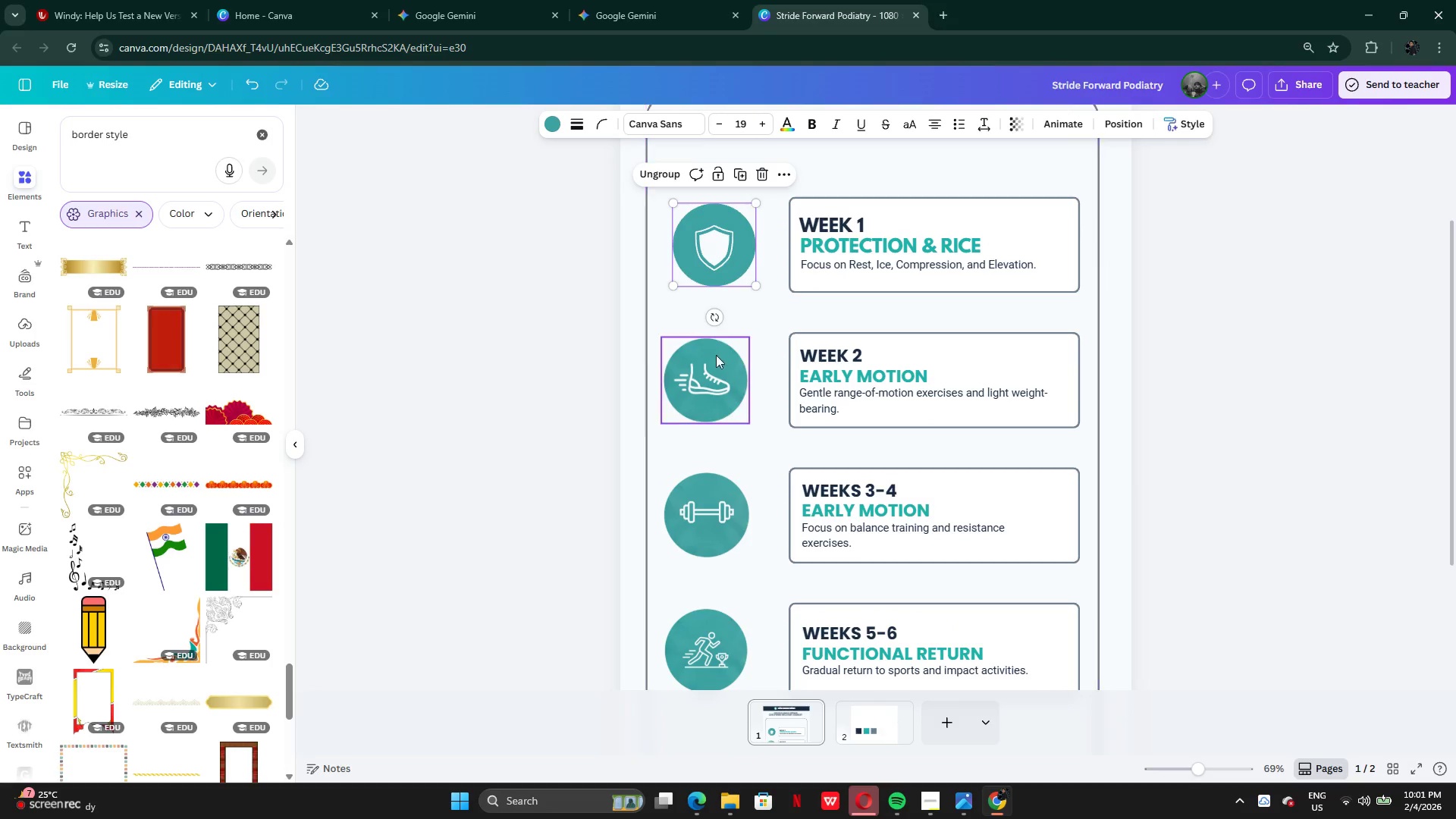 
left_click_drag(start_coordinate=[708, 378], to_coordinate=[717, 377])
 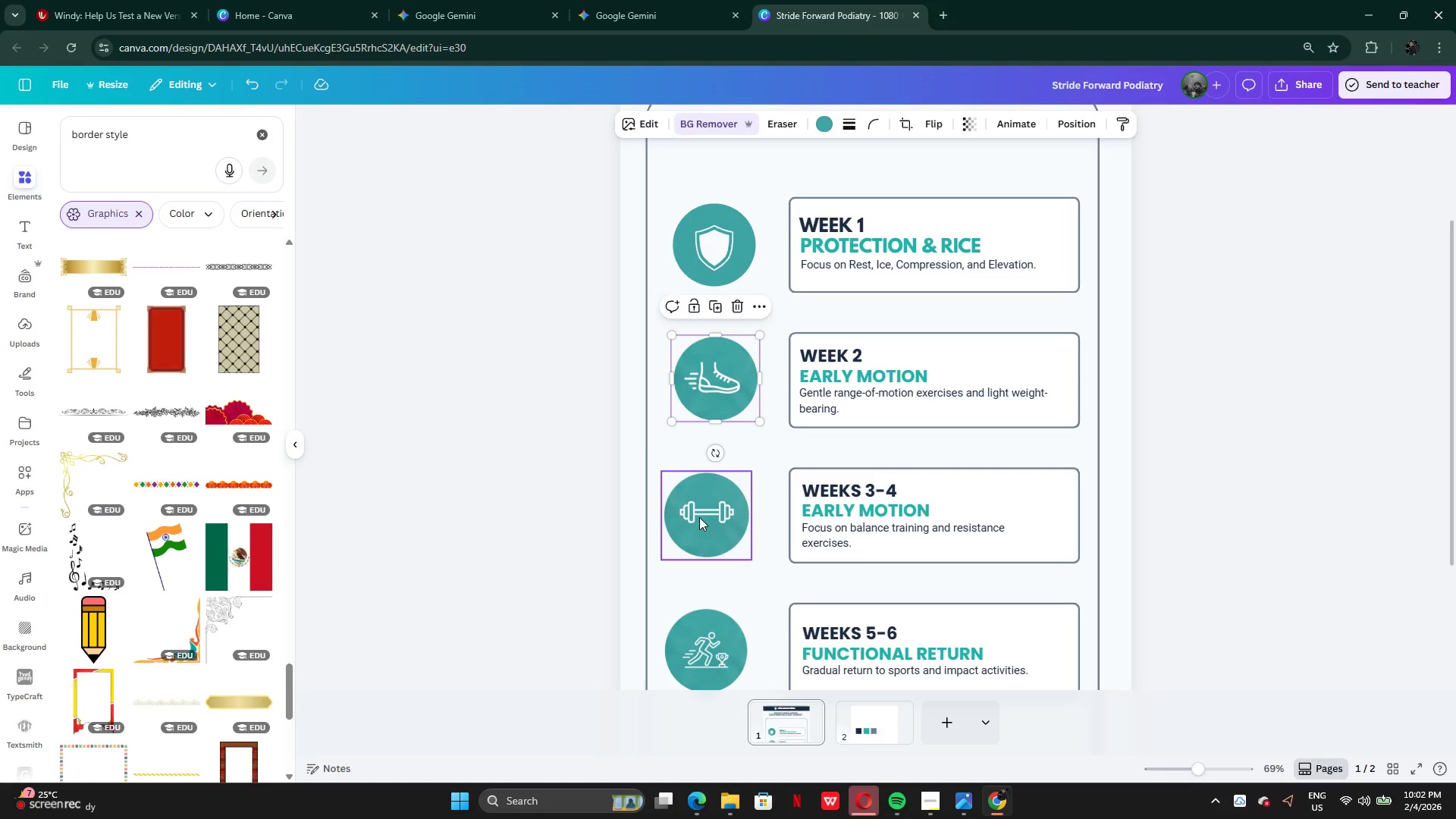 
left_click_drag(start_coordinate=[699, 517], to_coordinate=[709, 516])
 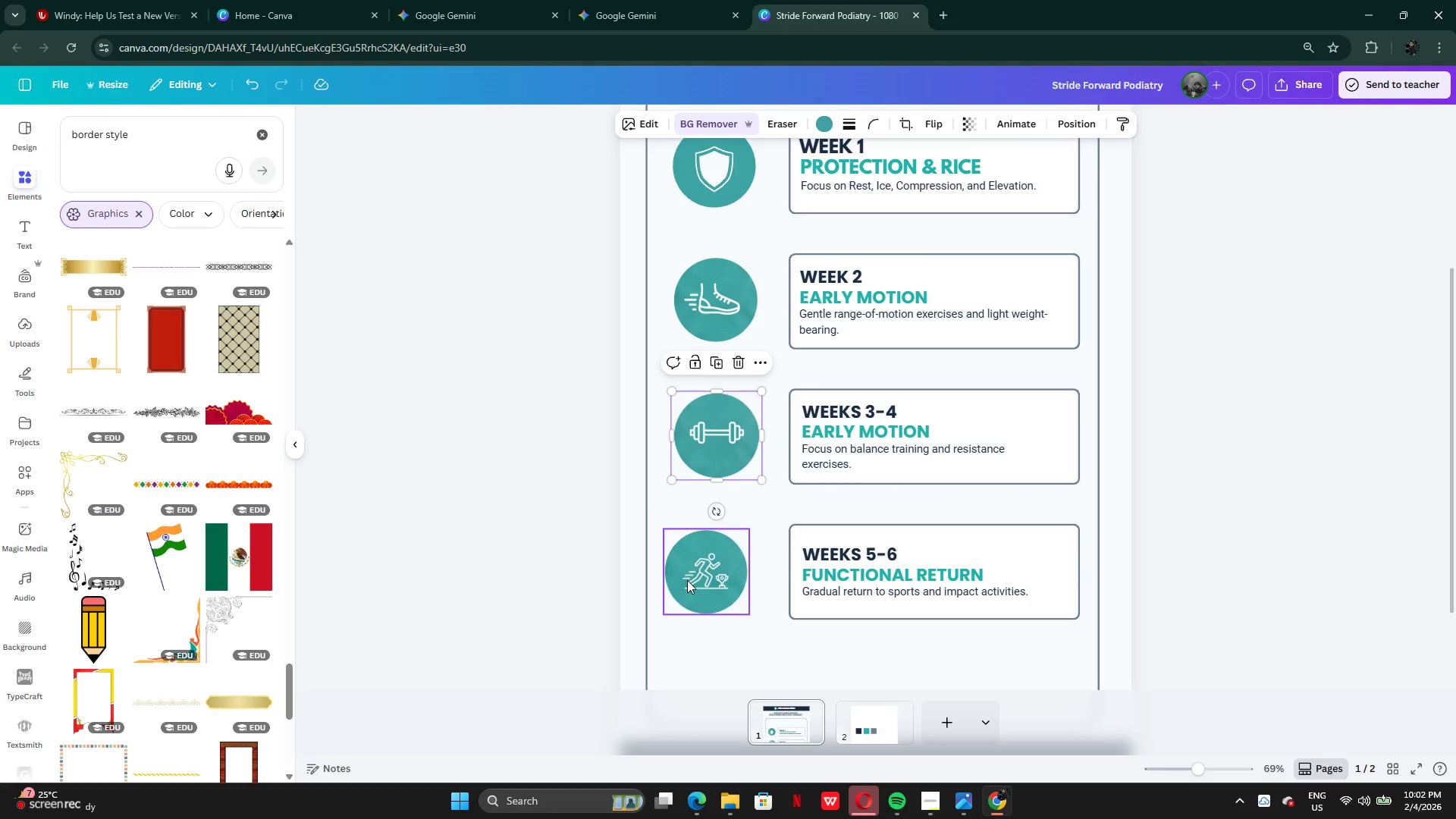 
left_click_drag(start_coordinate=[688, 580], to_coordinate=[696, 582])
 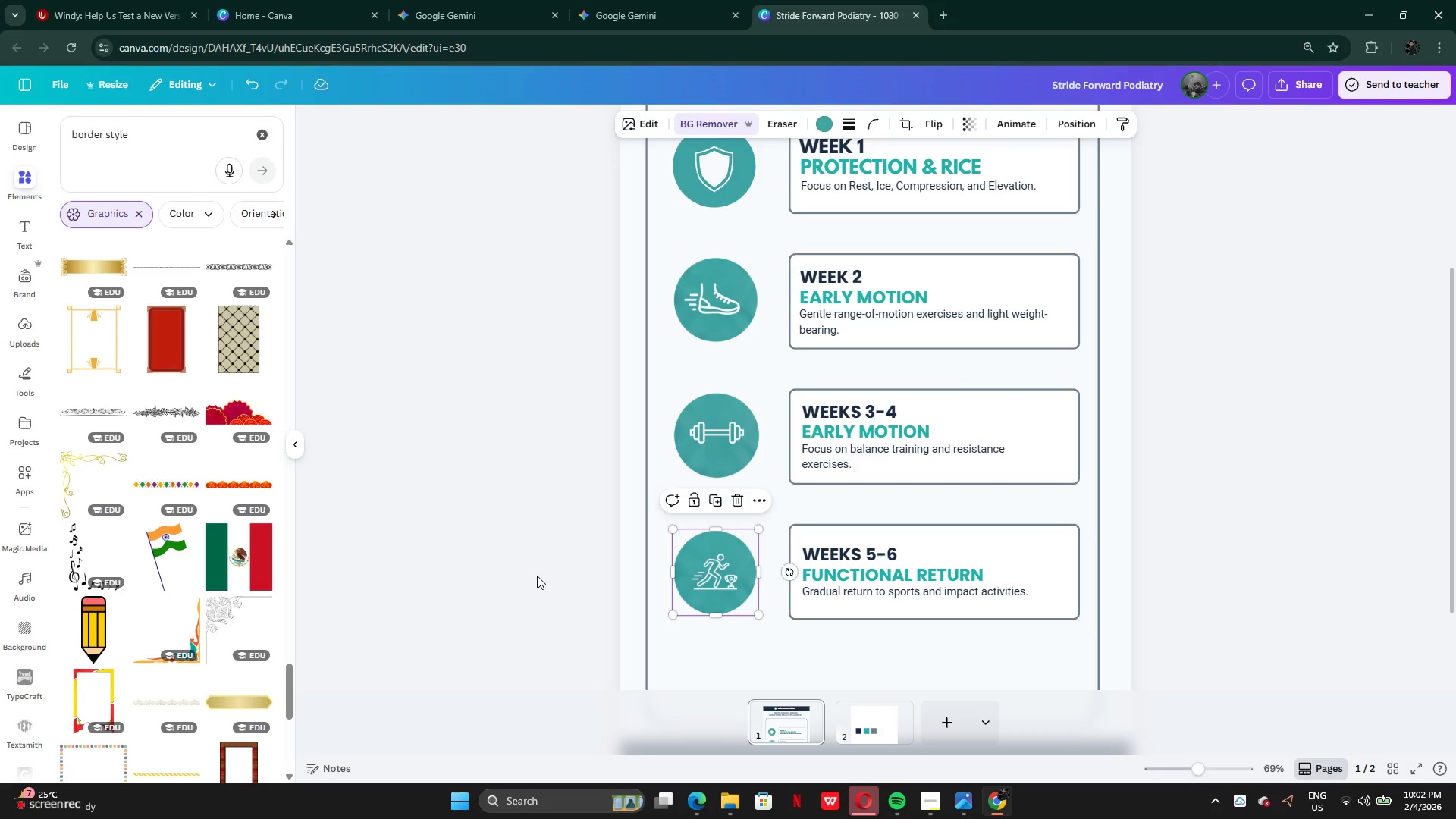 
left_click([537, 576])
 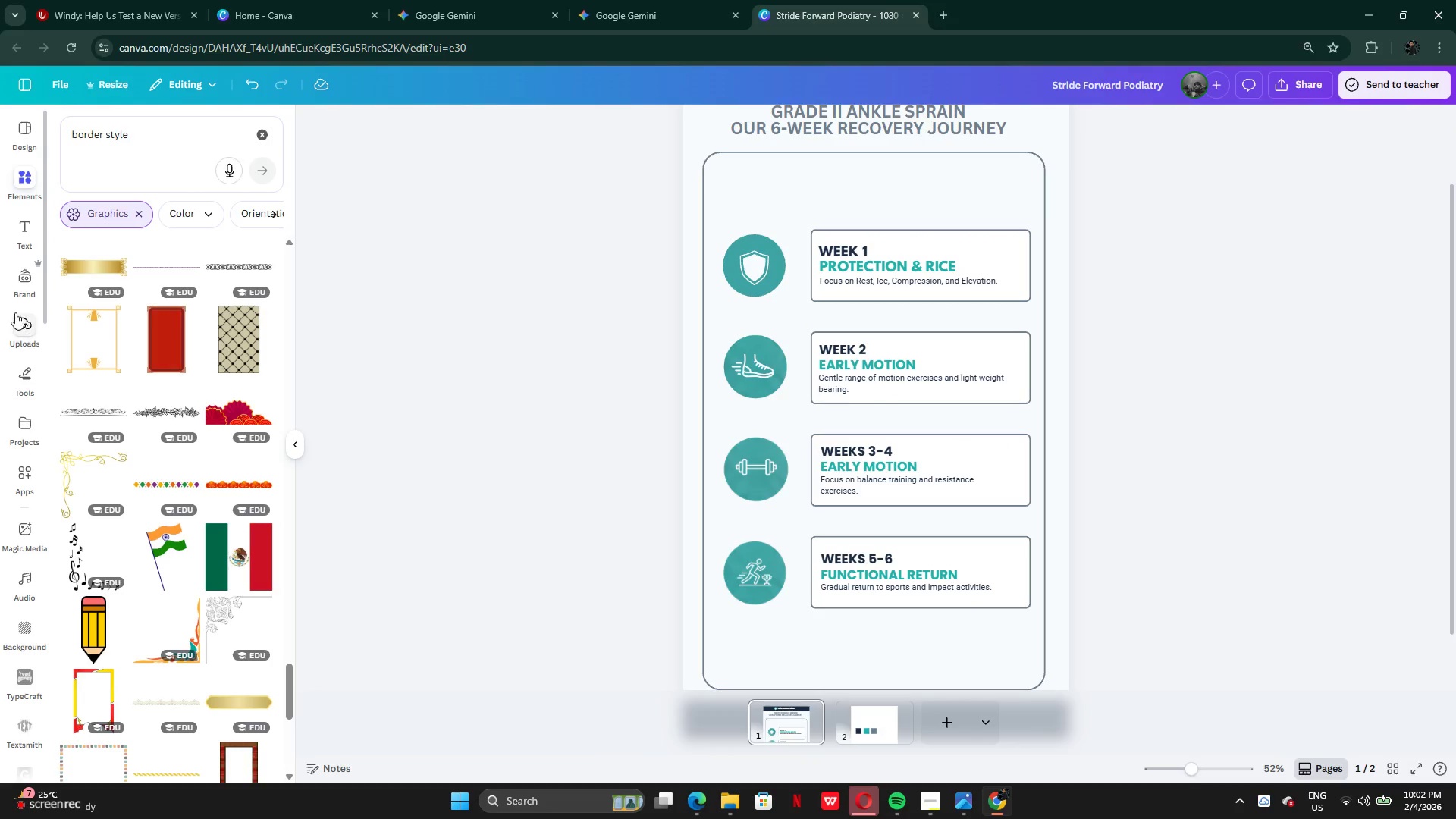 
wait(10.22)
 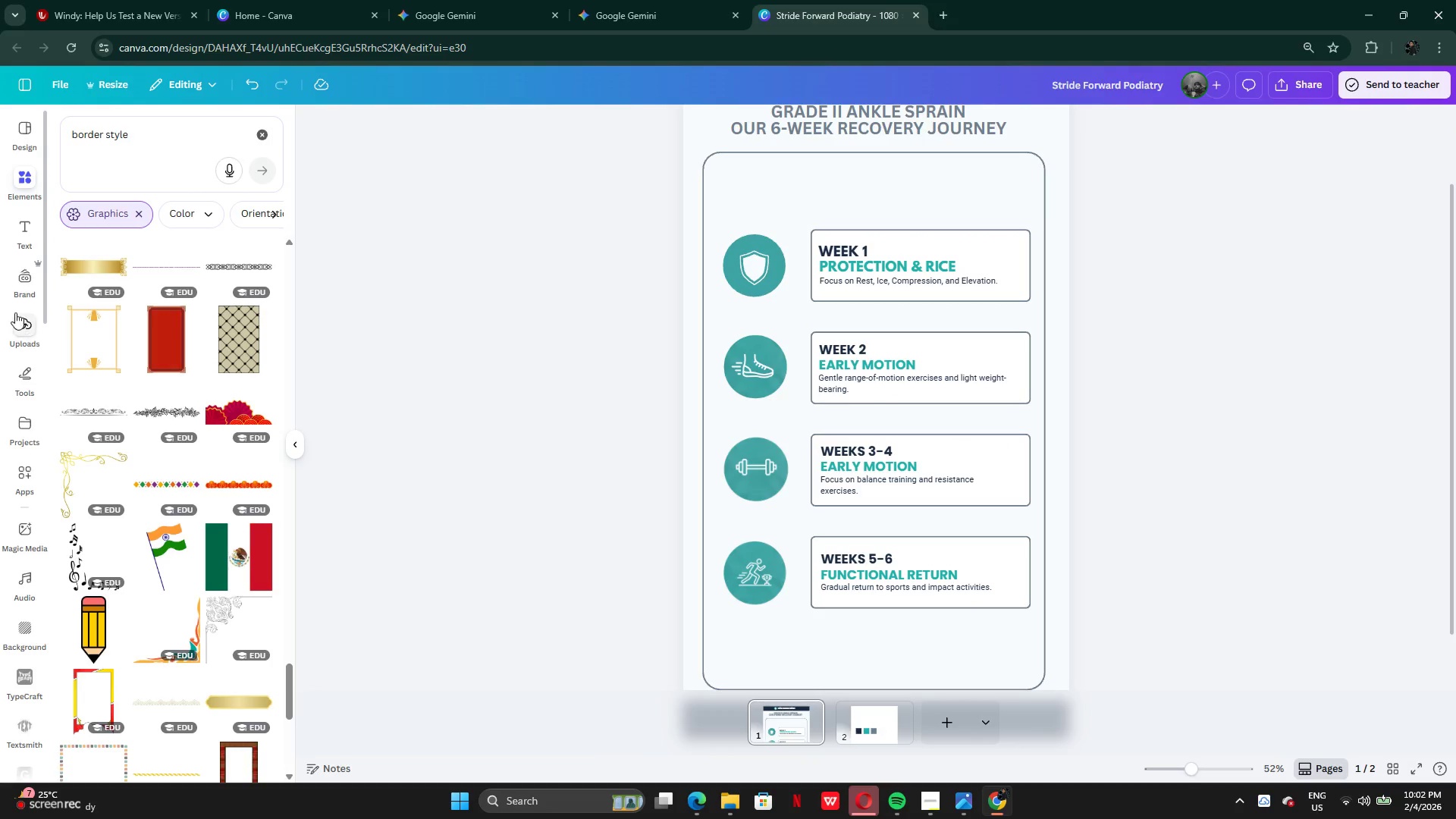 
left_click([27, 390])
 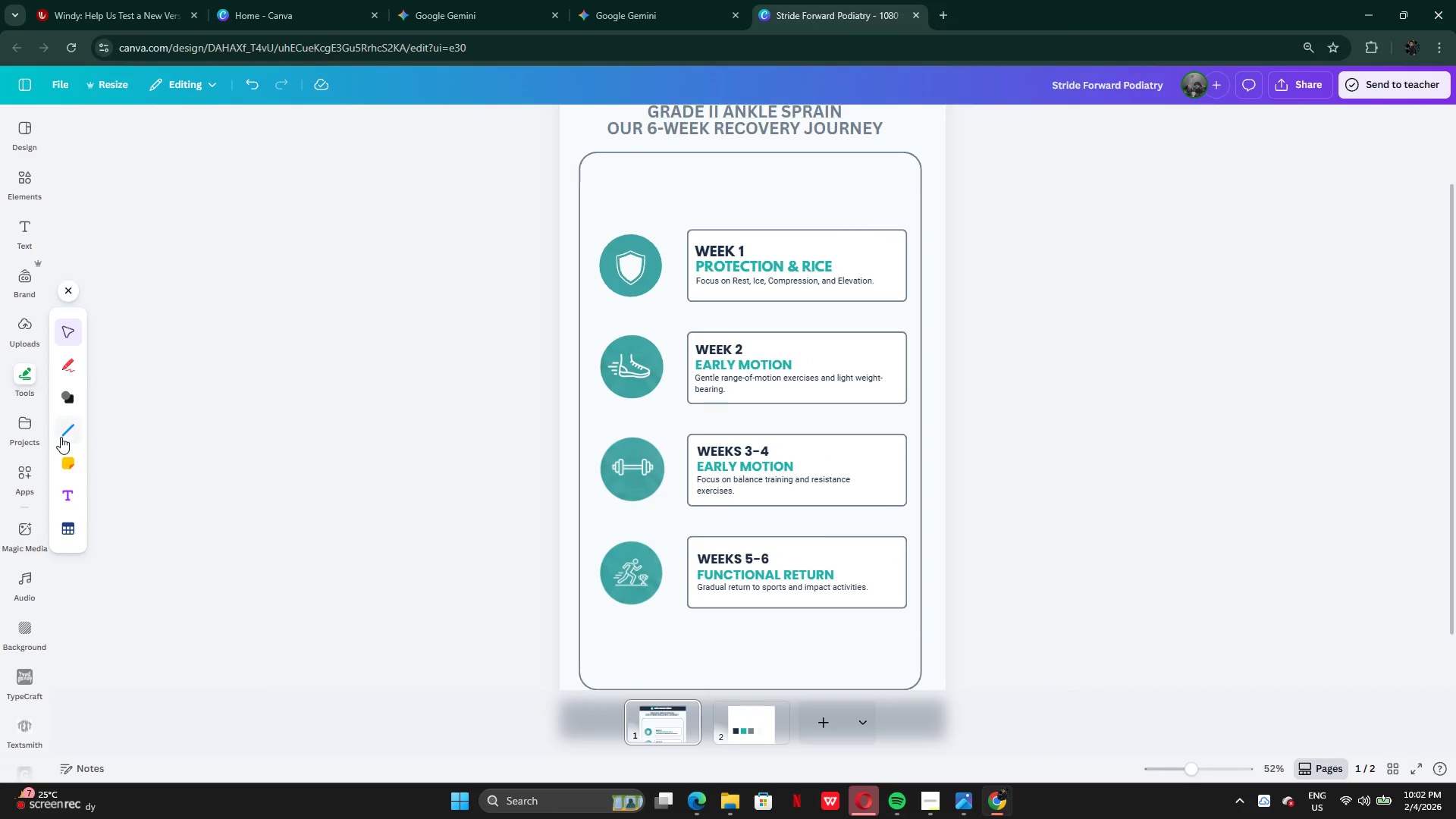 
left_click([64, 438])
 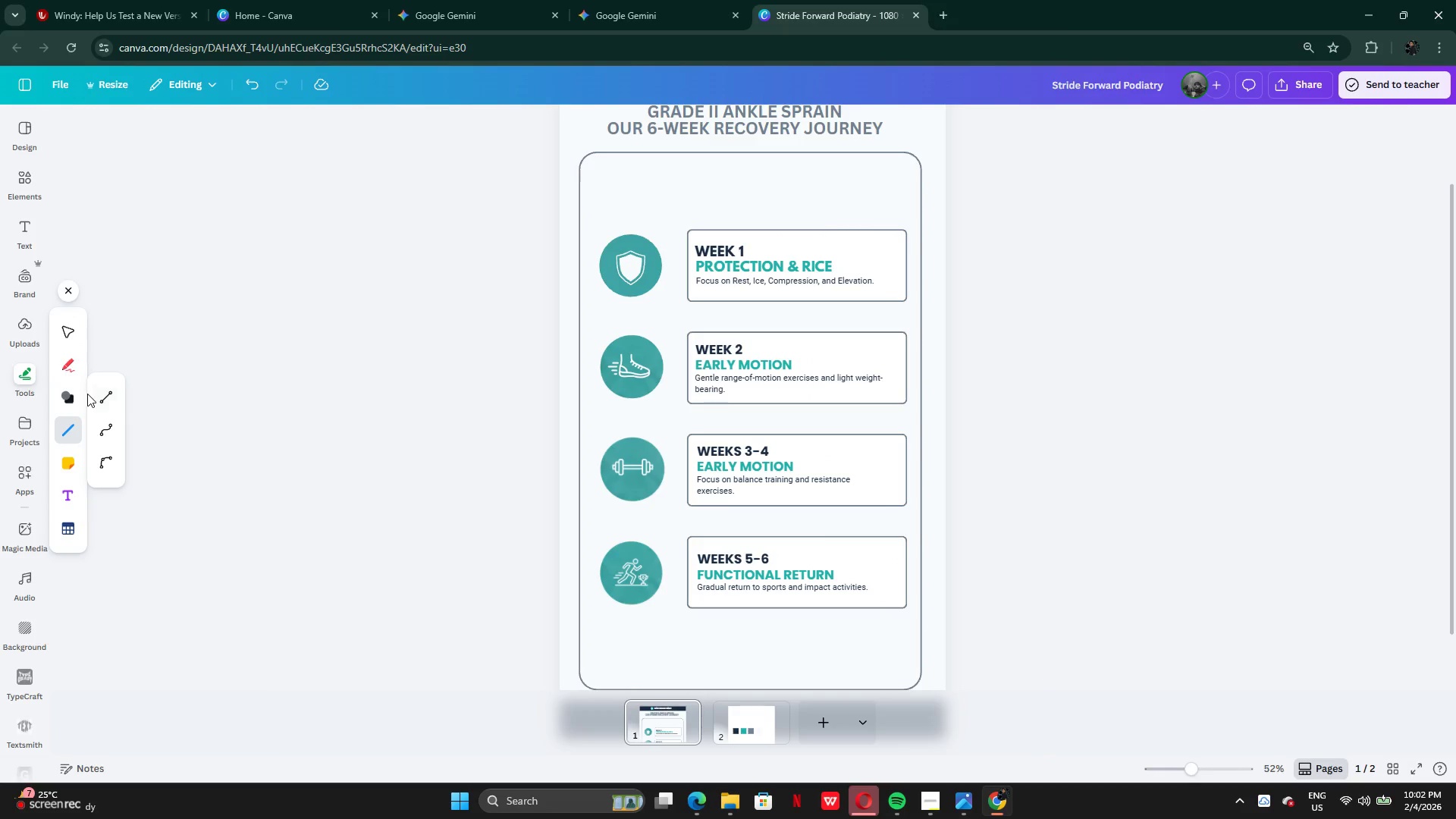 
left_click([101, 402])
 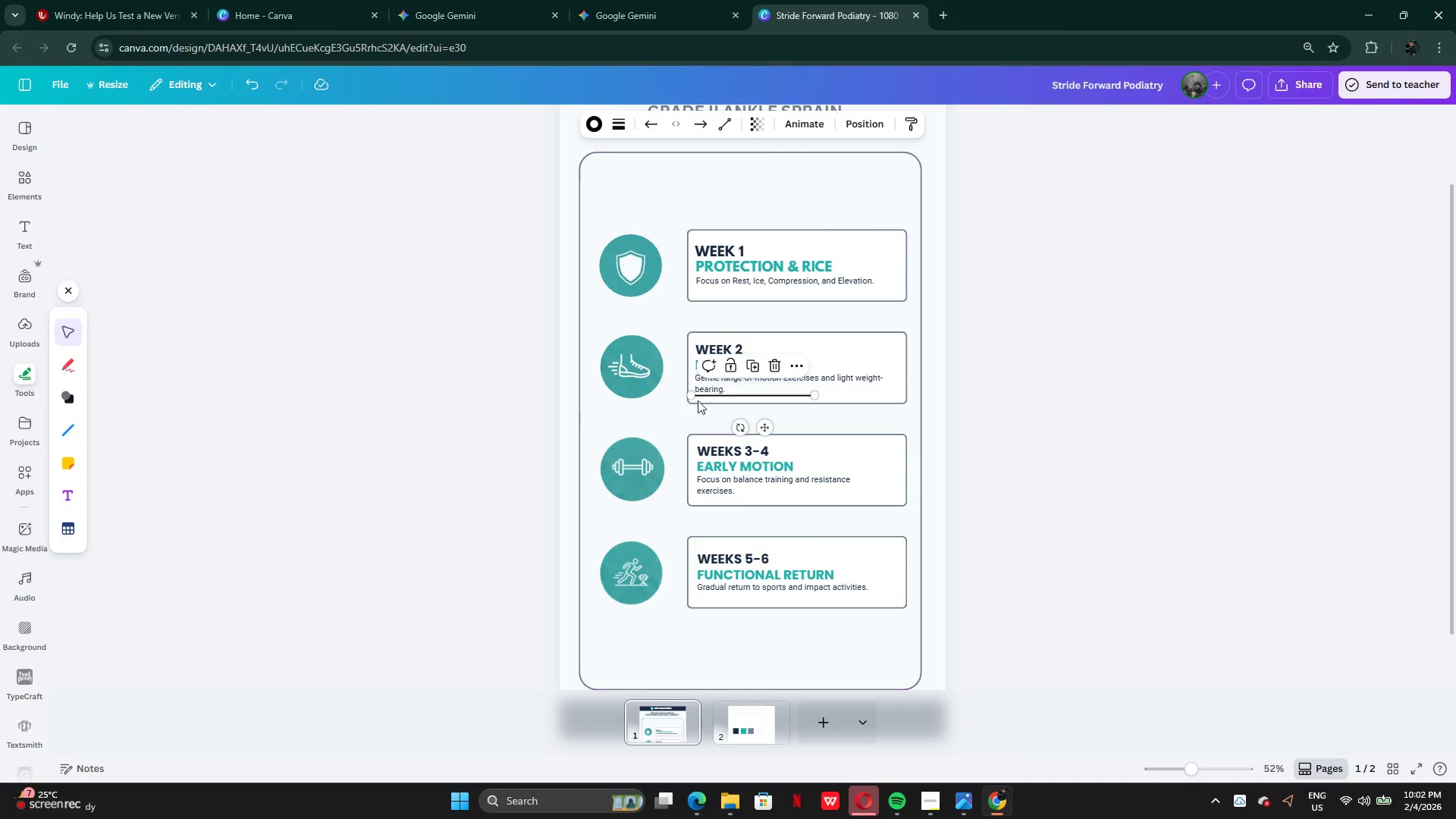 
left_click_drag(start_coordinate=[695, 398], to_coordinate=[636, 236])
 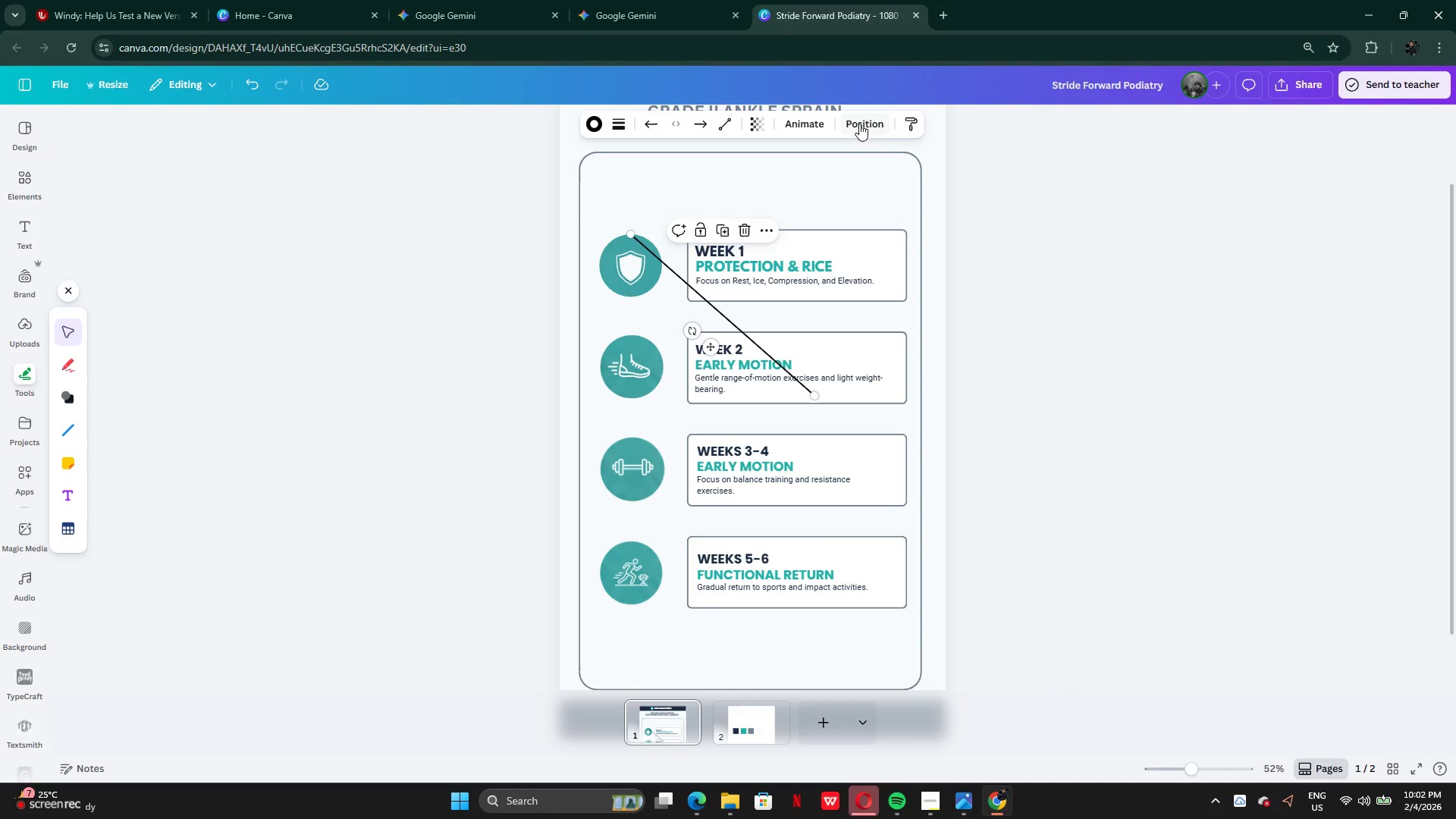 
left_click([861, 124])
 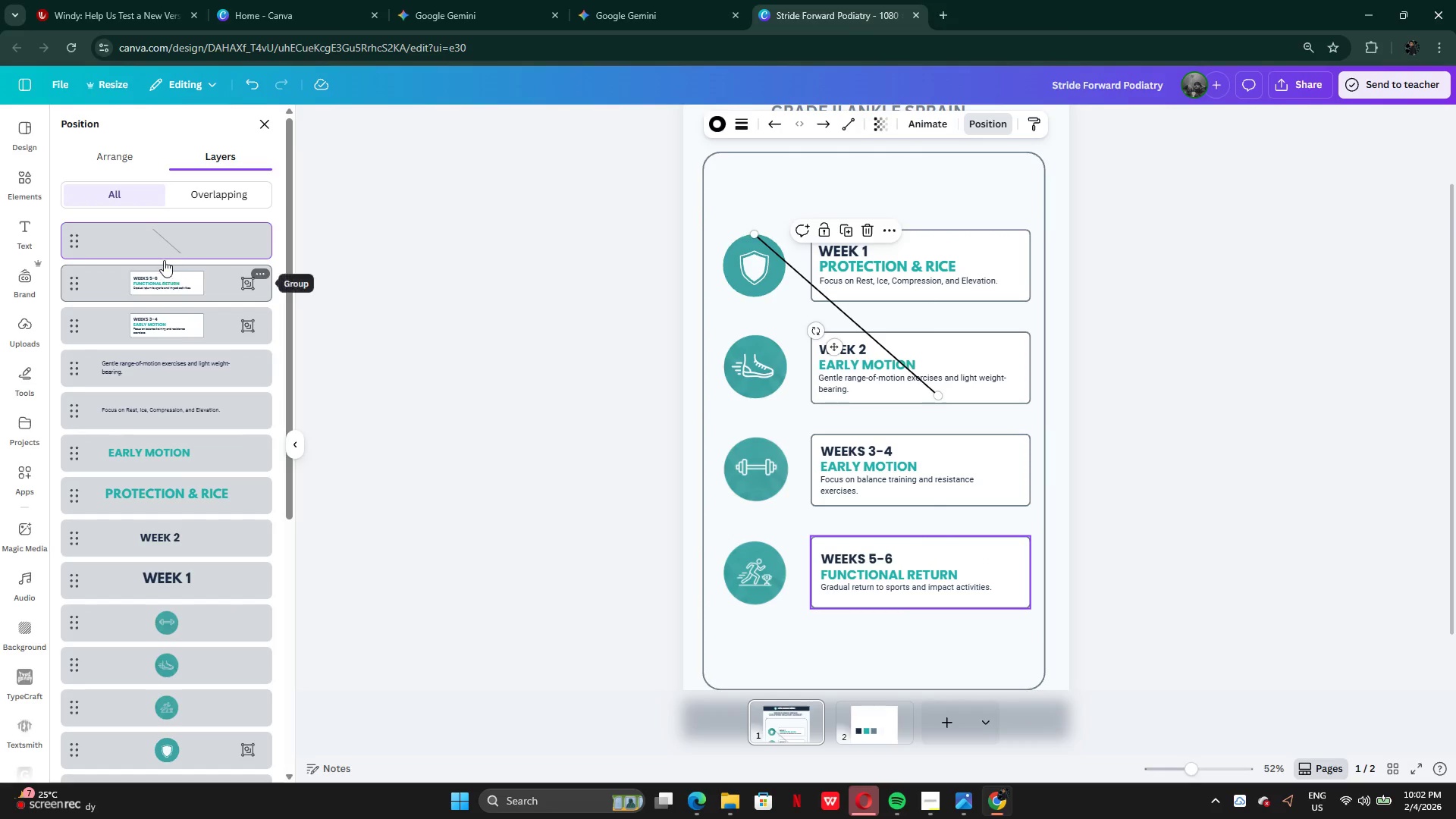 
left_click_drag(start_coordinate=[171, 246], to_coordinate=[174, 587])
 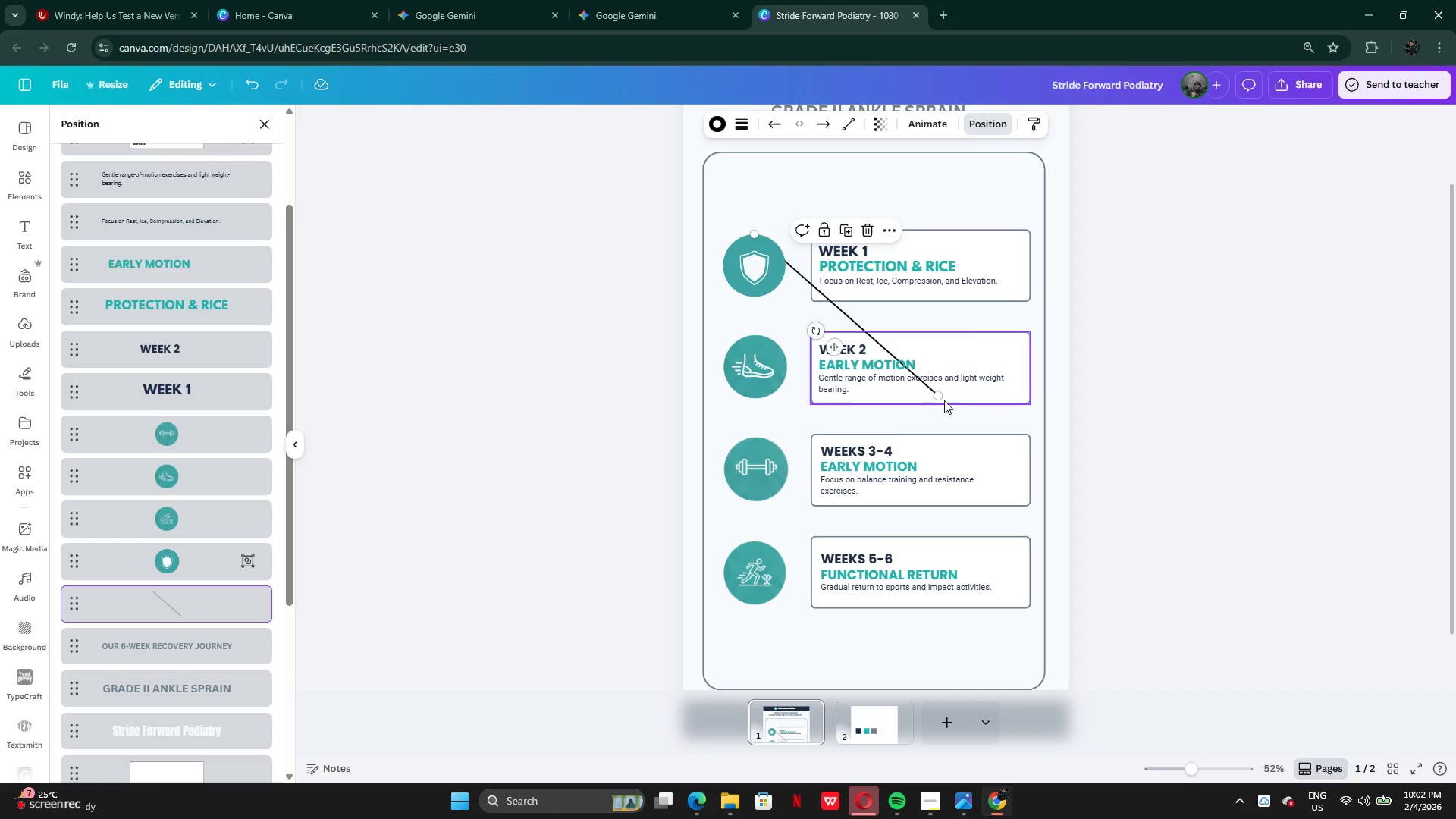 
left_click_drag(start_coordinate=[940, 394], to_coordinate=[756, 576])
 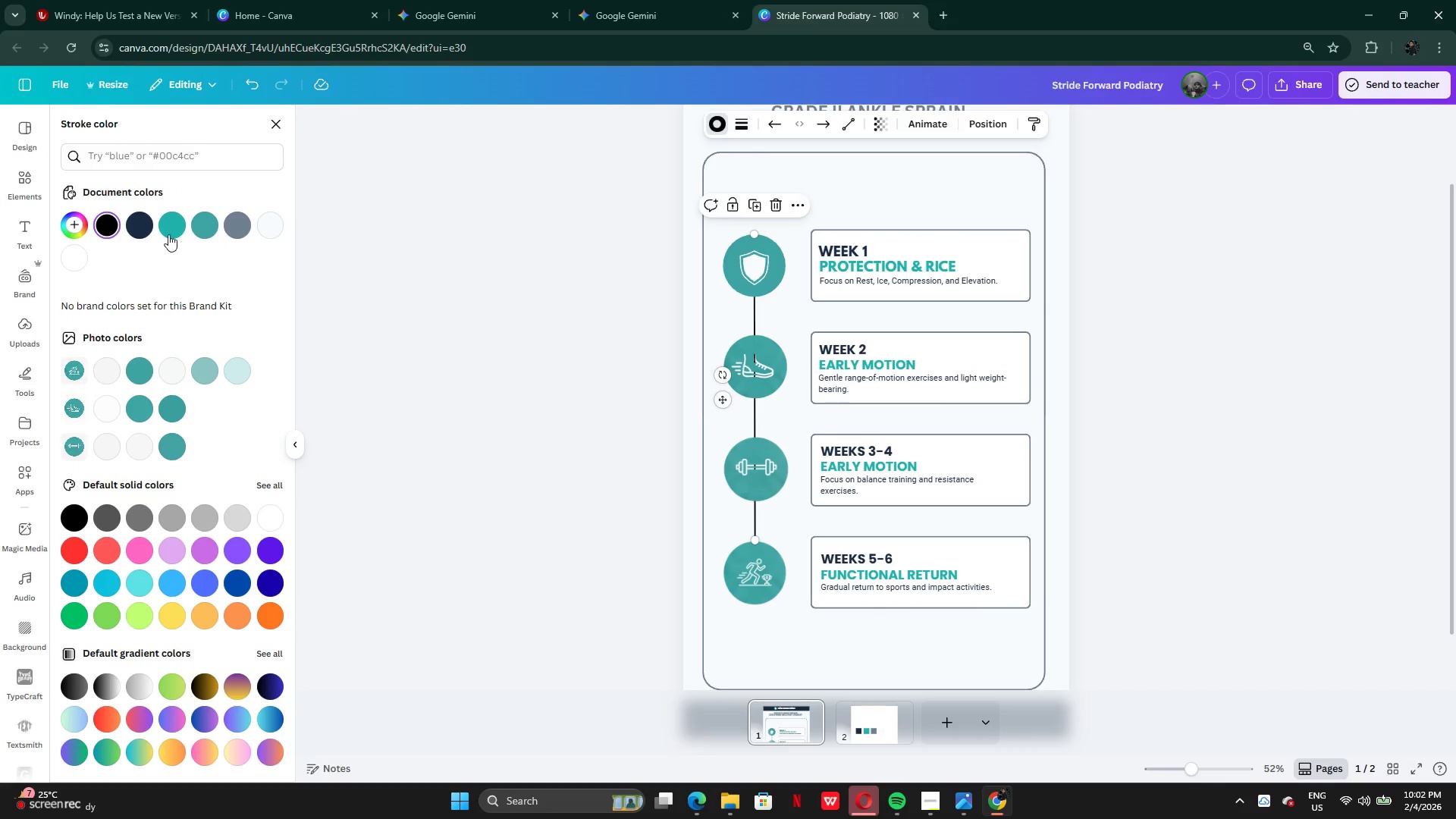 
left_click([201, 234])
 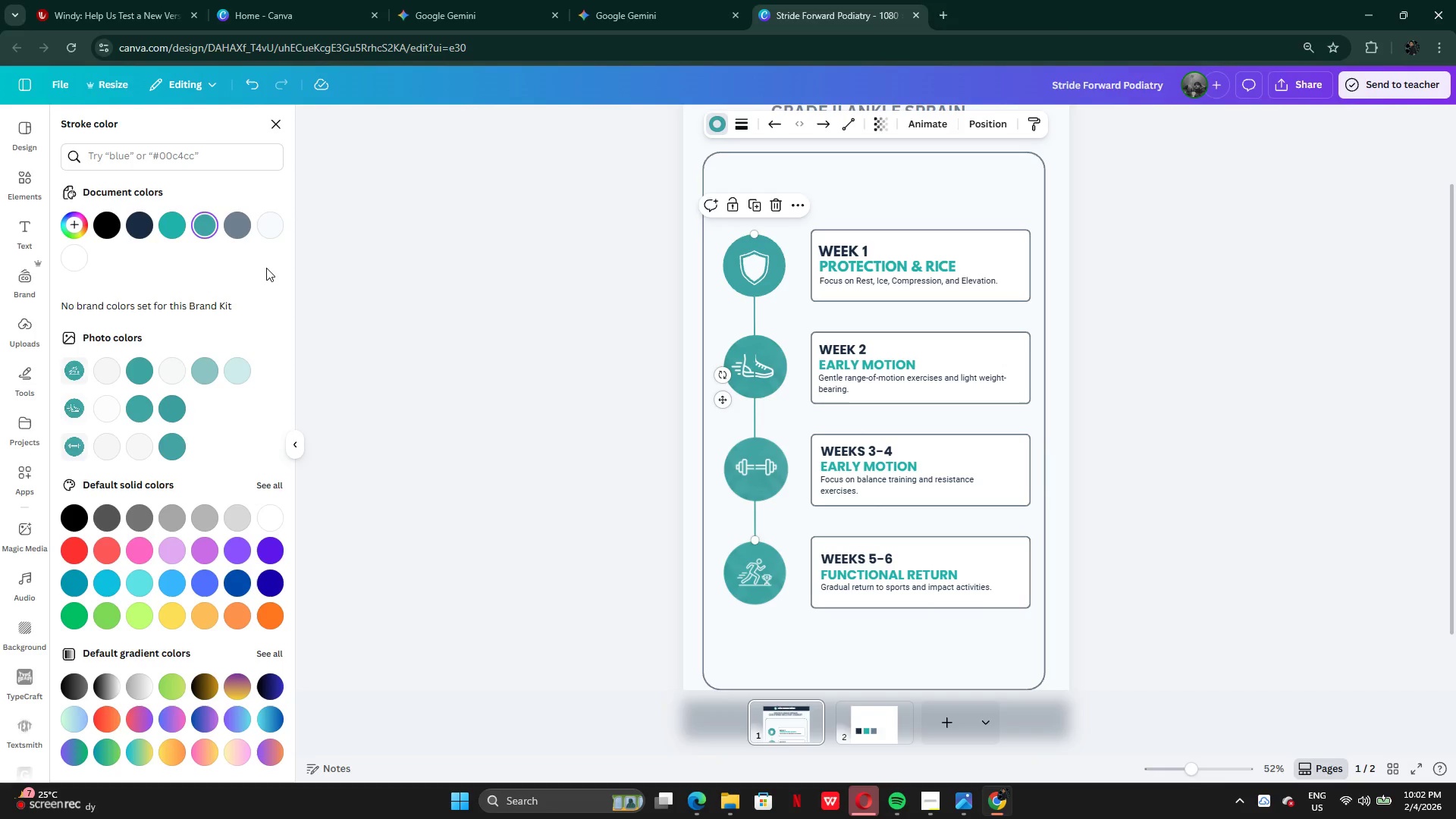 
wait(7.39)
 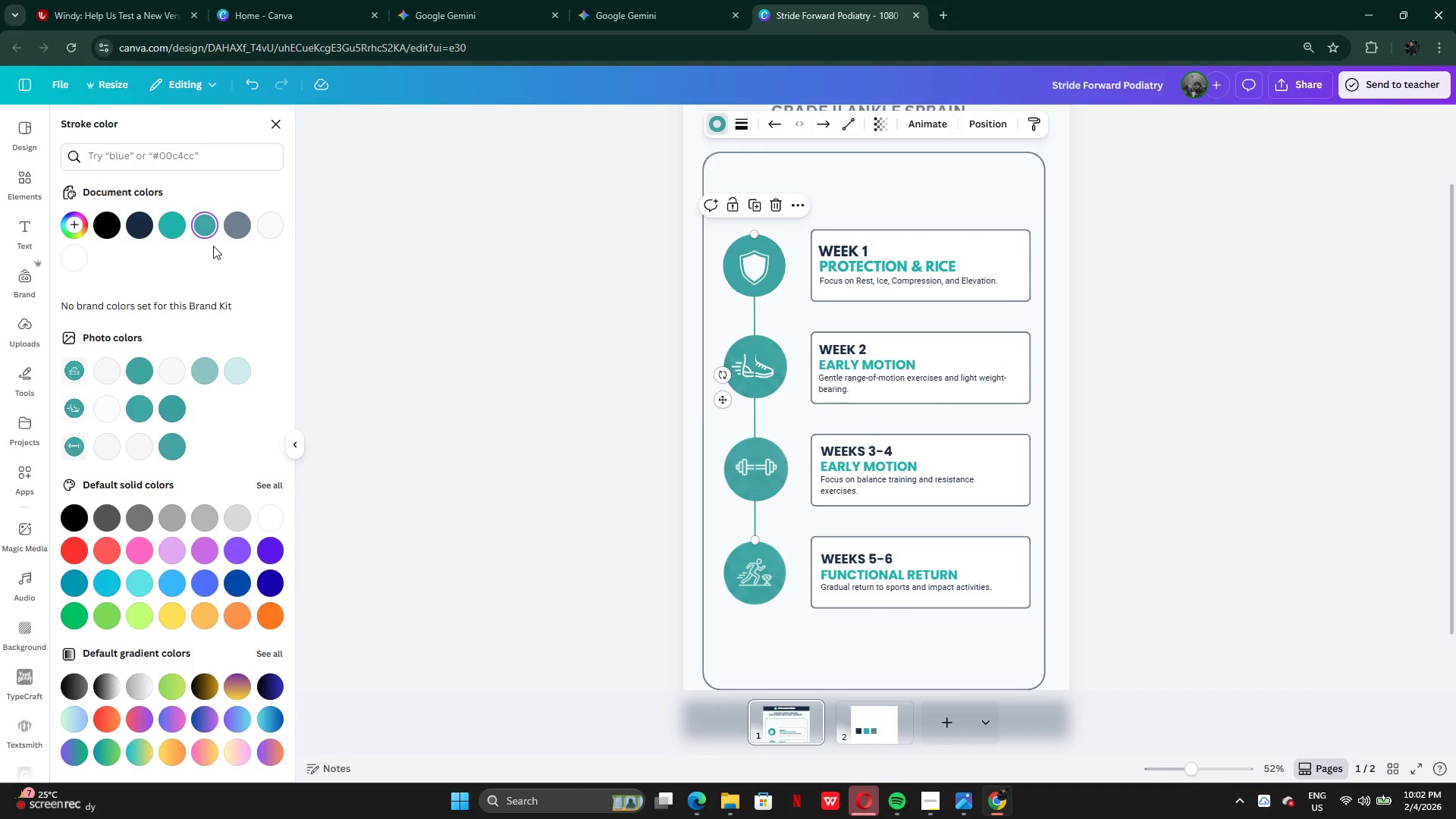 
left_click([742, 126])
 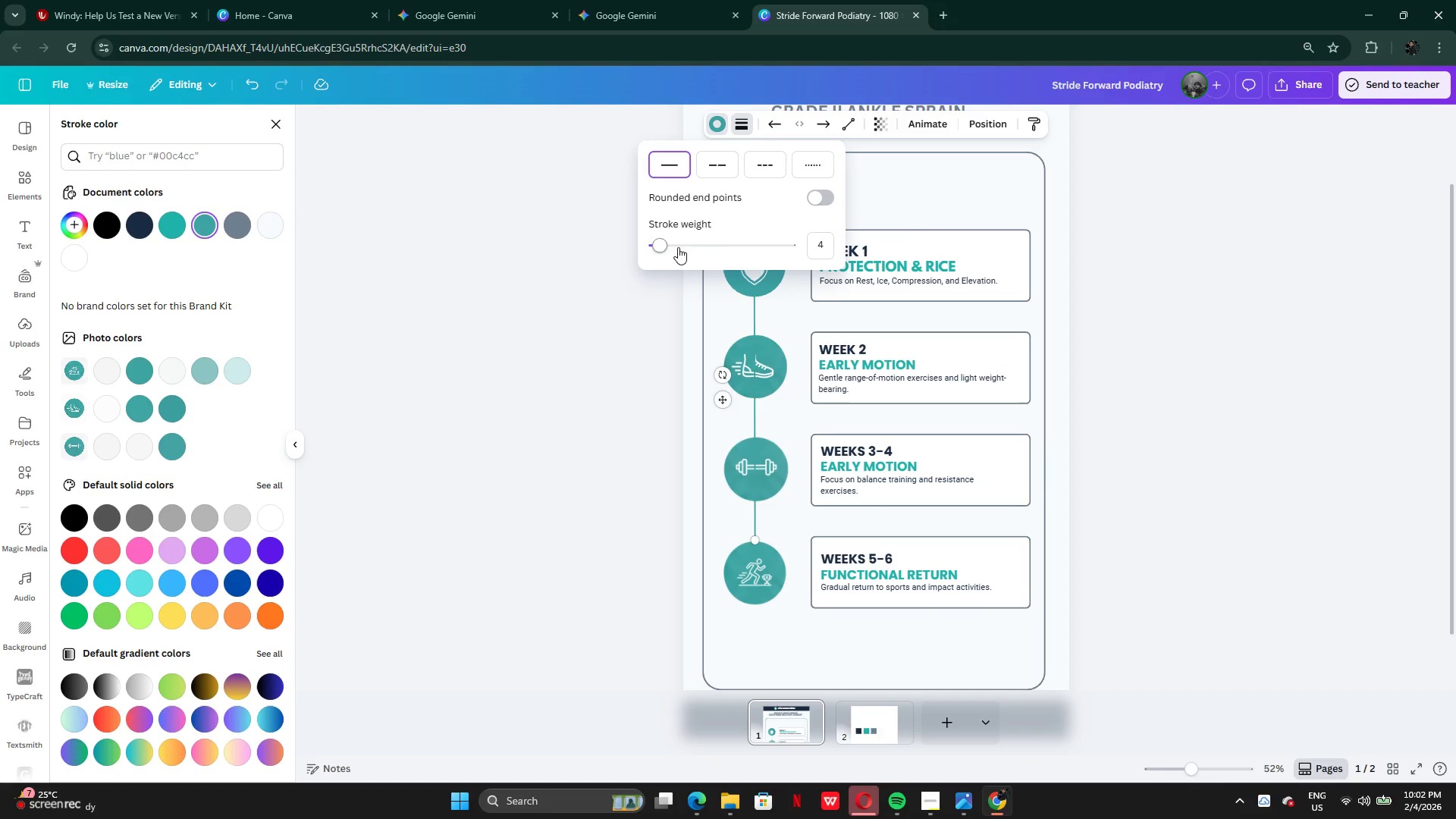 
left_click_drag(start_coordinate=[673, 247], to_coordinate=[659, 245])
 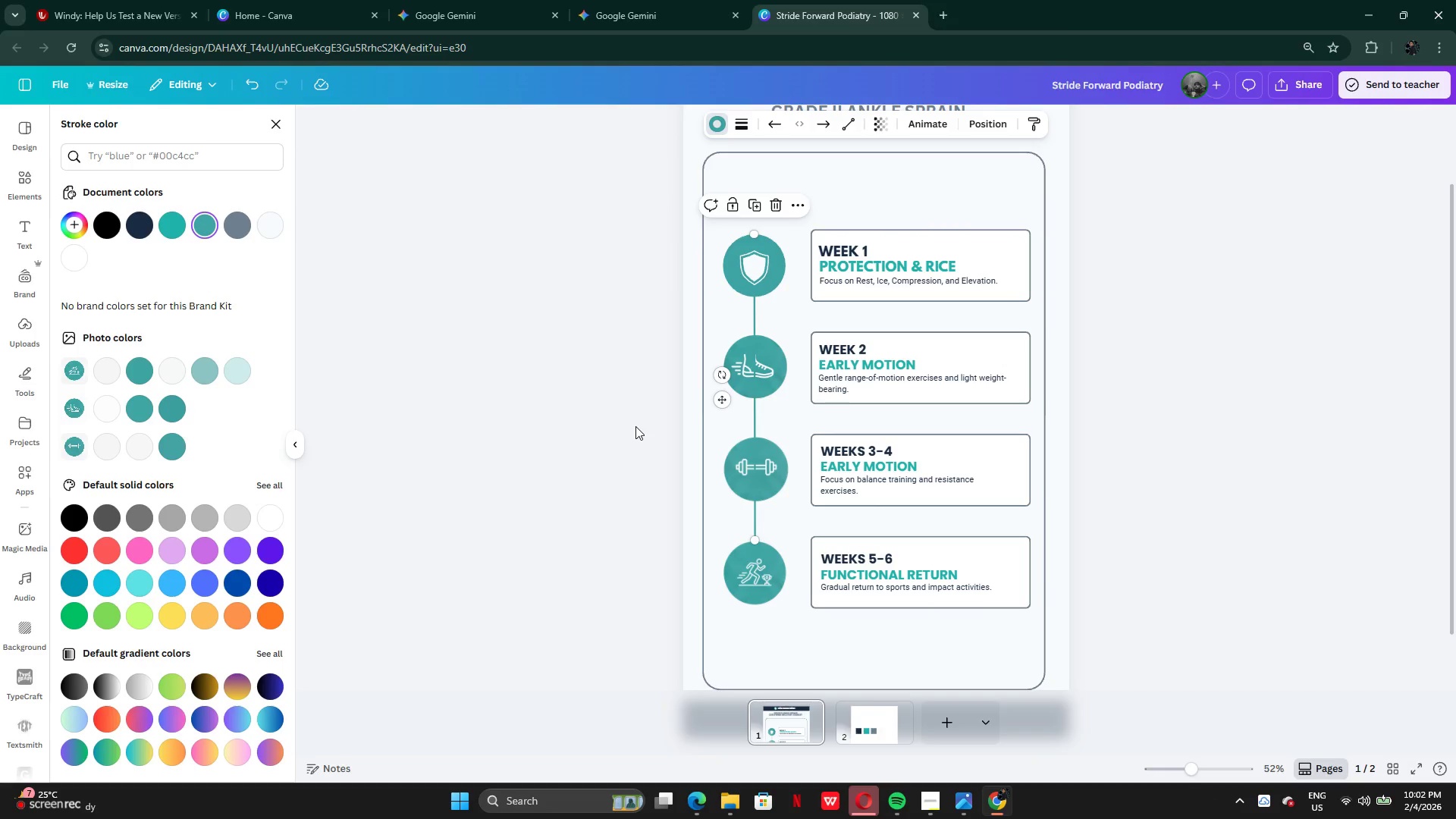 
double_click([635, 426])
 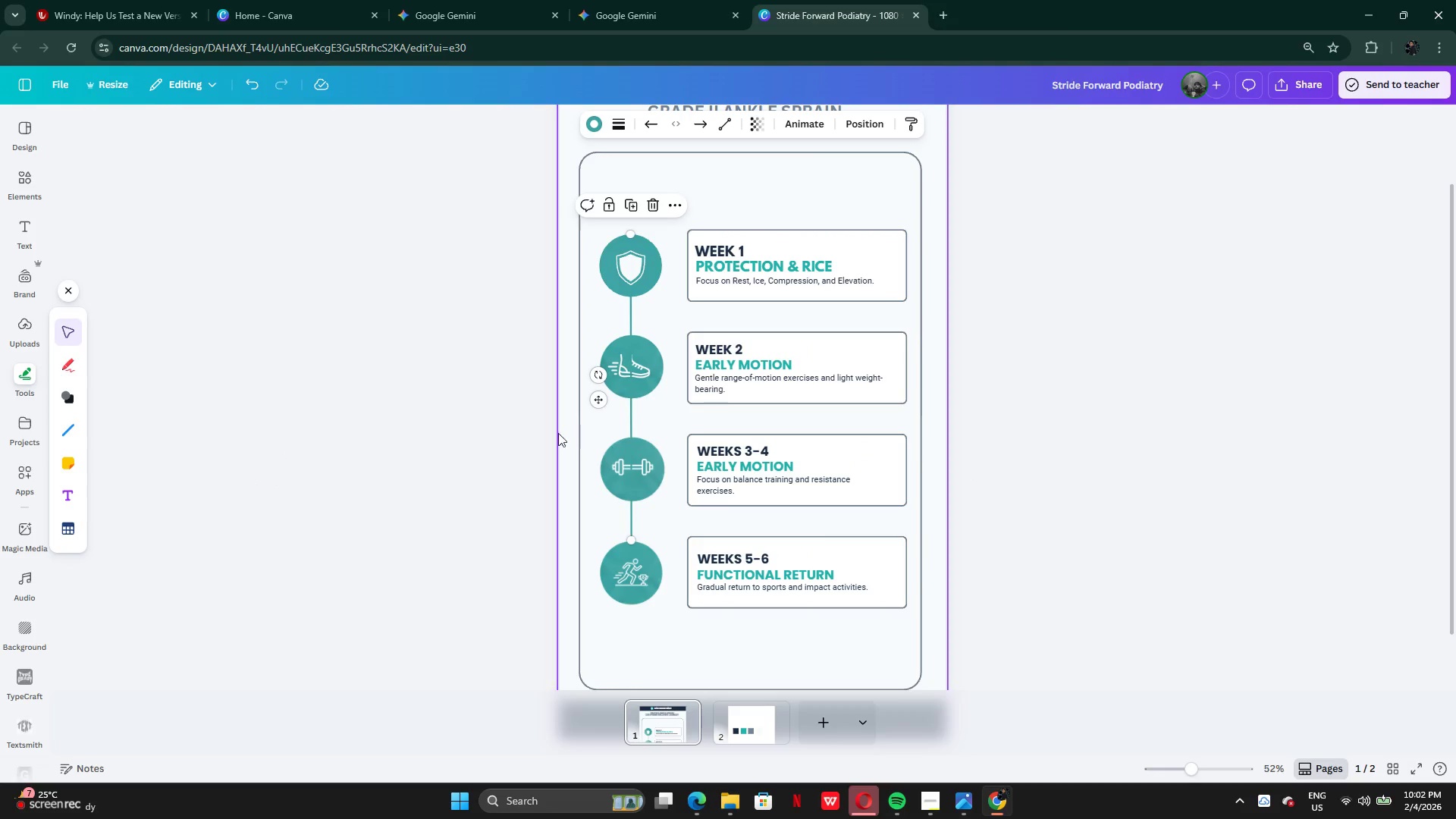 
left_click([536, 436])
 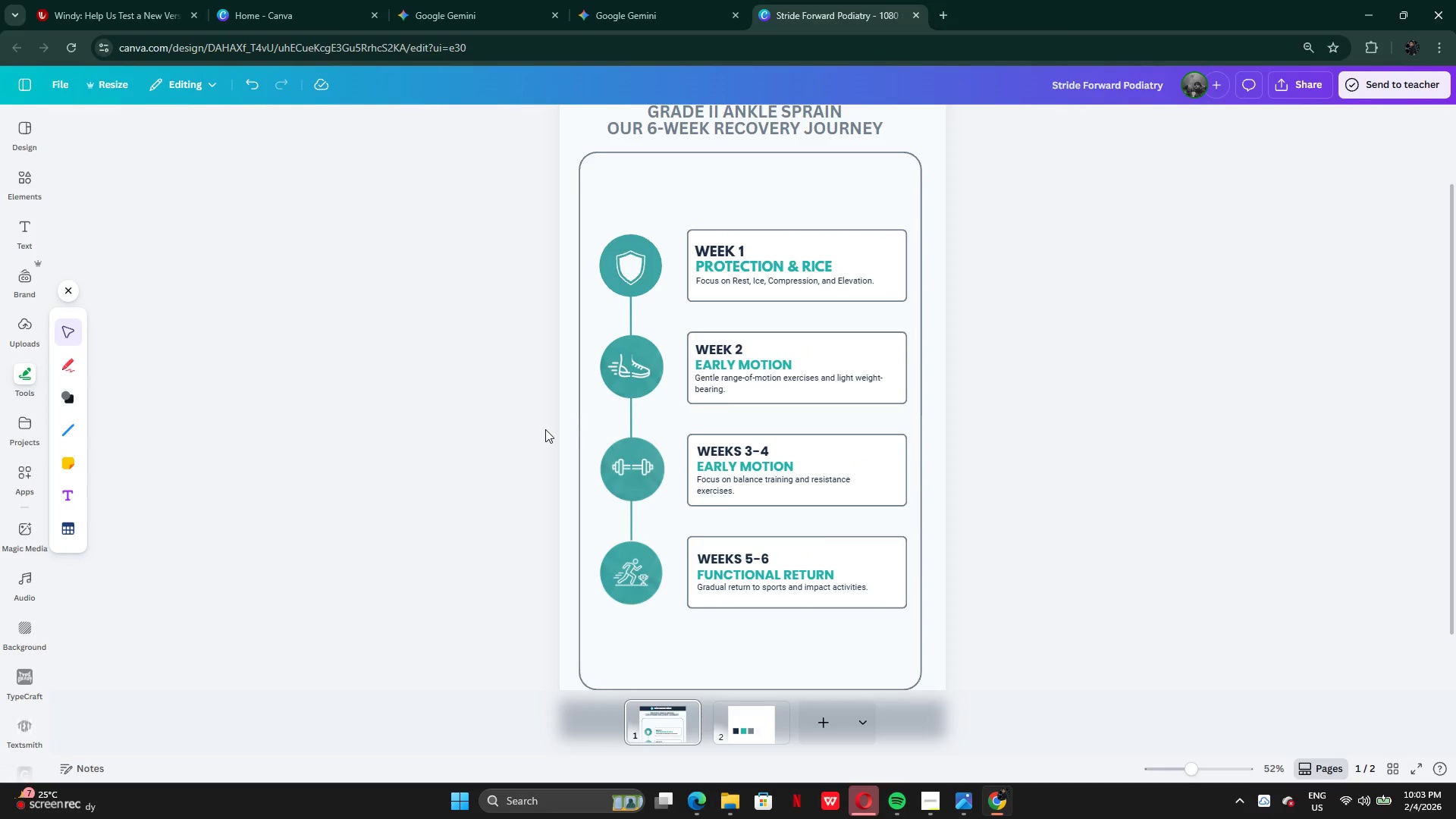 
wait(5.3)
 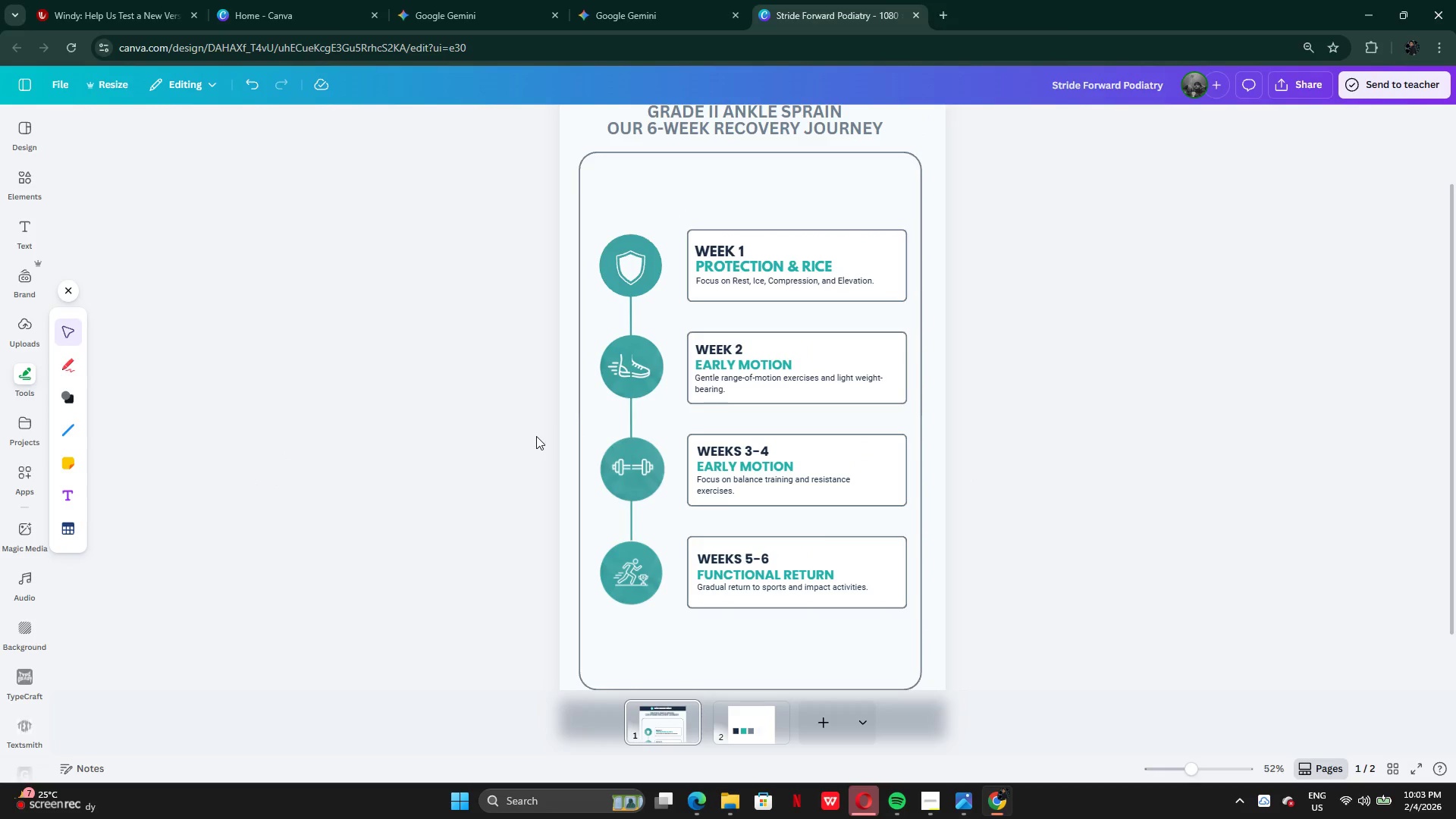 
left_click([22, 184])
 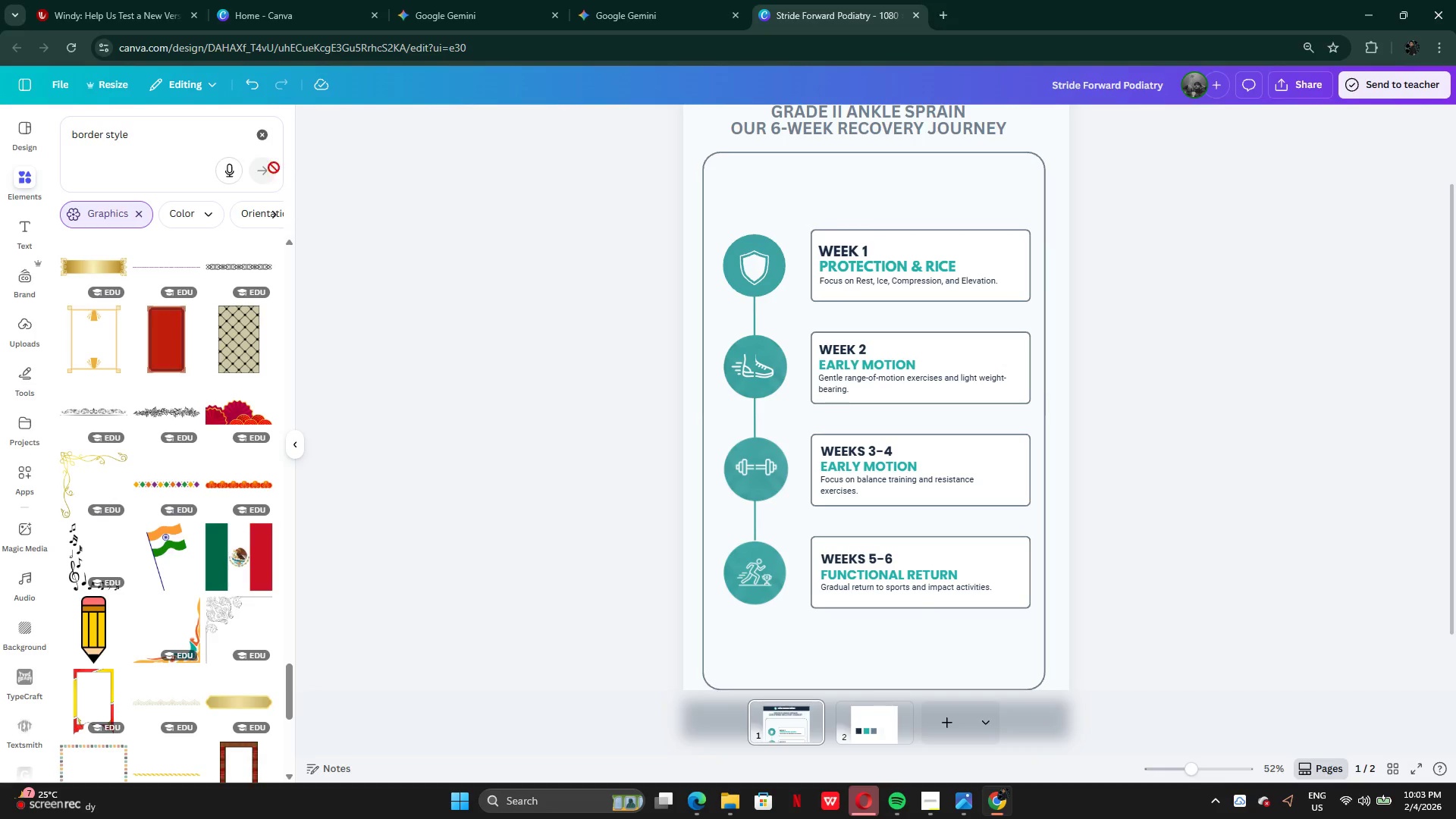 
double_click([262, 140])
 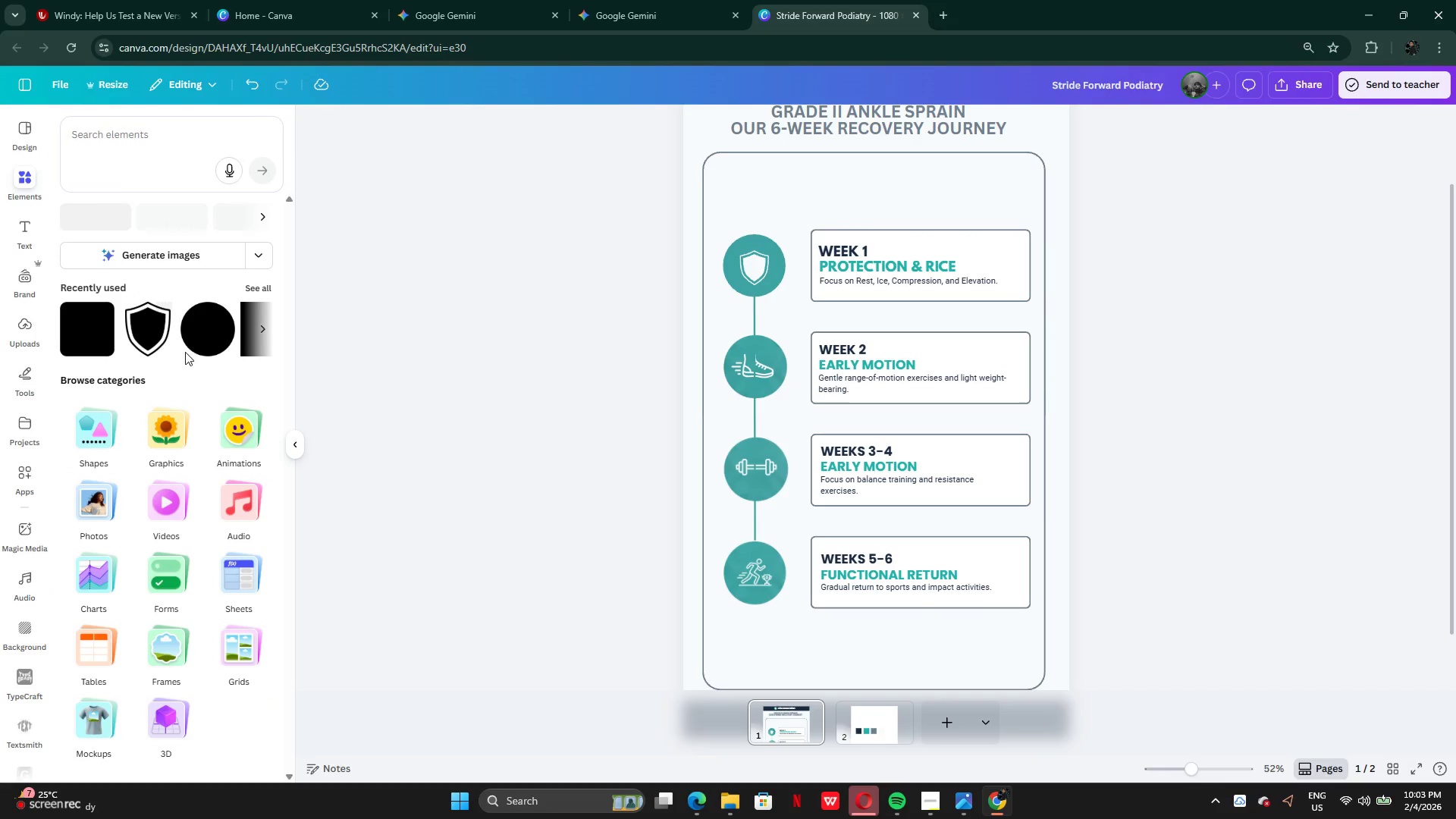 
left_click([205, 347])
 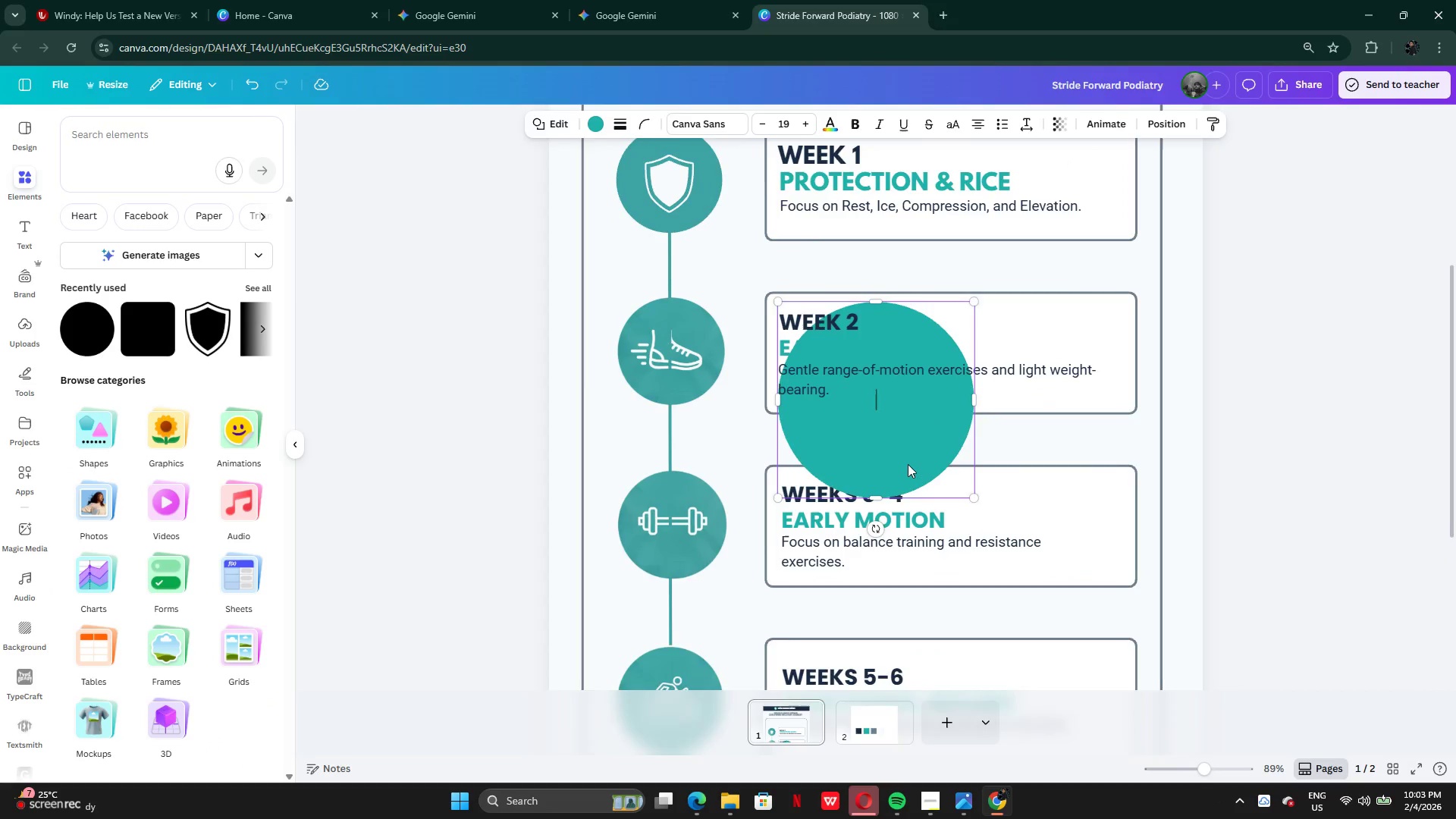 
left_click_drag(start_coordinate=[908, 463], to_coordinate=[692, 425])
 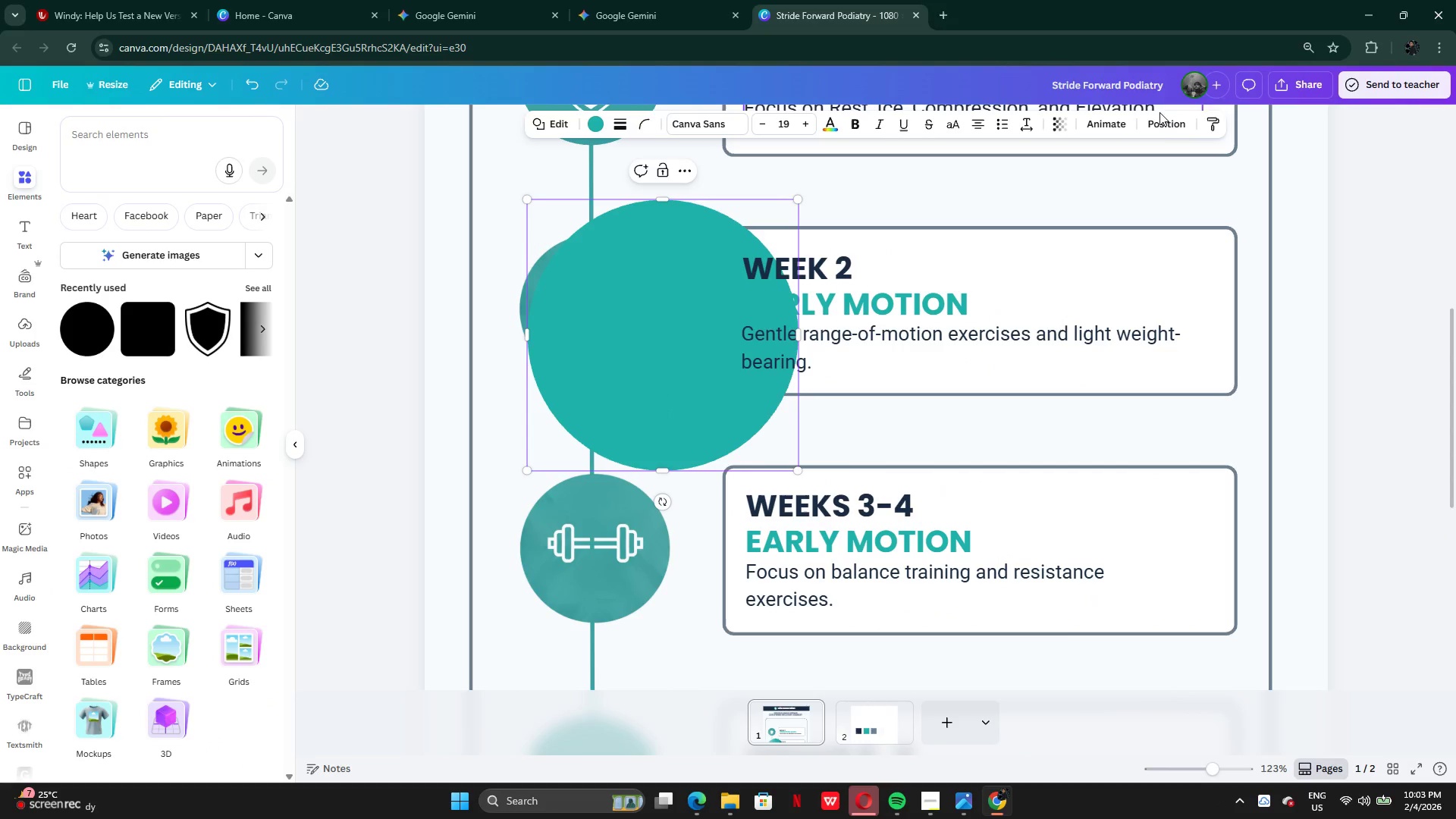 
left_click([1163, 124])
 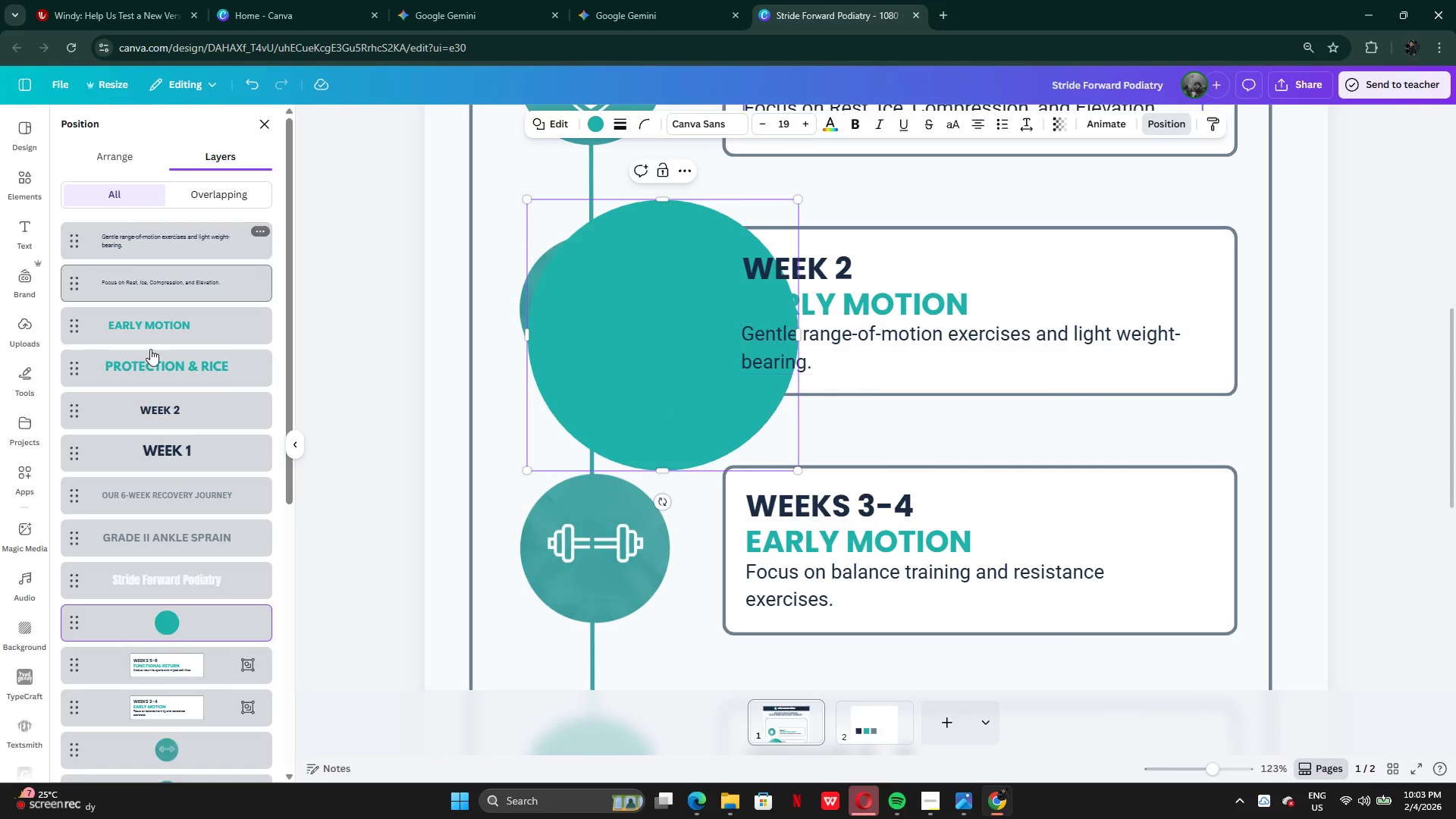 
scroll: coordinate [162, 593], scroll_direction: down, amount: 4.0
 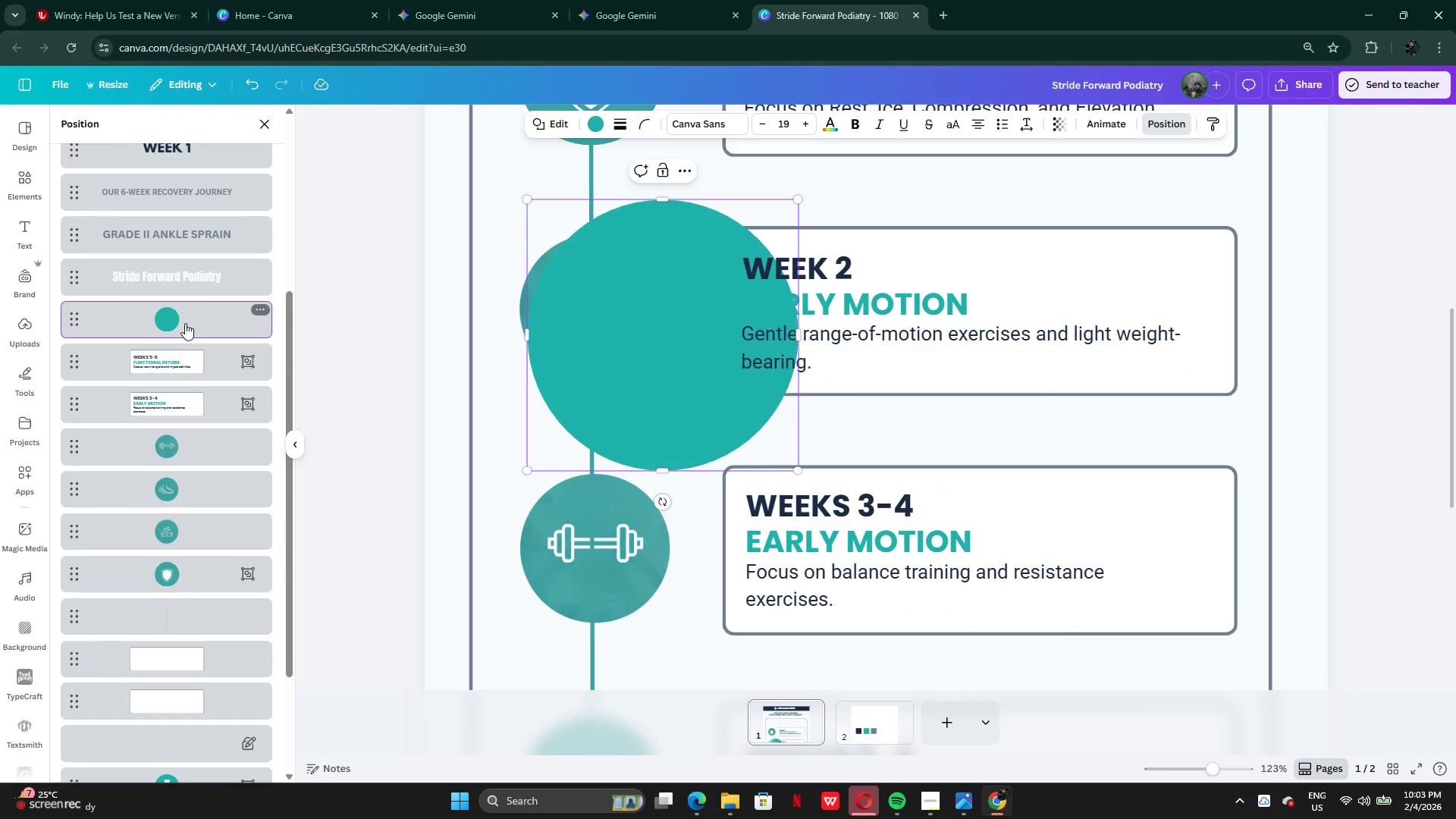 
left_click_drag(start_coordinate=[185, 323], to_coordinate=[187, 552])
 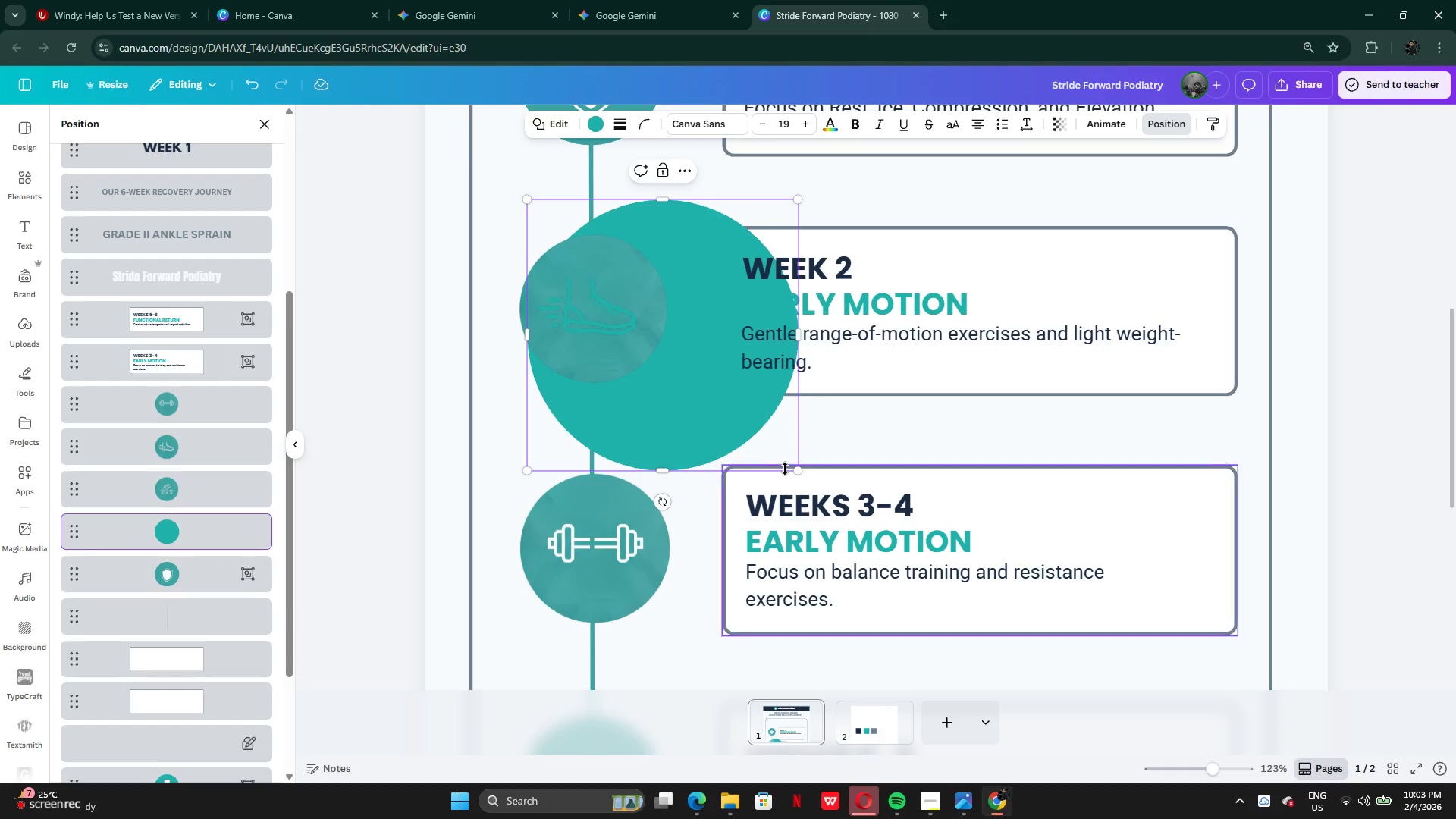 
left_click_drag(start_coordinate=[796, 469], to_coordinate=[628, 341])
 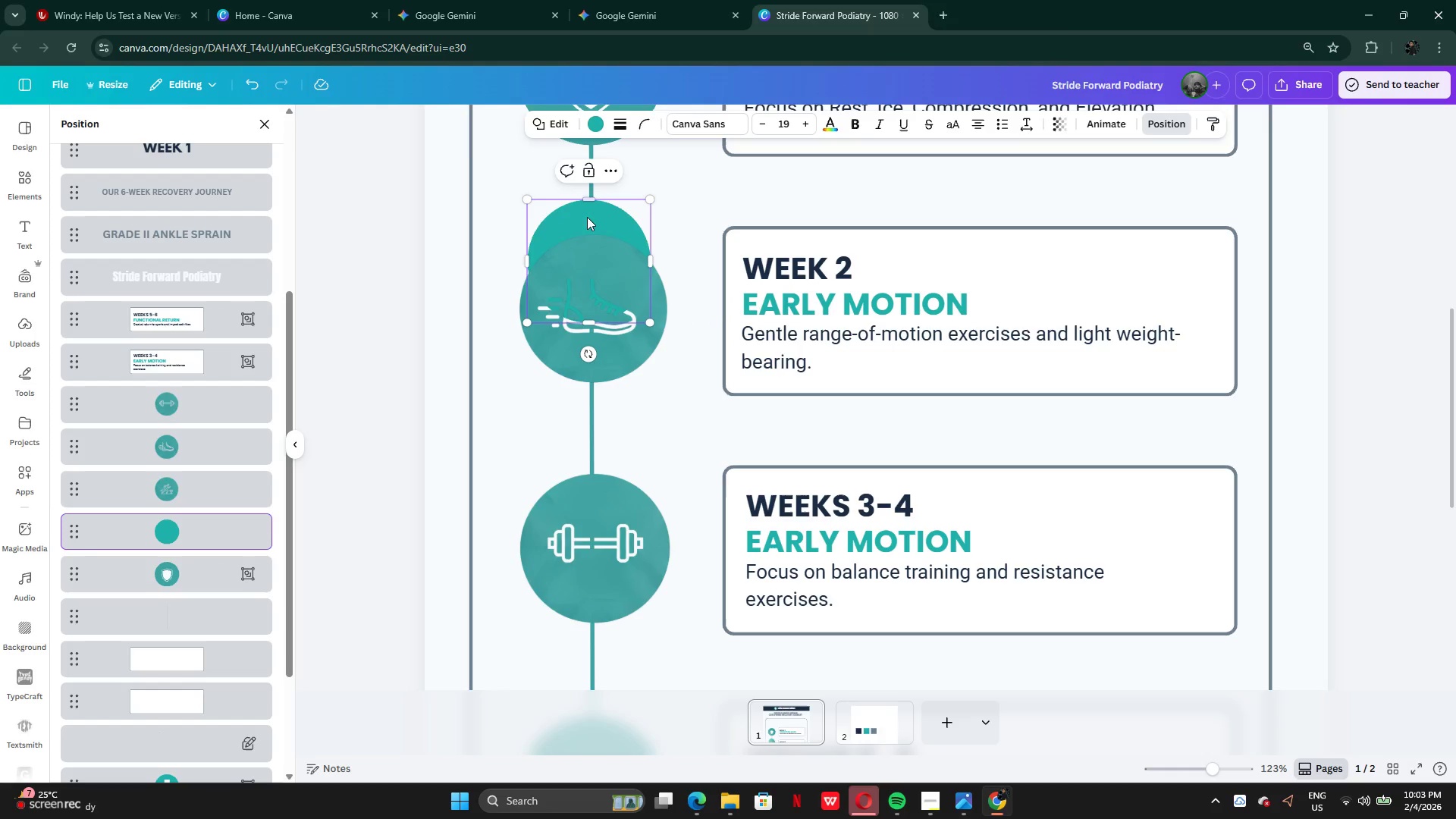 
left_click_drag(start_coordinate=[588, 218], to_coordinate=[587, 268])
 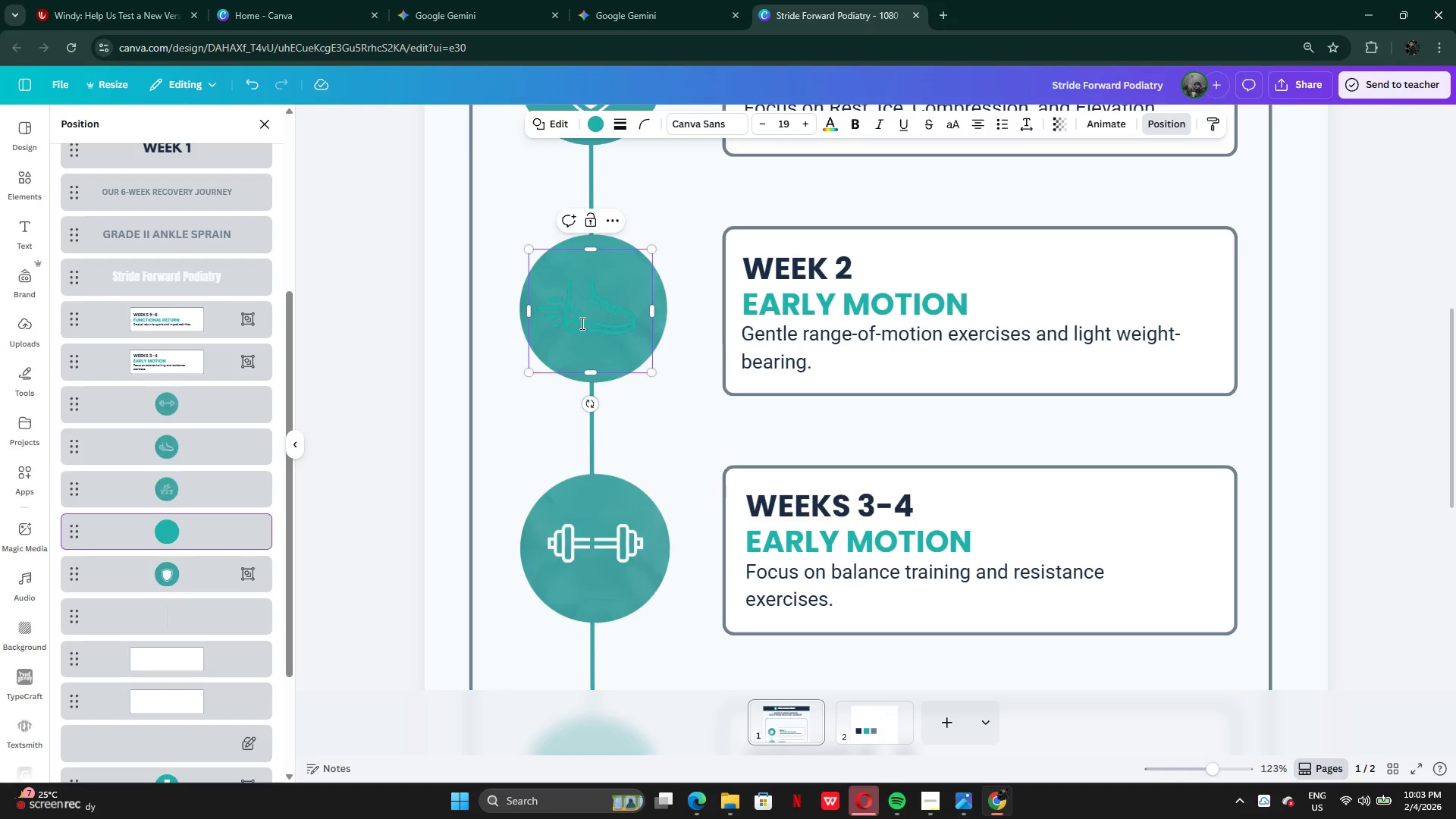 
hold_key(key=AltLeft, duration=0.83)
left_click_drag(start_coordinate=[583, 324], to_coordinate=[583, 333])
 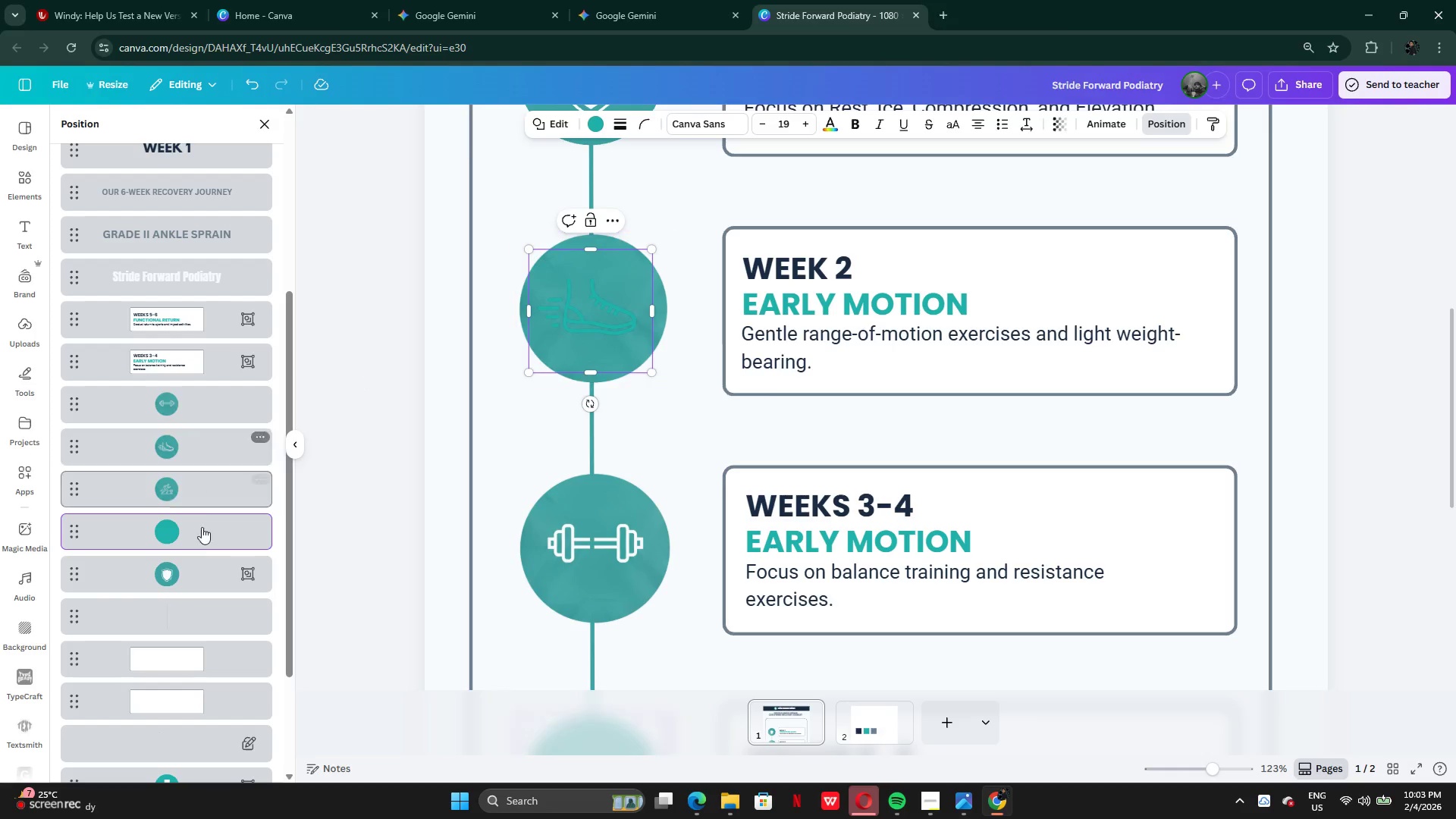 
left_click([206, 532])
 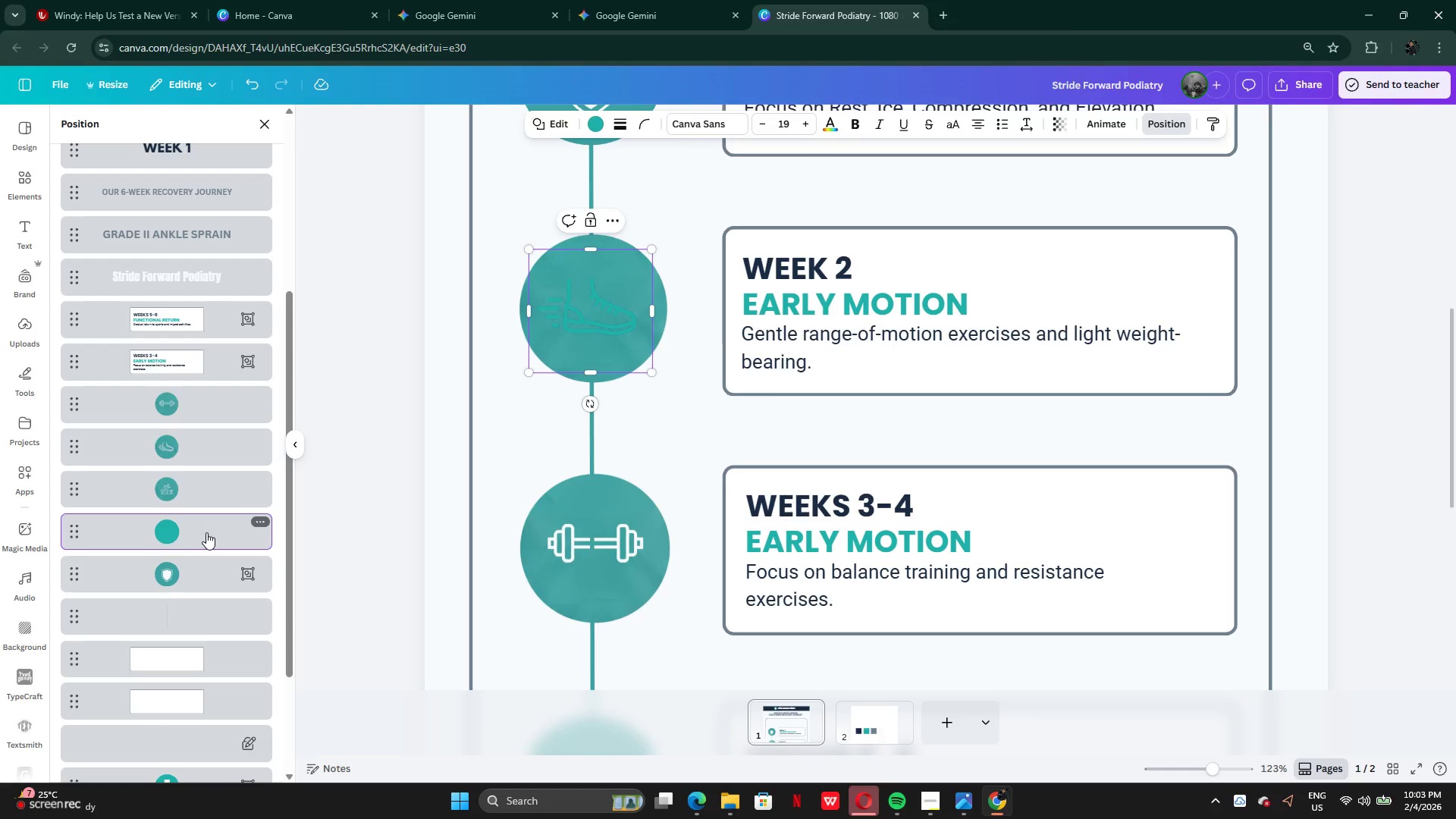 
hold_key(key=AltLeft, duration=1.11)
left_click_drag(start_coordinate=[206, 532], to_coordinate=[207, 559])
 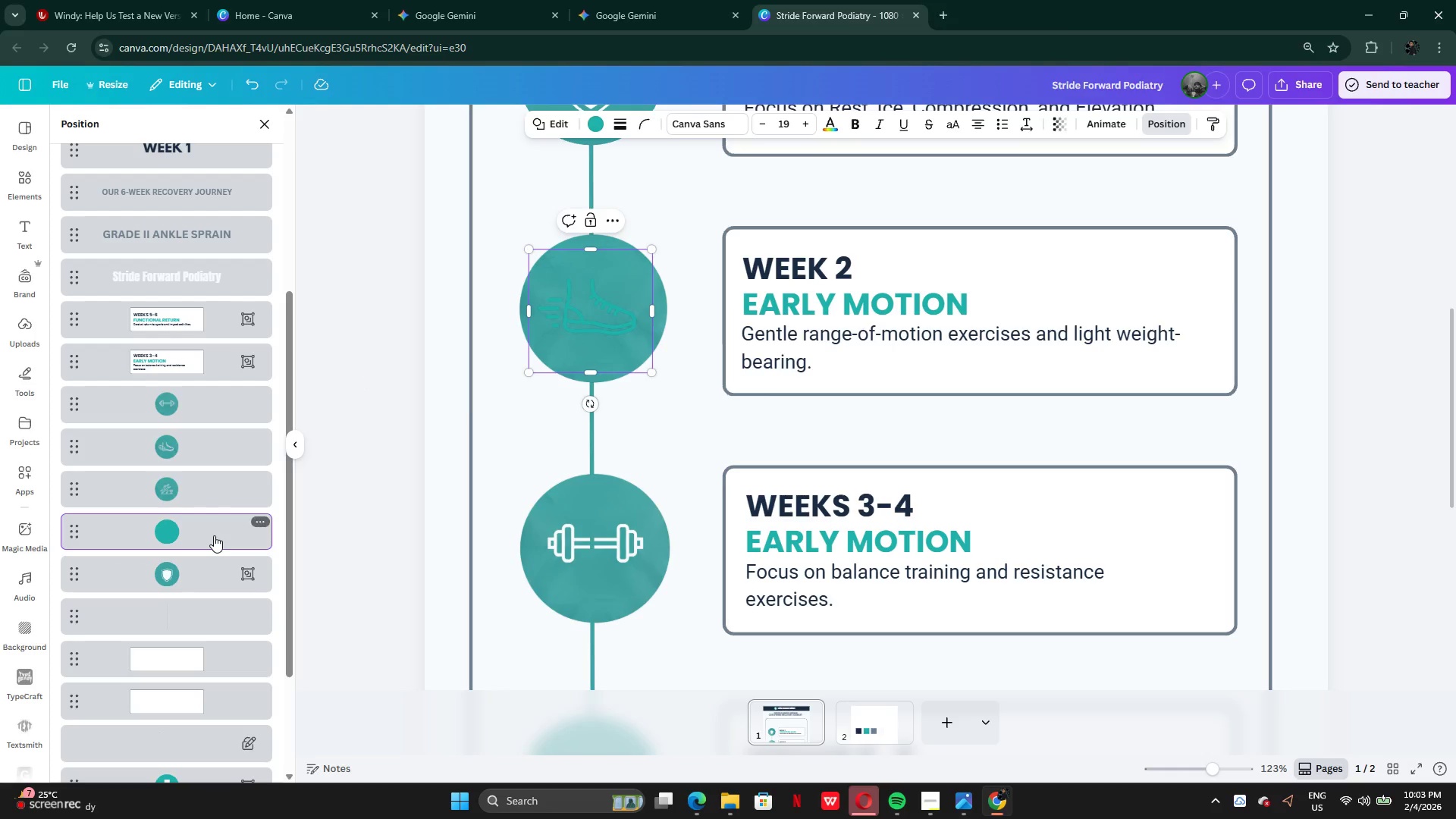 
hold_key(key=AltLeft, duration=0.55)
left_click_drag(start_coordinate=[214, 535], to_coordinate=[214, 542])
 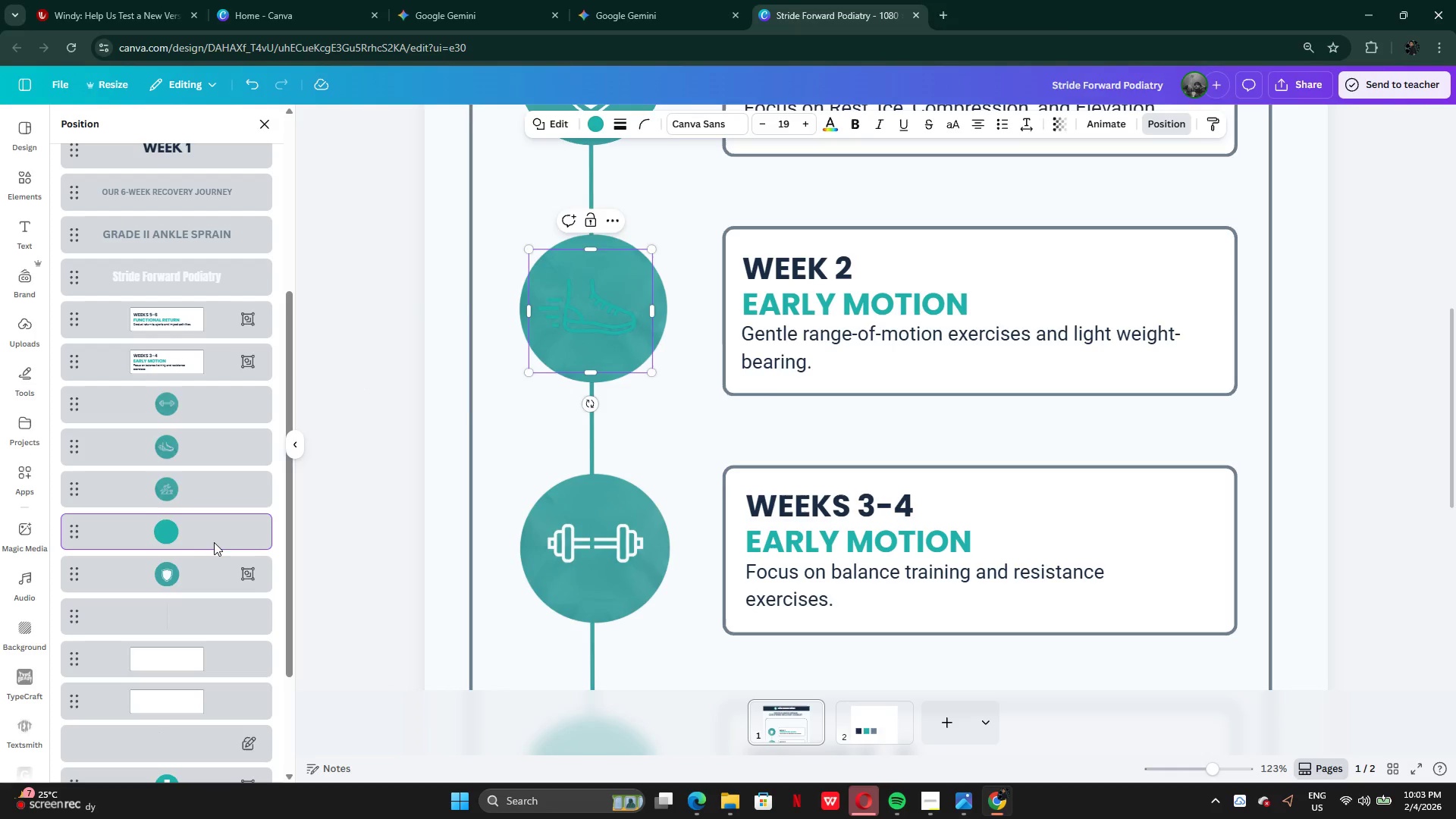 
hold_key(key=AltLeft, duration=0.8)
left_click_drag(start_coordinate=[212, 535], to_coordinate=[212, 543])
 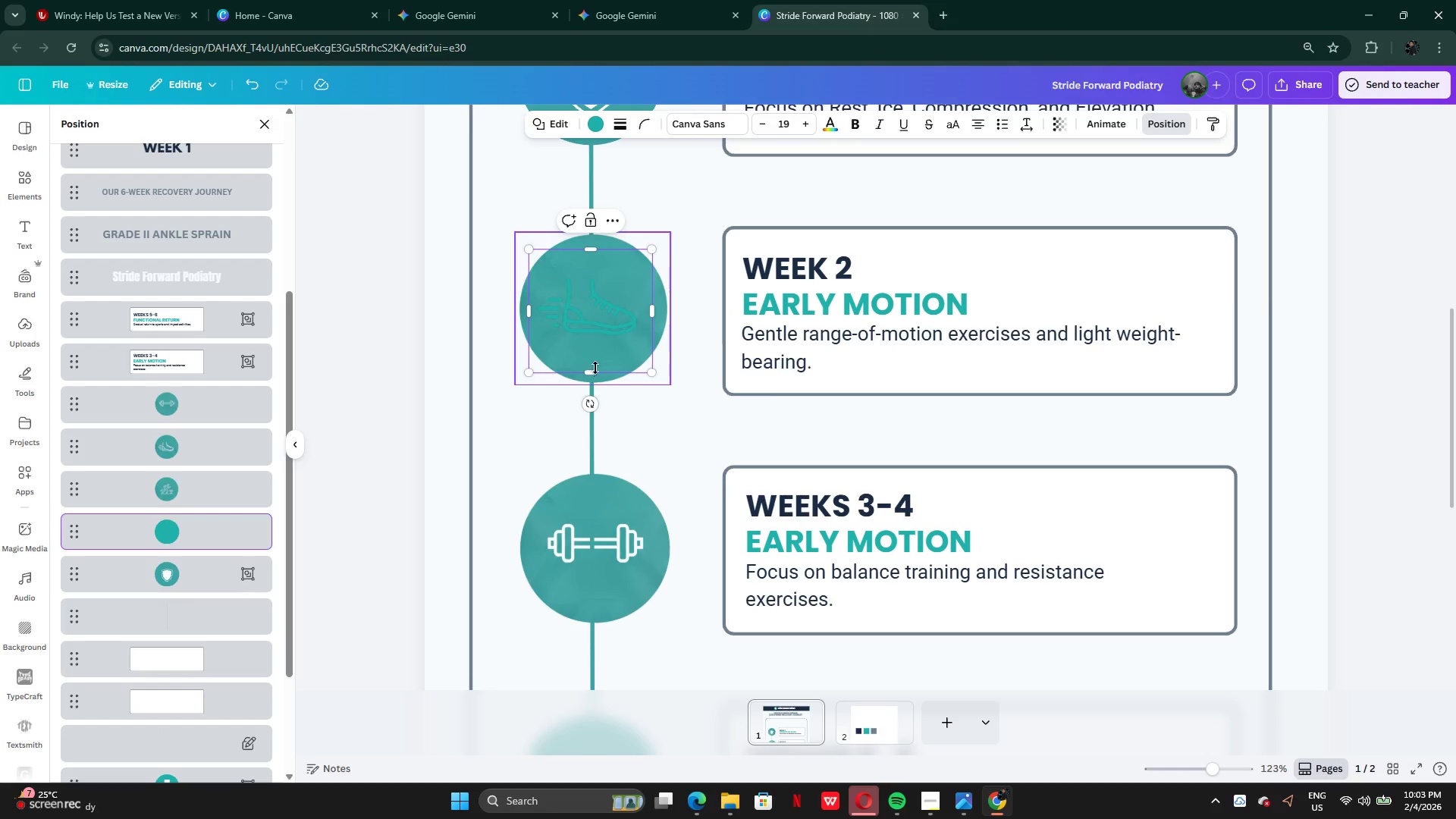 
hold_key(key=AltLeft, duration=0.38)
left_click_drag(start_coordinate=[597, 351], to_coordinate=[588, 422])
 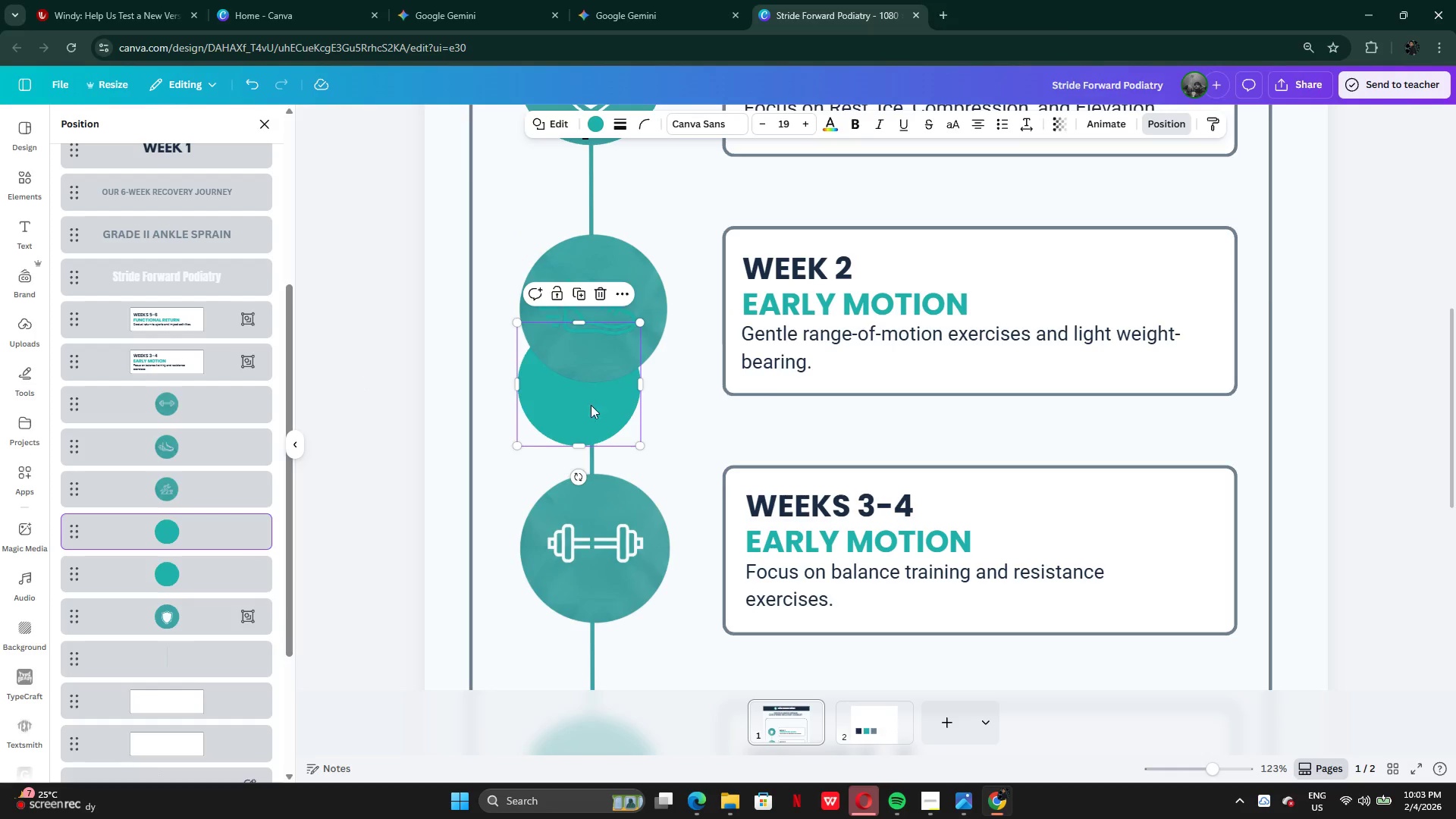 
left_click_drag(start_coordinate=[591, 396], to_coordinate=[605, 557])
 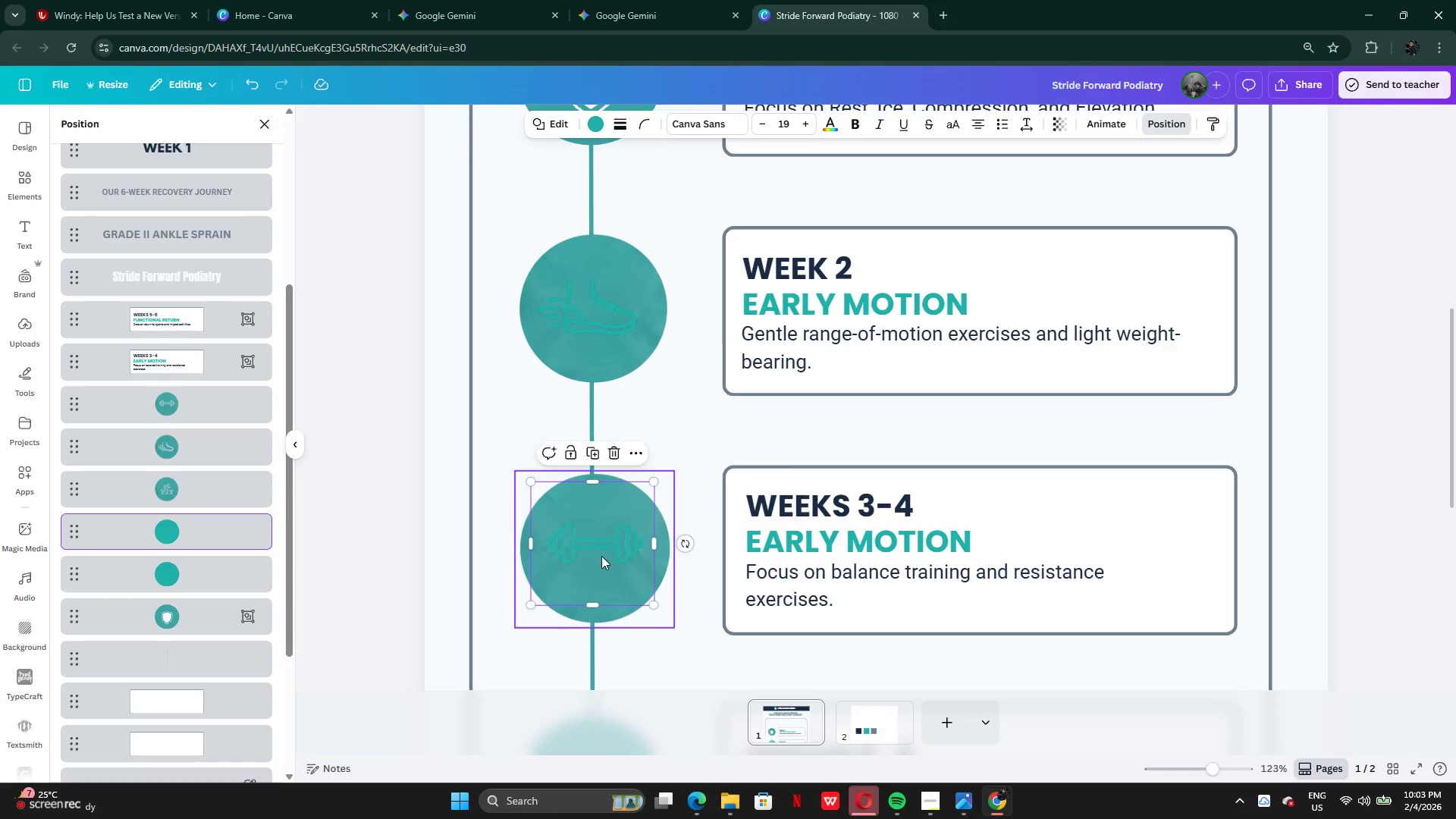 
scroll: coordinate [601, 556], scroll_direction: down, amount: 3.0
 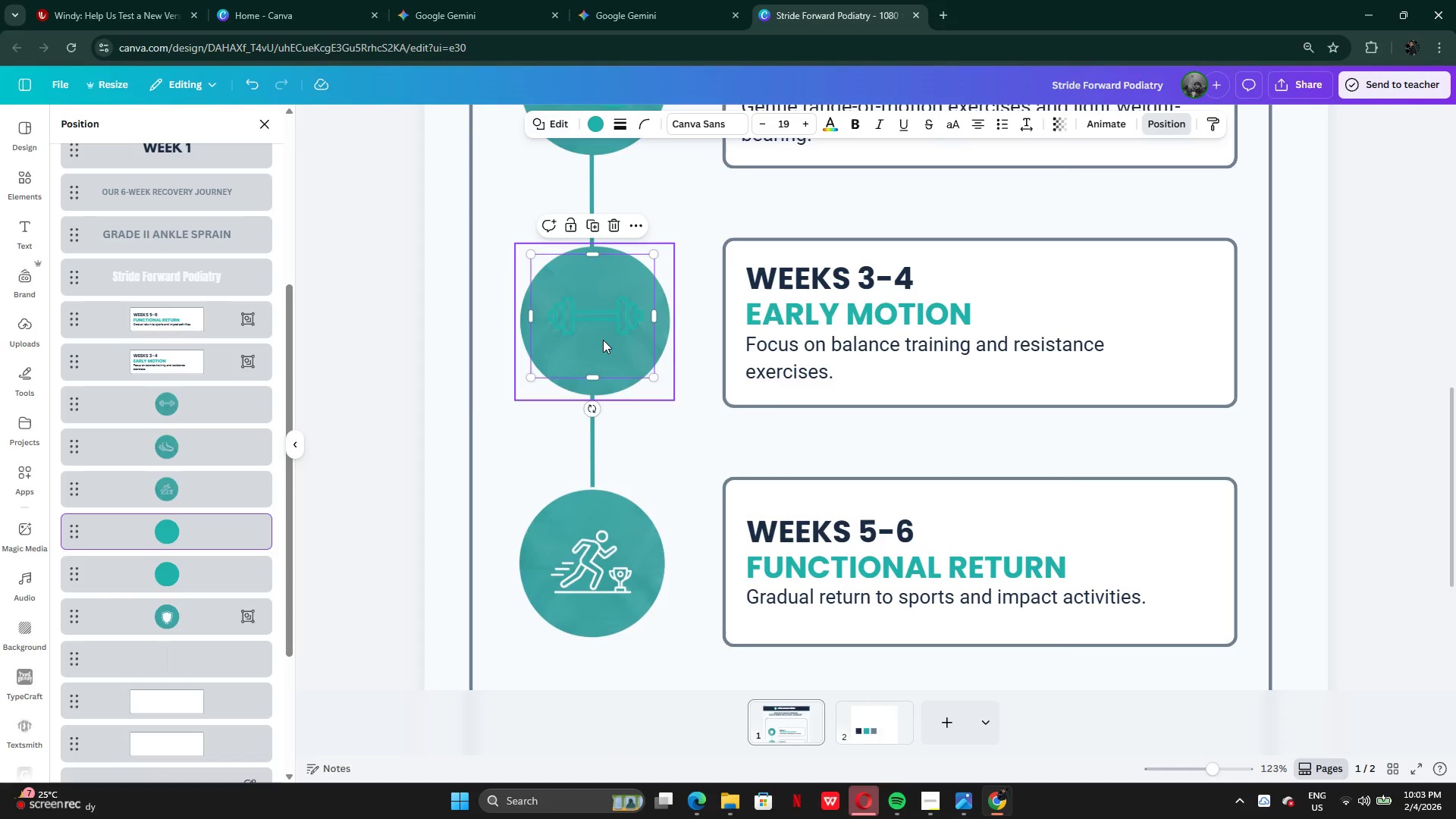 
hold_key(key=AltLeft, duration=0.56)
left_click_drag(start_coordinate=[603, 334], to_coordinate=[589, 438])
 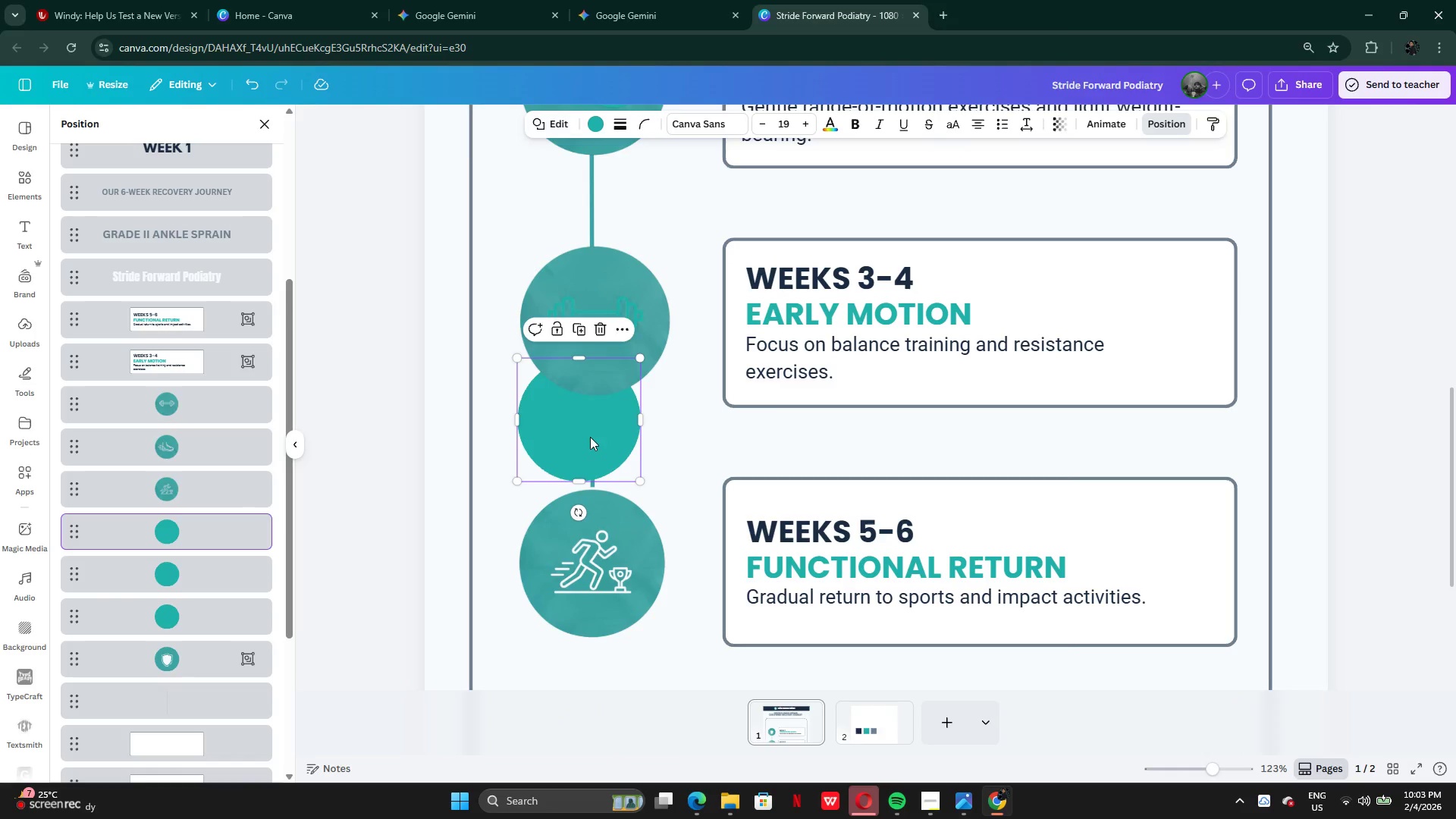 
left_click_drag(start_coordinate=[590, 437], to_coordinate=[602, 582])
 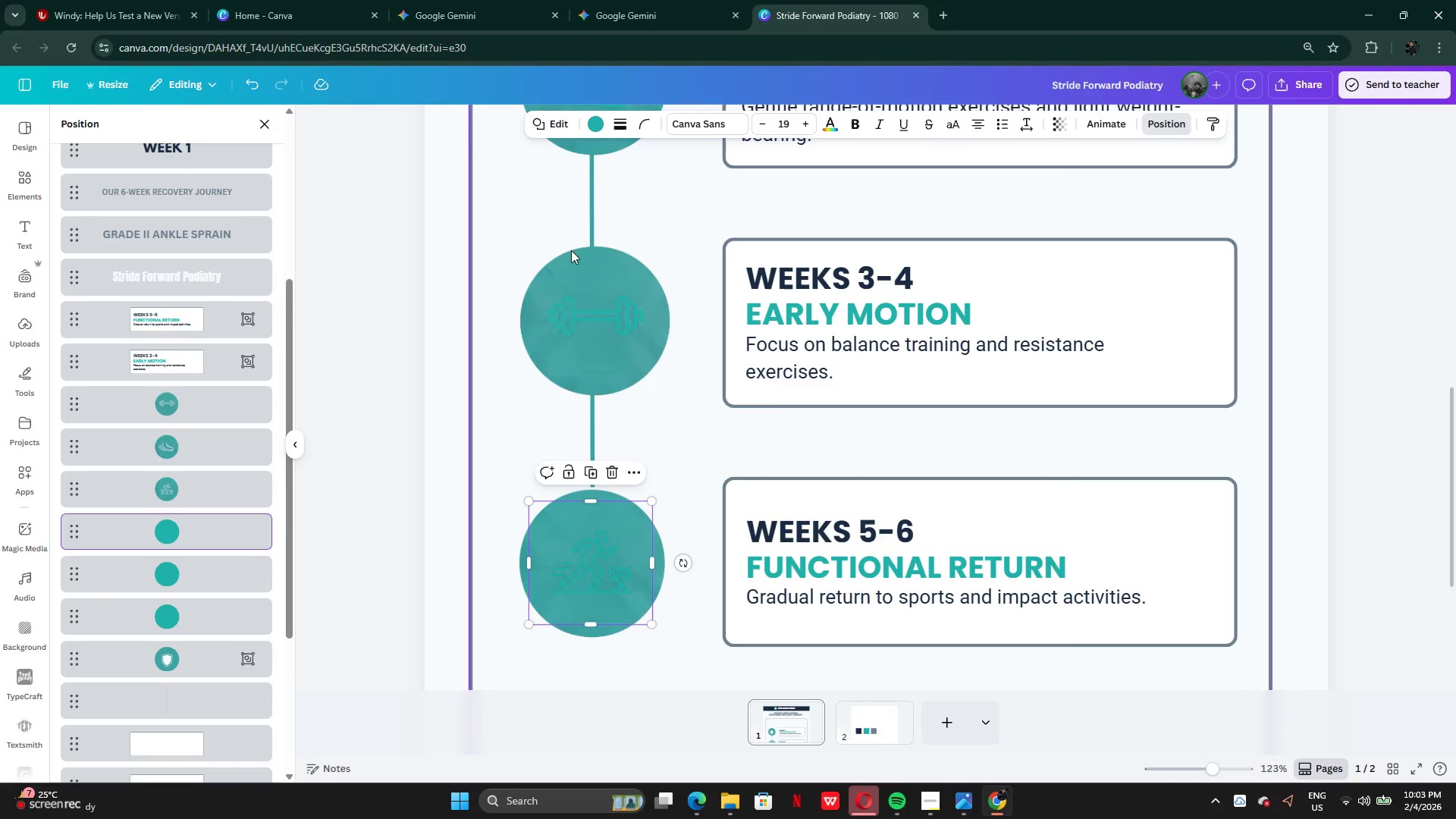 
hold_key(key=AltLeft, duration=0.5)
 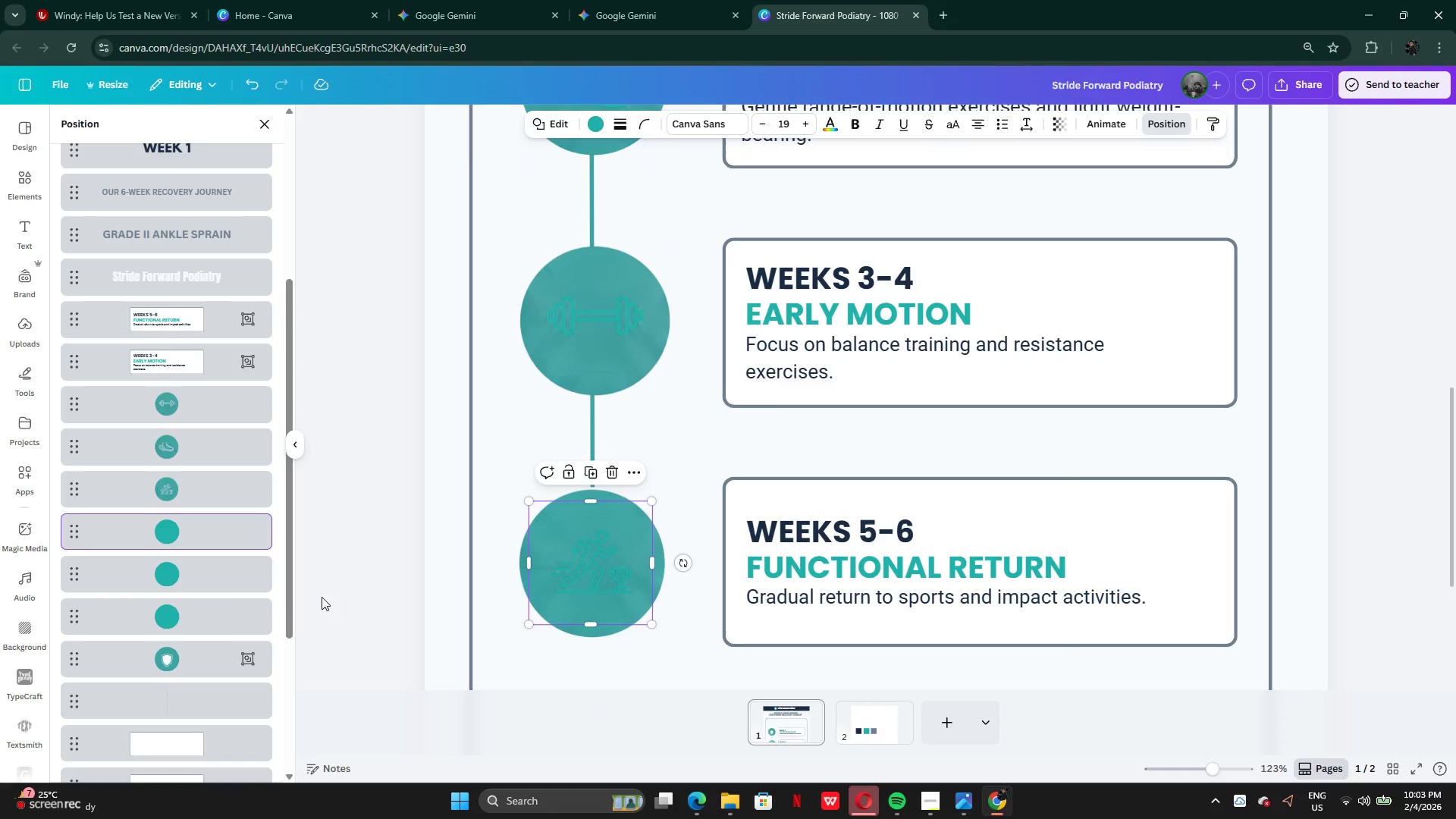 
hold_key(key=AltLeft, duration=2.91)
left_click([187, 613])
 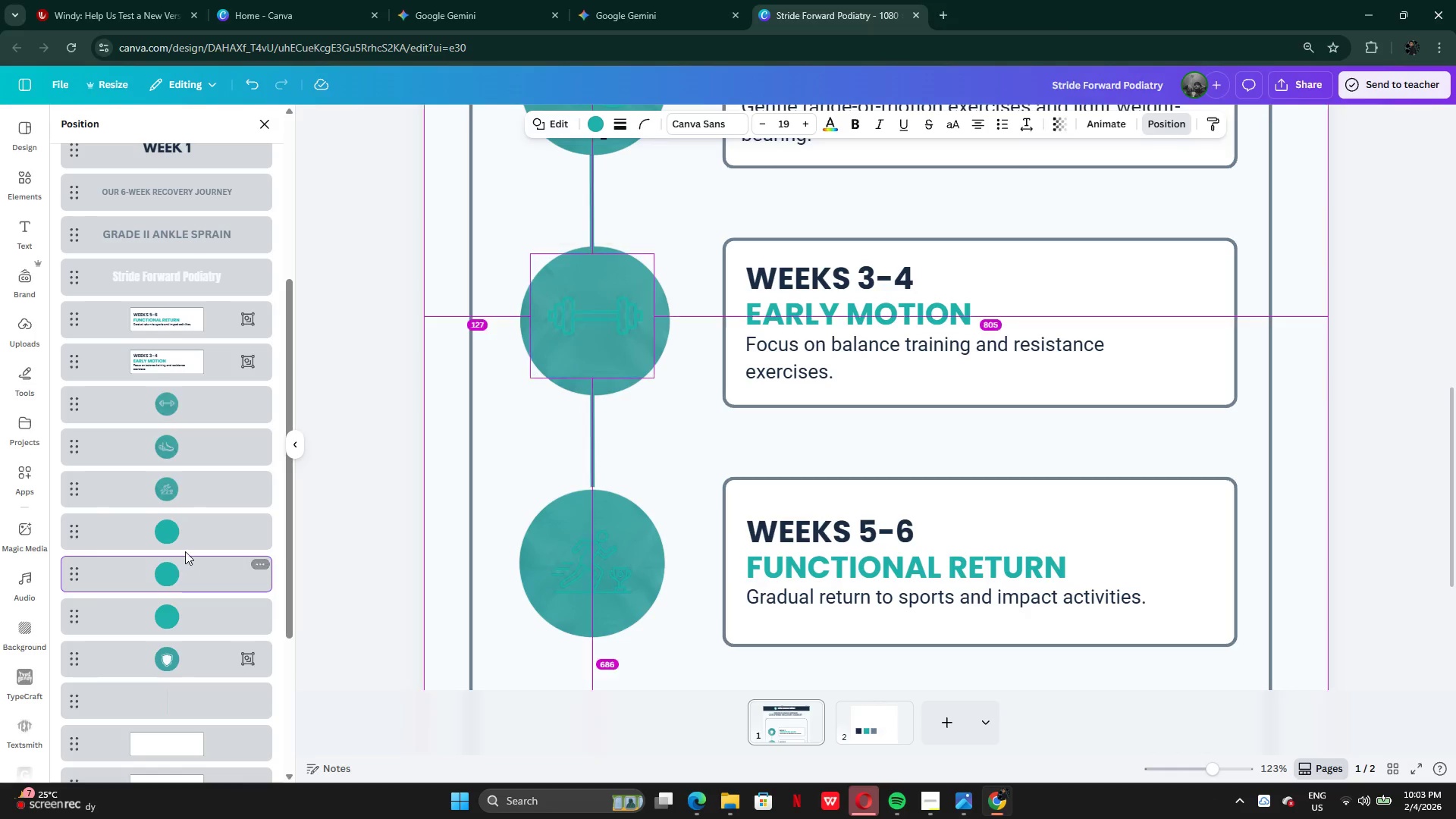 
left_click([183, 532])
 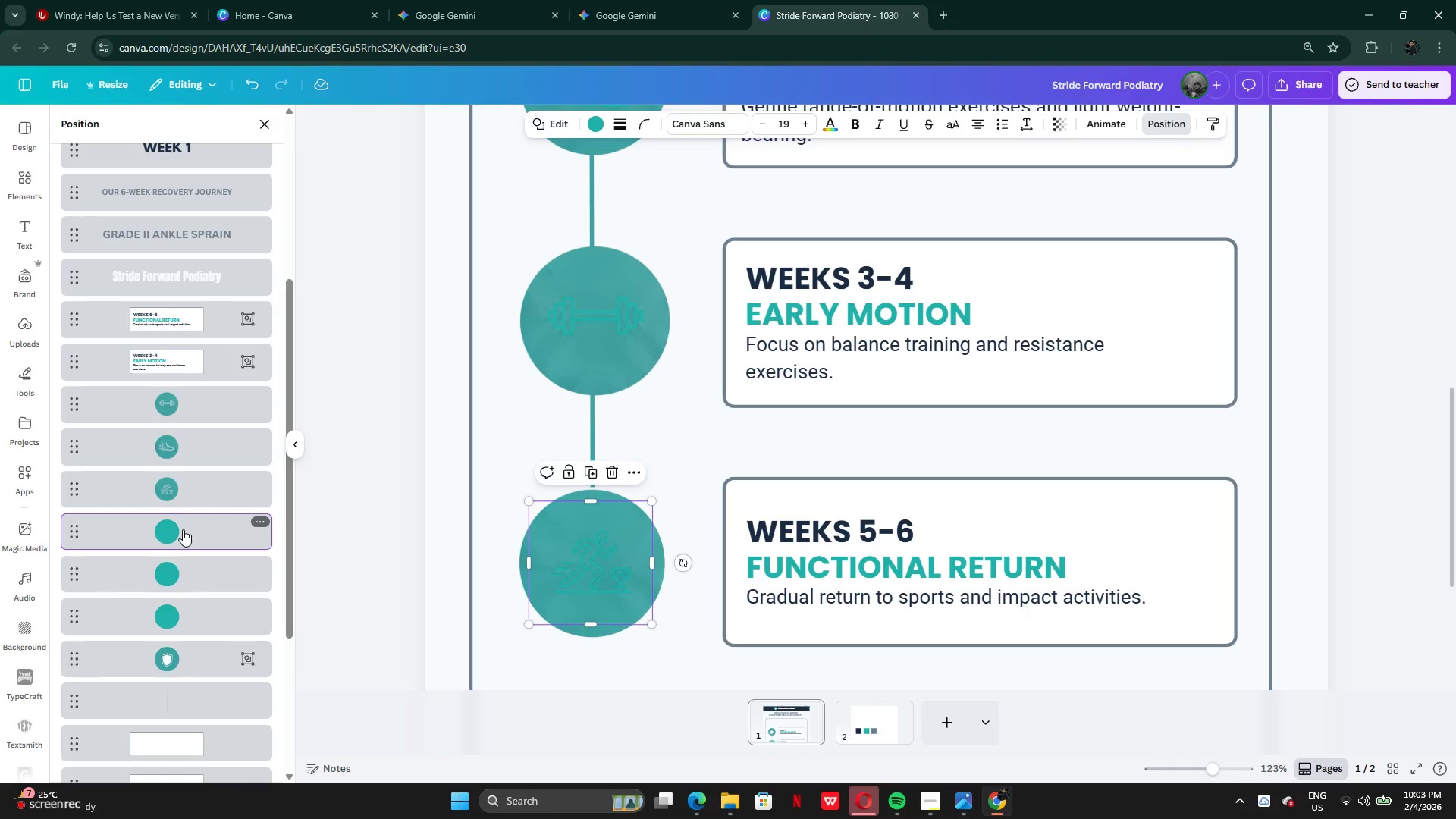 
hold_key(key=ShiftLeft, duration=0.61)
 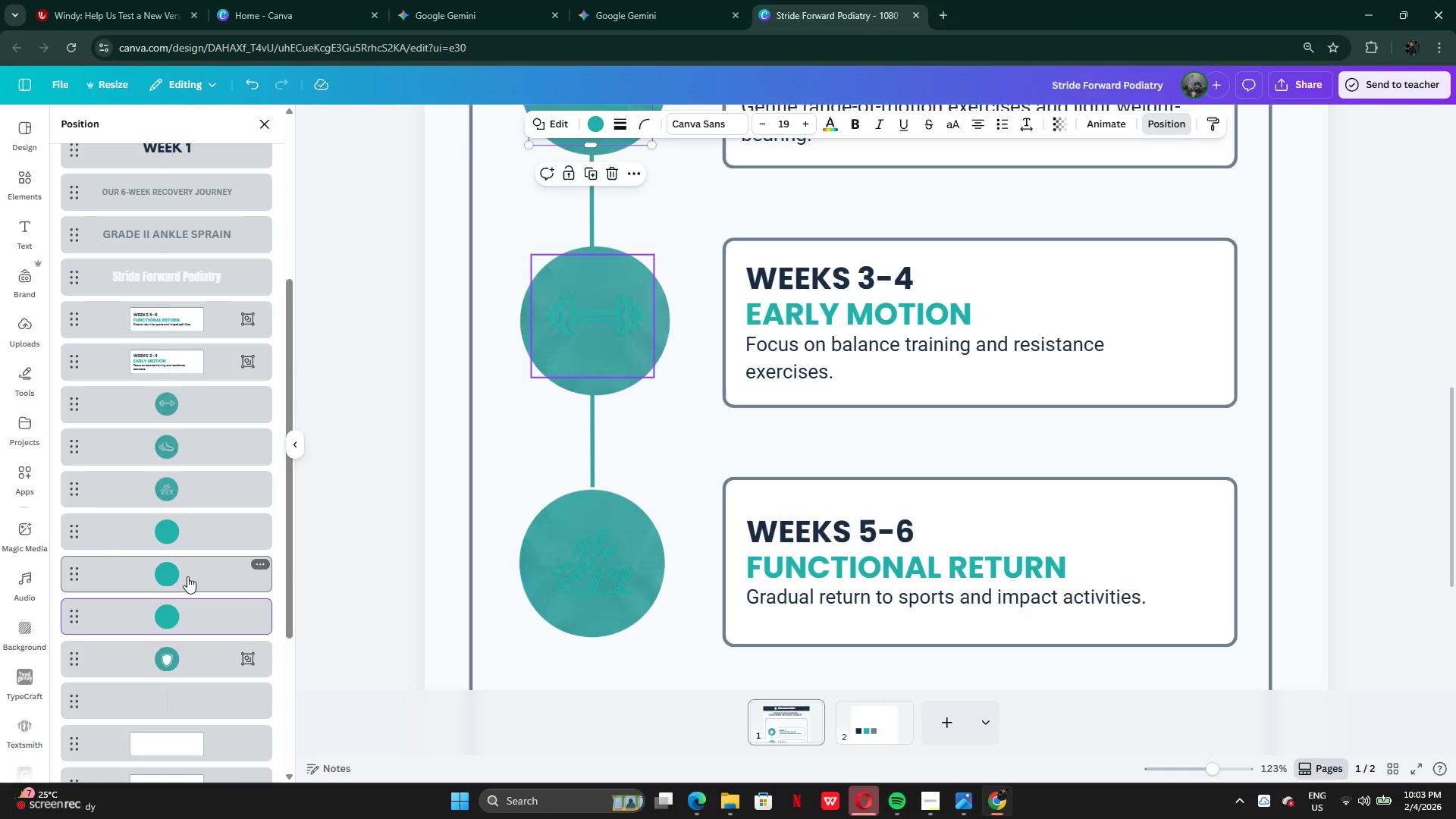 
double_click([187, 576])
 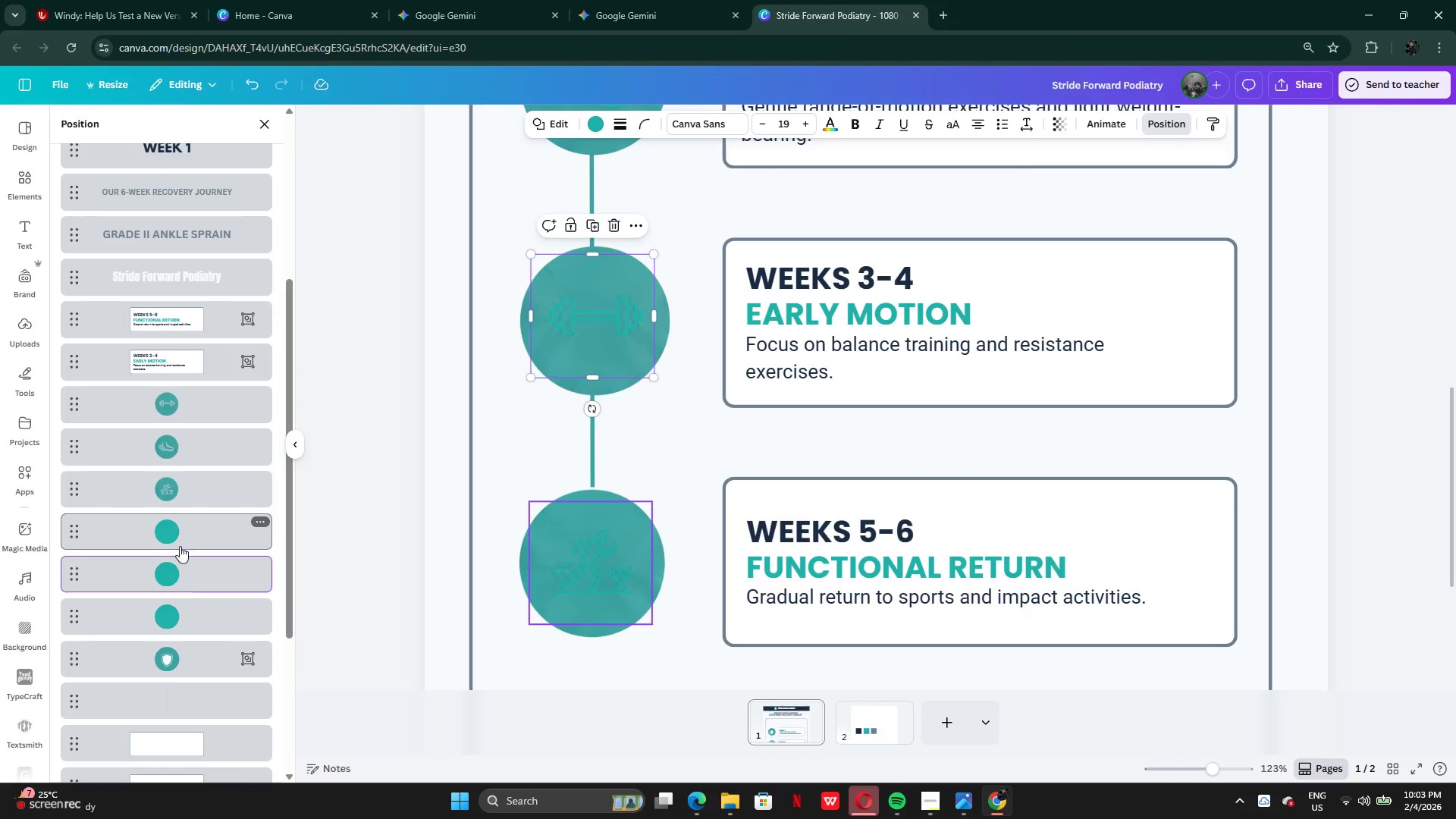 
hold_key(key=ShiftLeft, duration=1.51)
 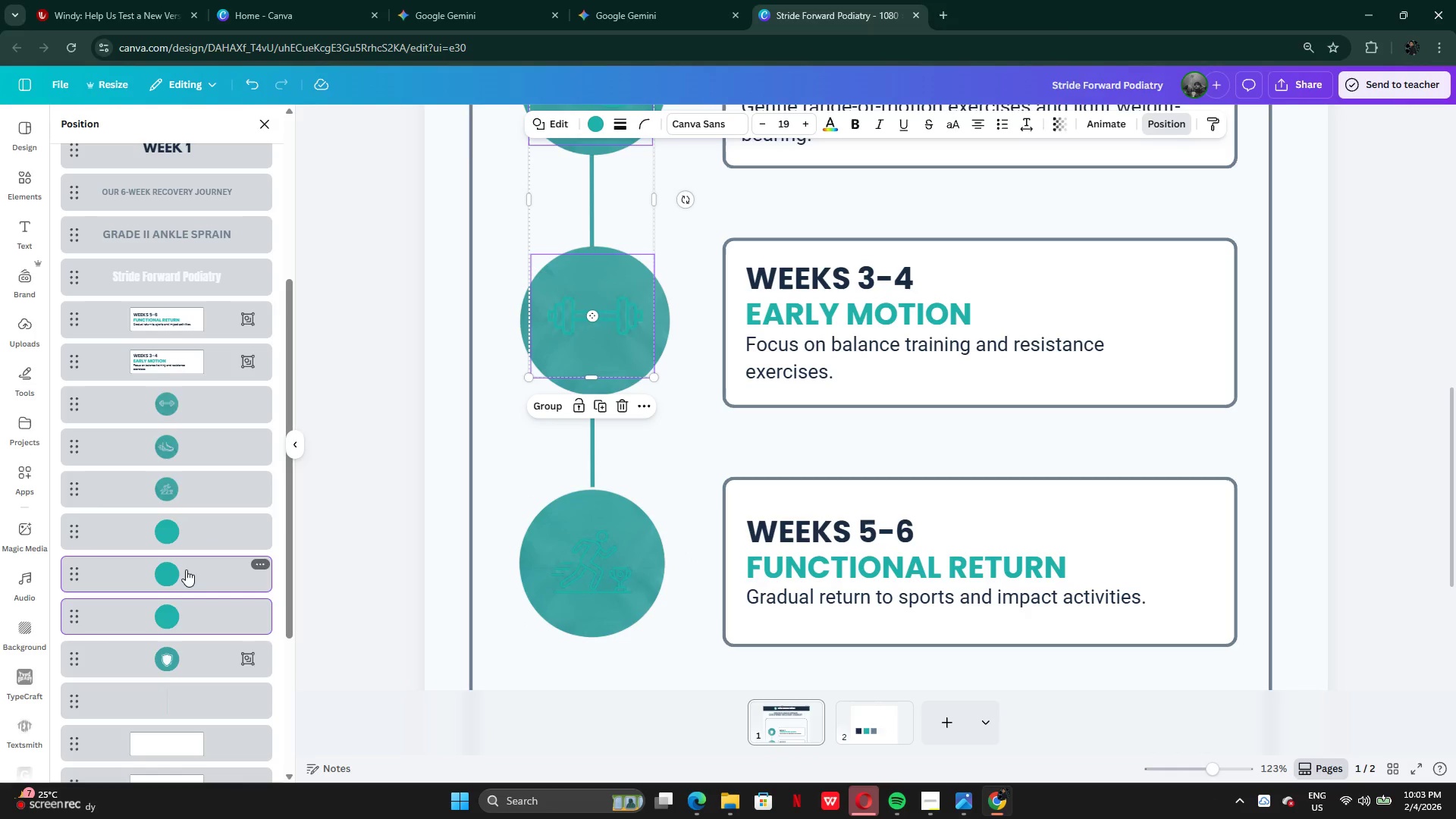 
hold_key(key=ShiftLeft, duration=1.5)
left_click([187, 529])
 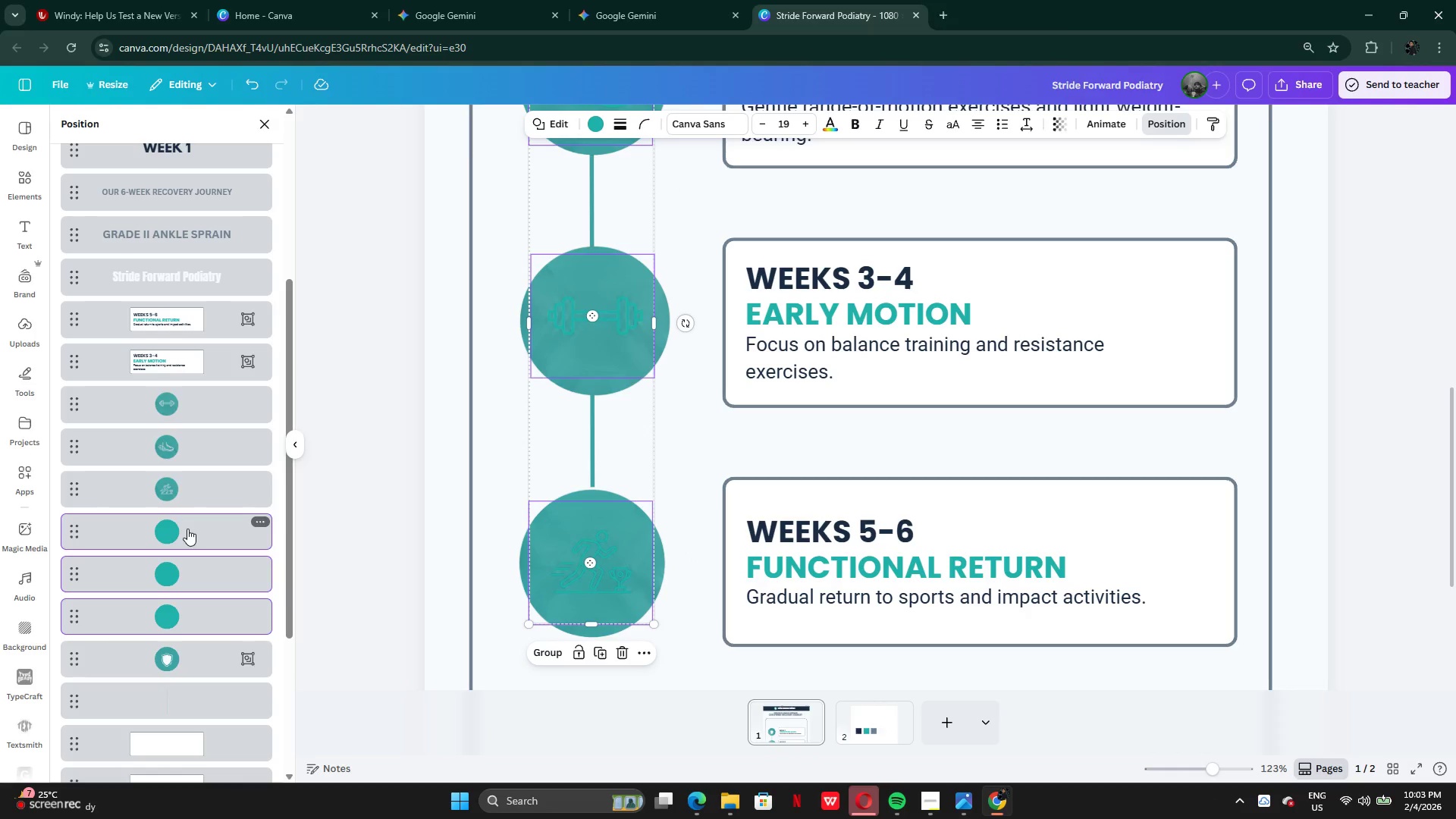 
hold_key(key=ShiftLeft, duration=0.52)
 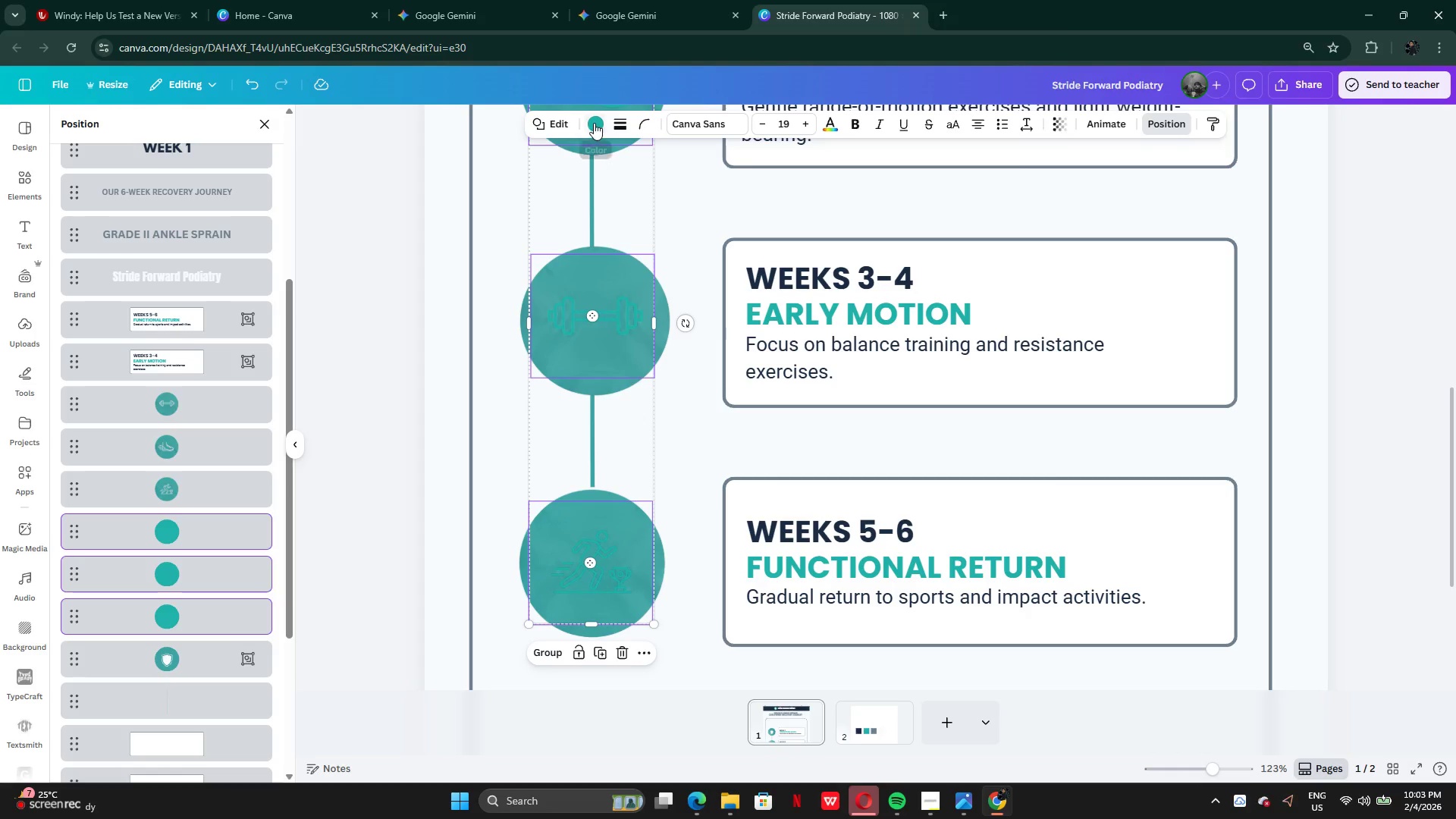 
left_click([594, 123])
 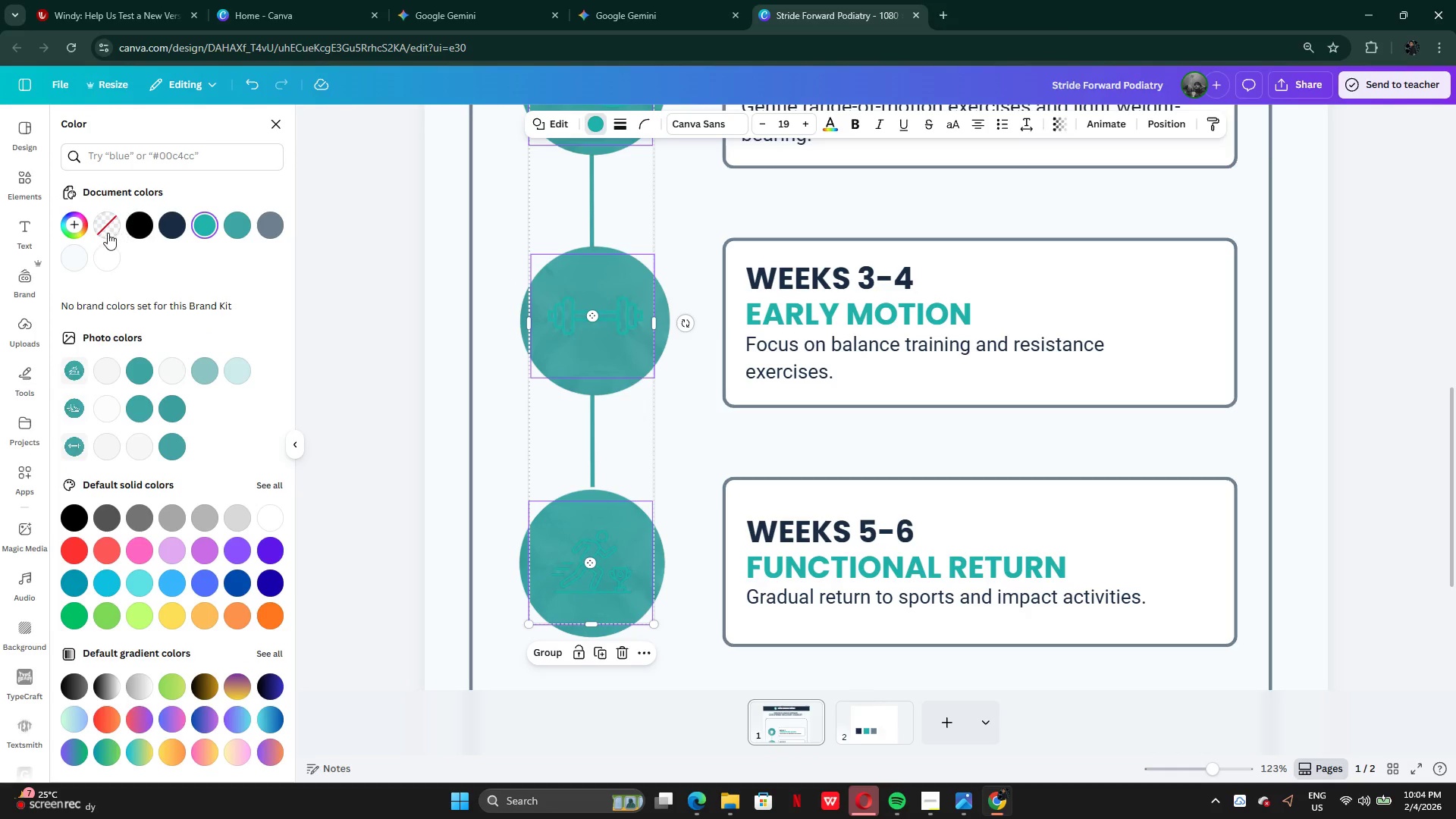 
left_click([109, 246])
 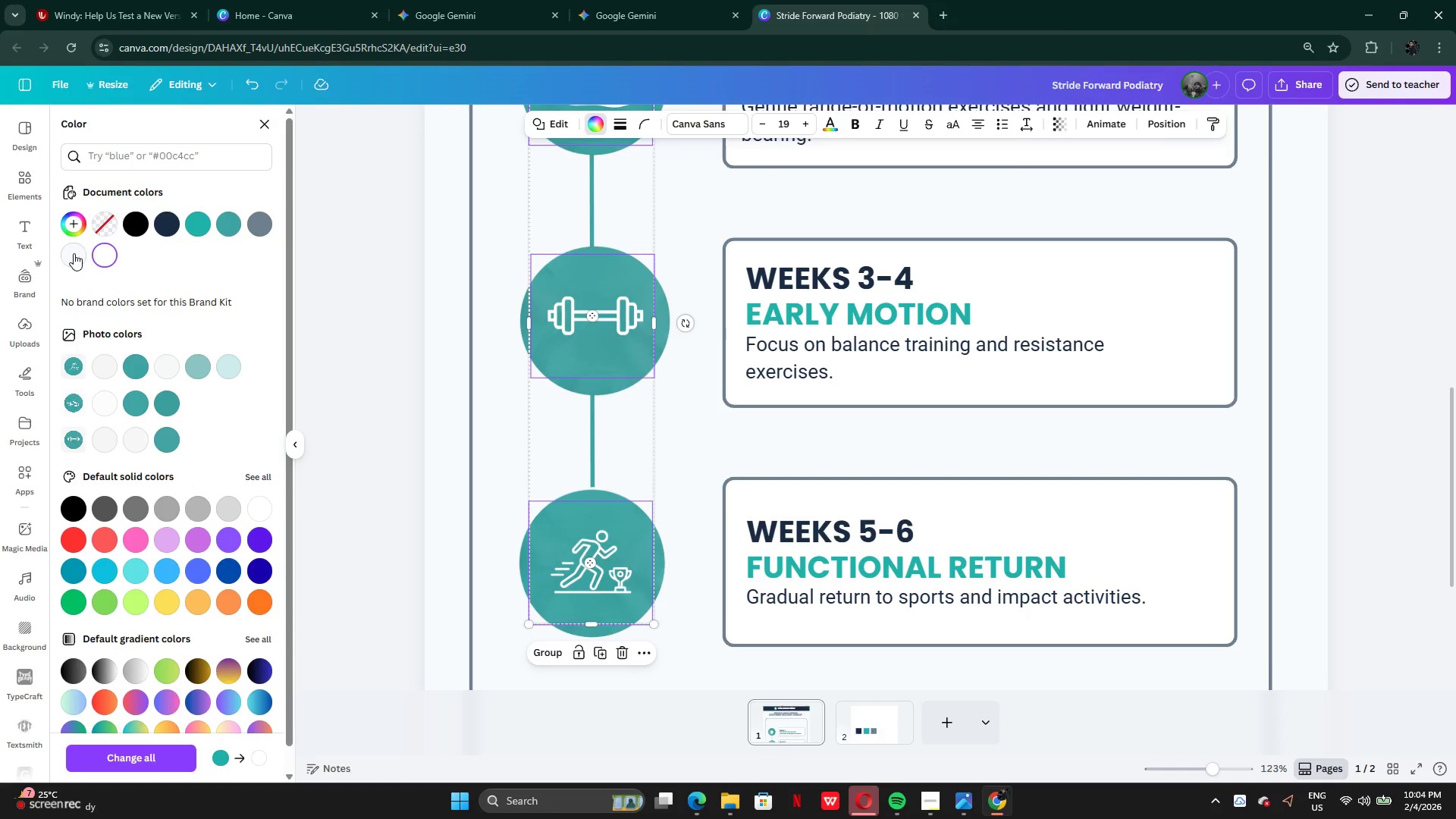 
left_click([75, 253])
 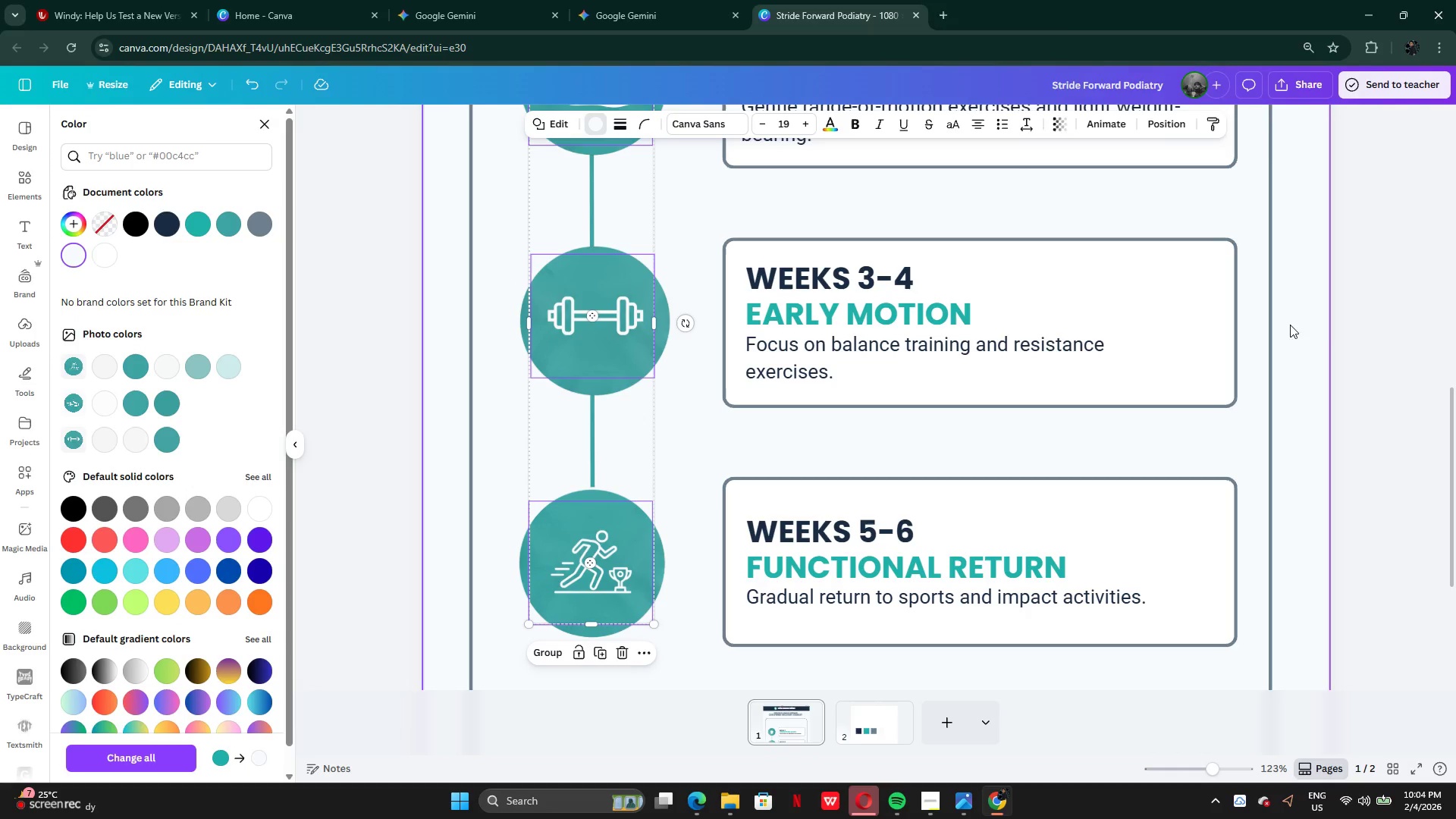 
left_click([1371, 339])
 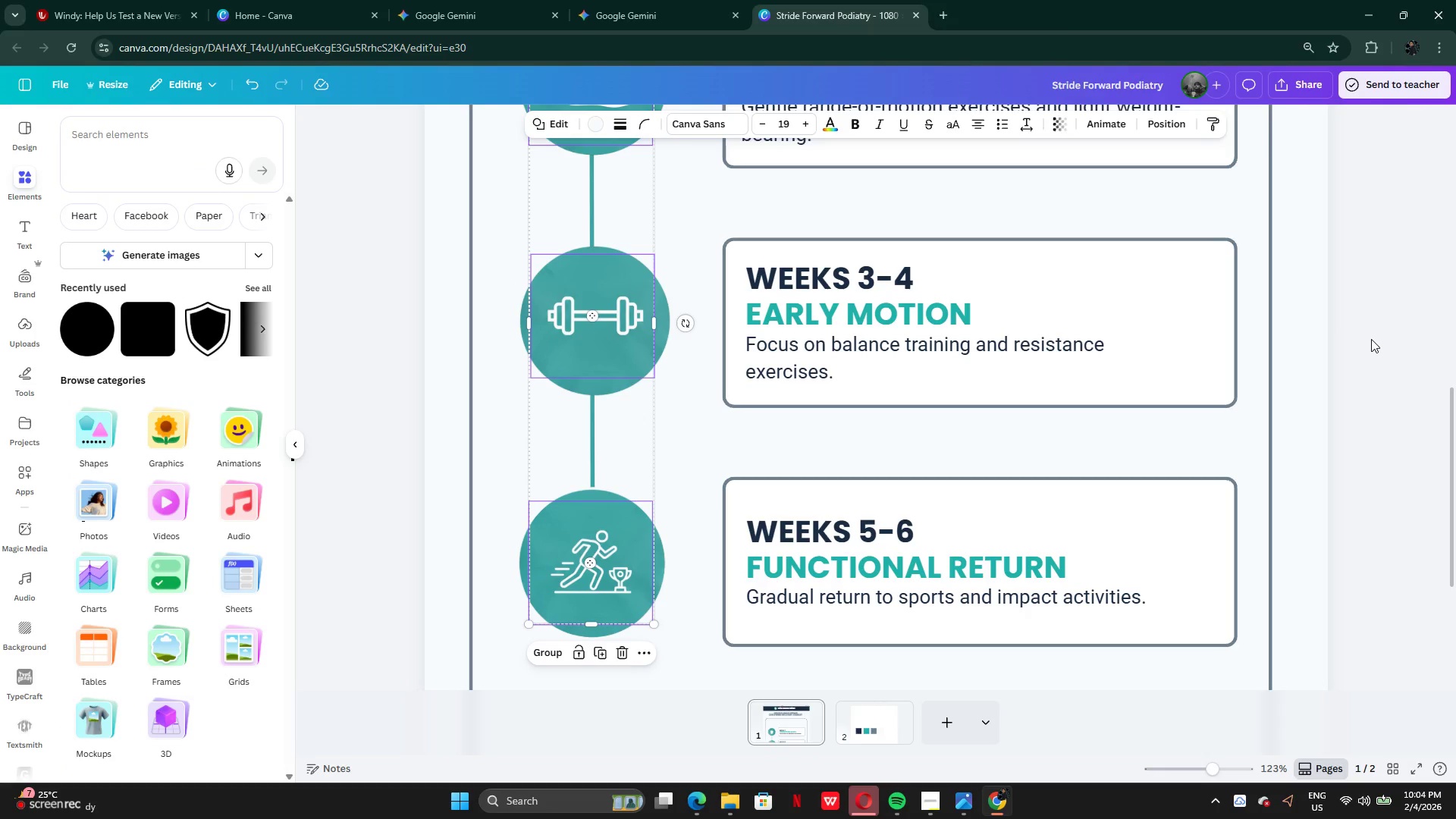 
left_click([1371, 339])
 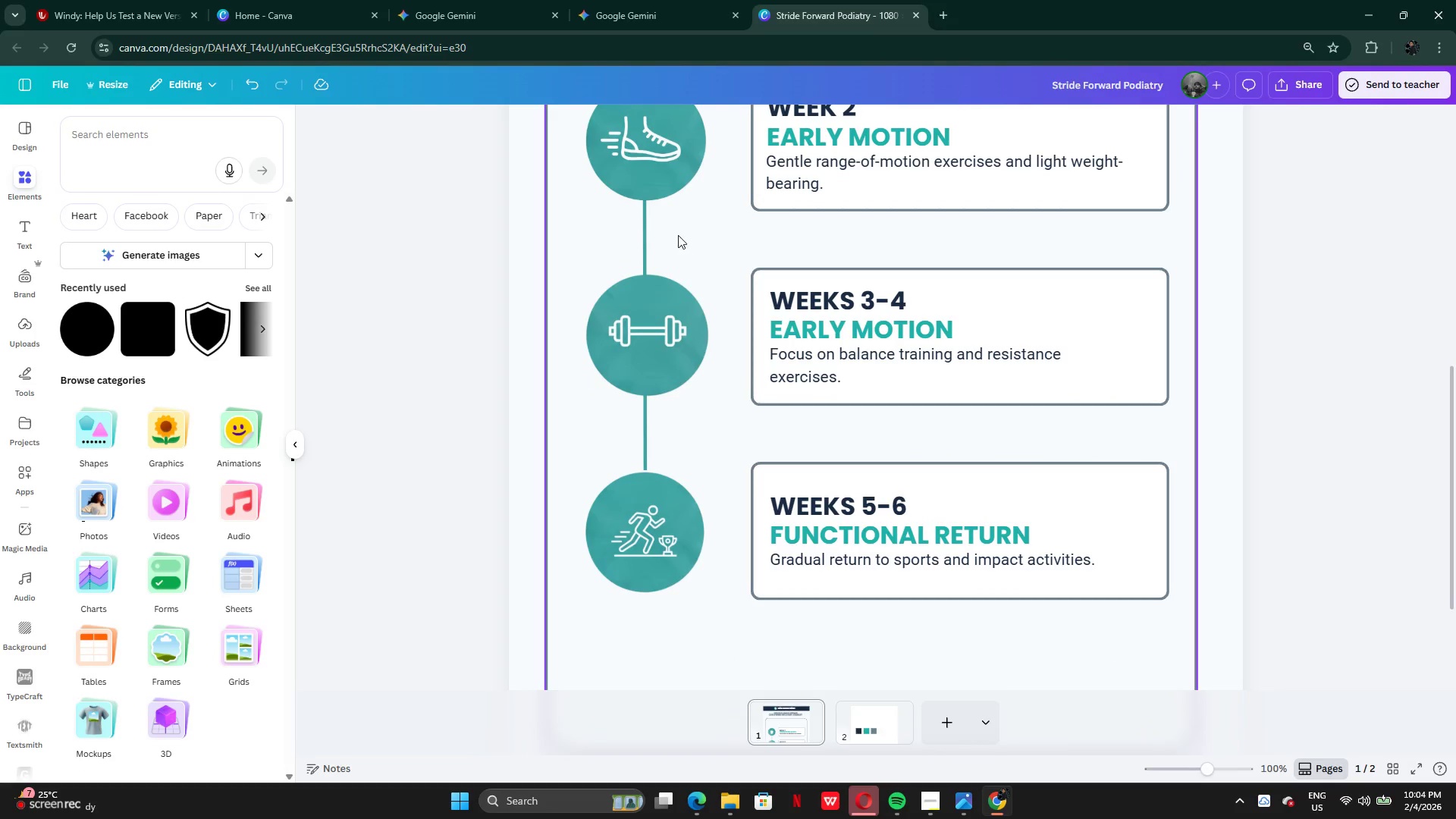 
left_click([647, 234])
 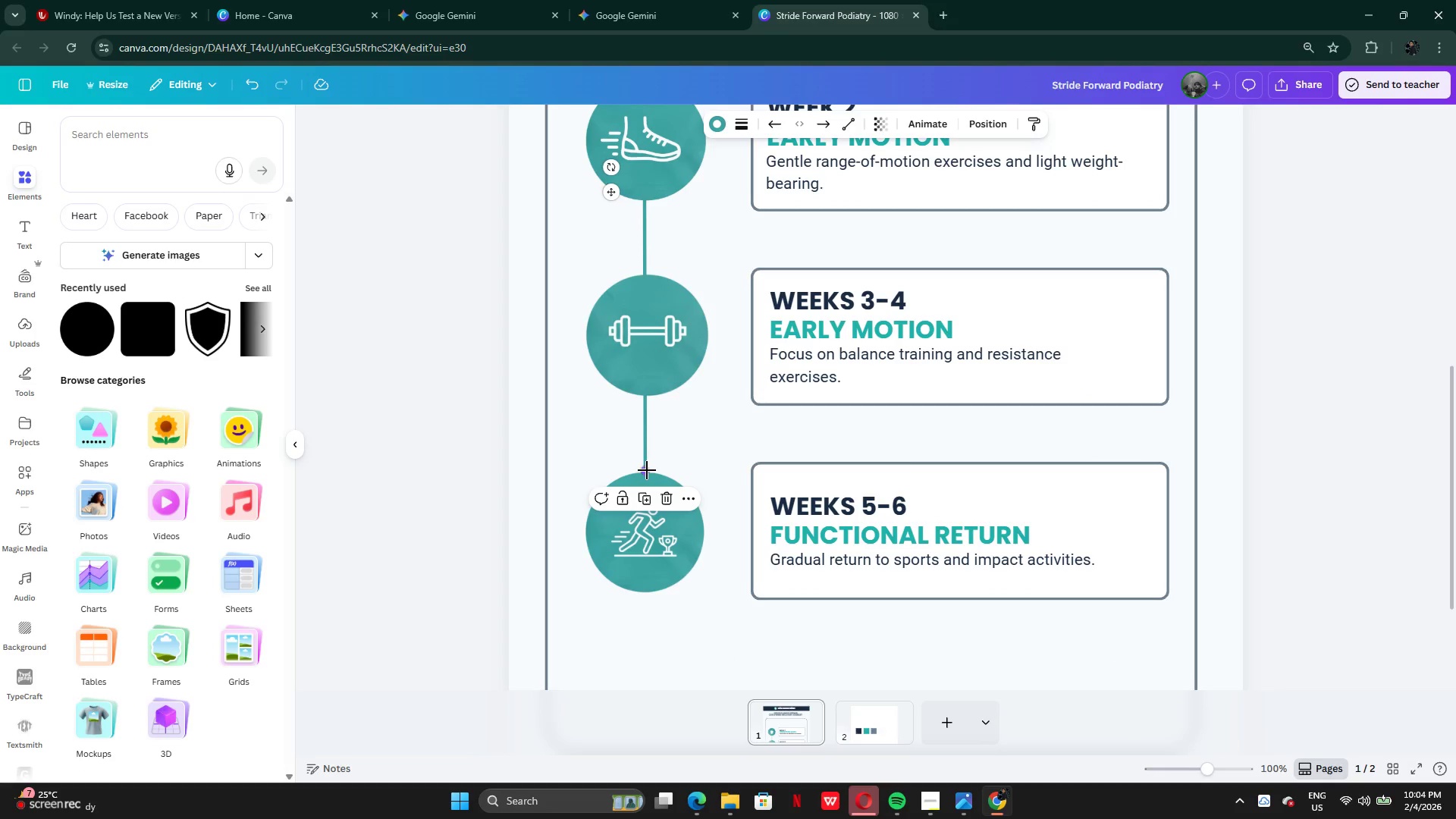 
left_click_drag(start_coordinate=[646, 470], to_coordinate=[645, 507])
 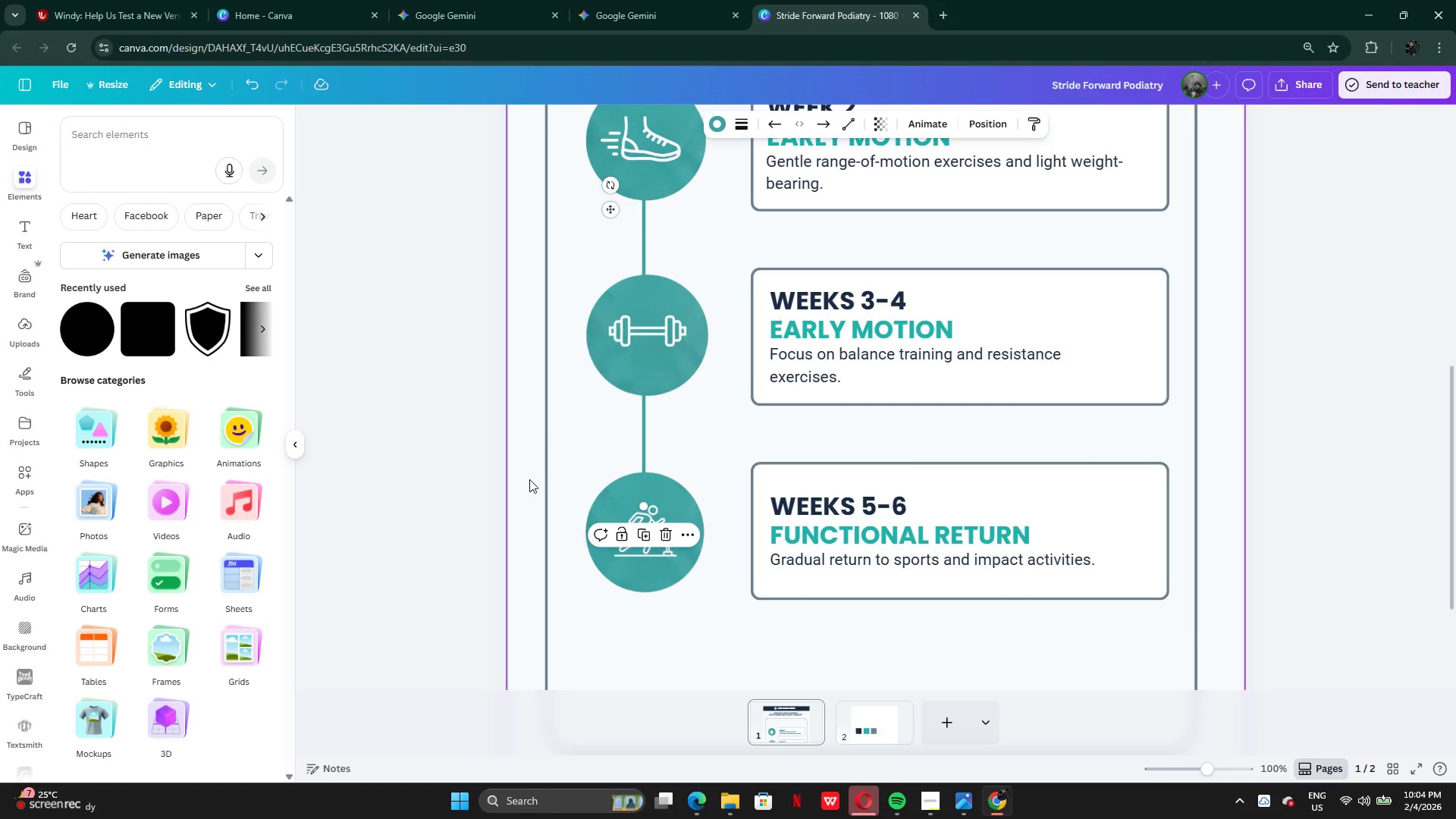 
left_click([529, 479])
 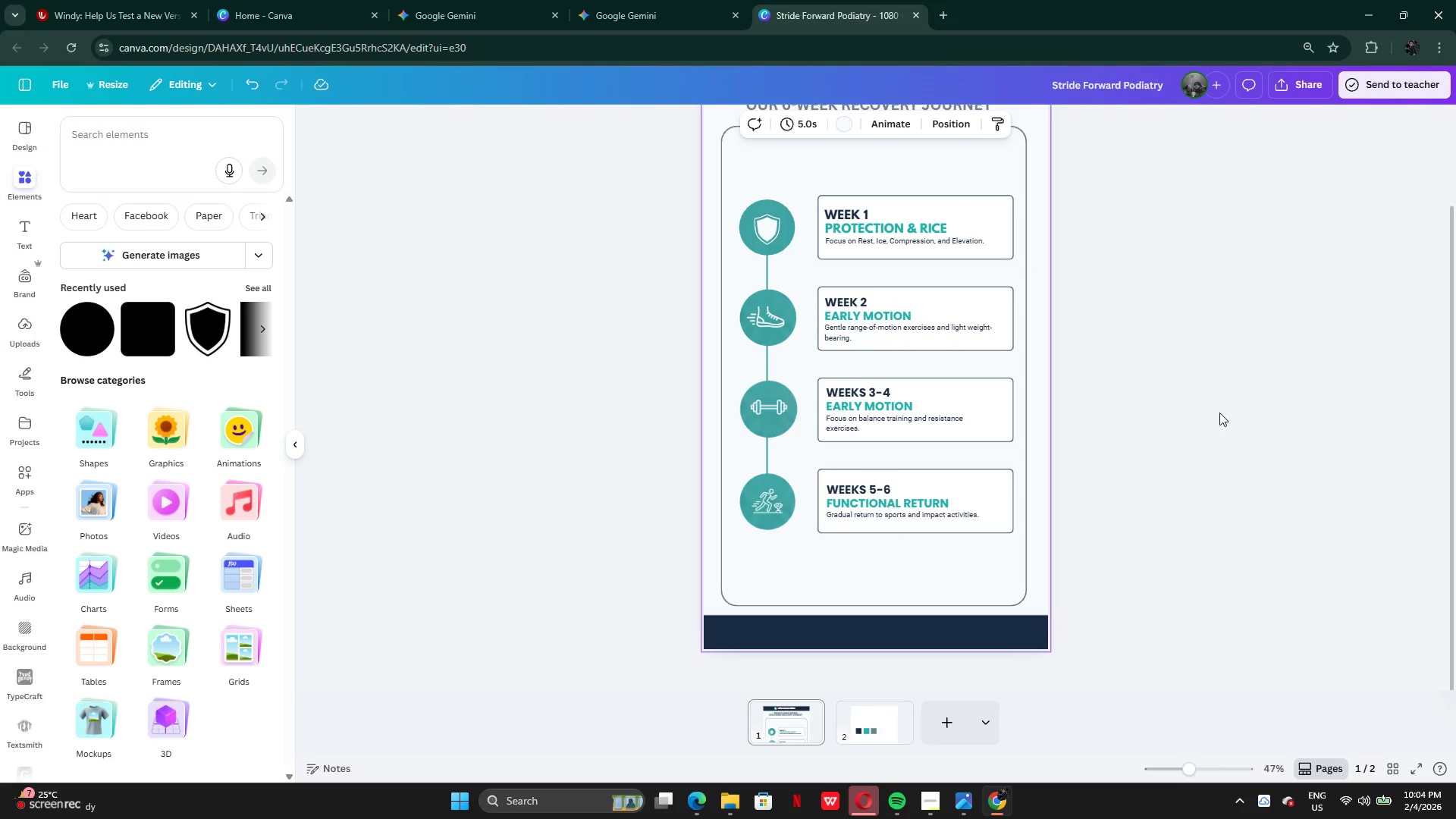 
left_click([1190, 413])
 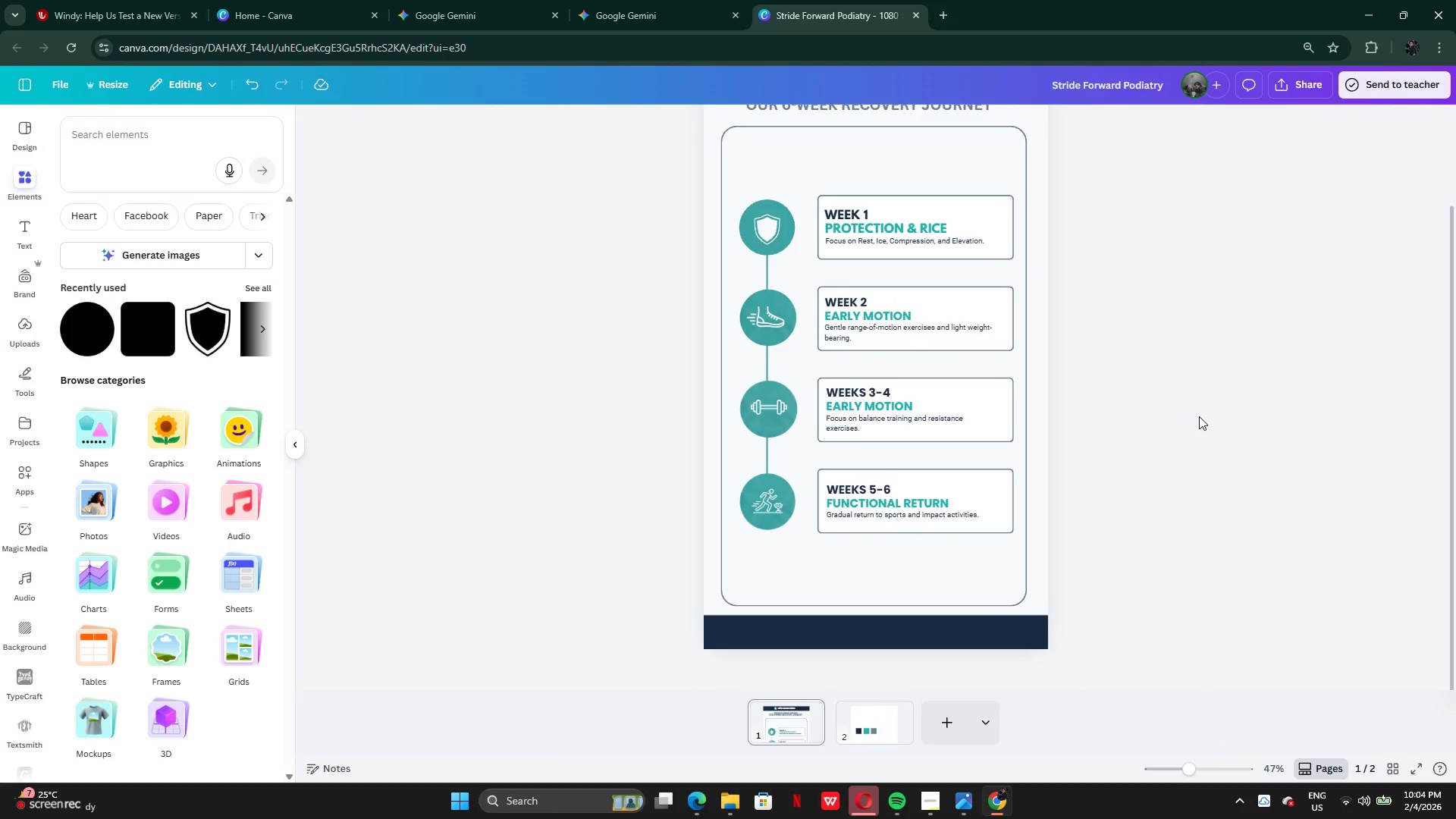 
scroll: coordinate [1200, 415], scroll_direction: none, amount: 0.0
 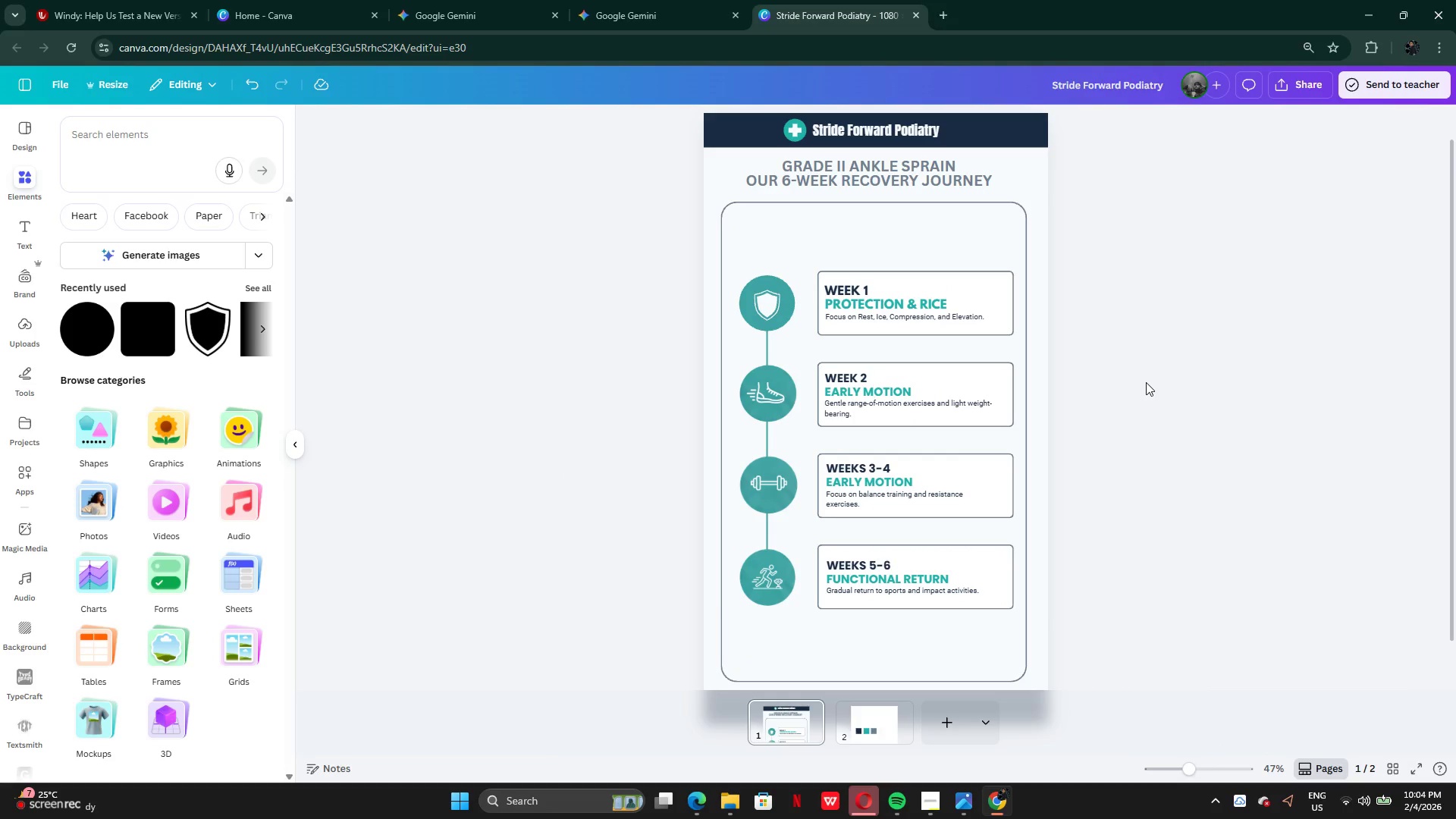 
wait(6.26)
 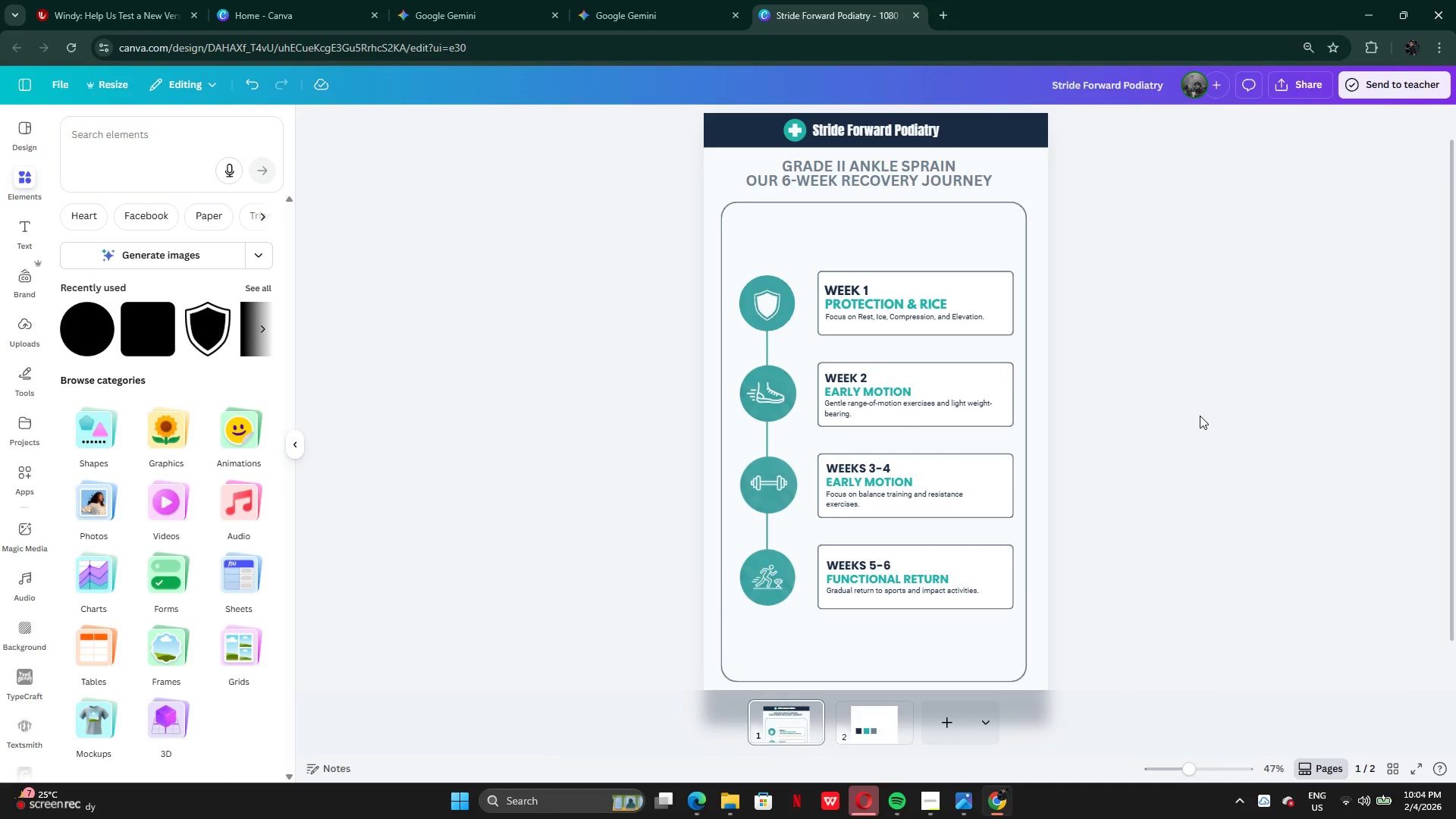 
left_click([1018, 251])
 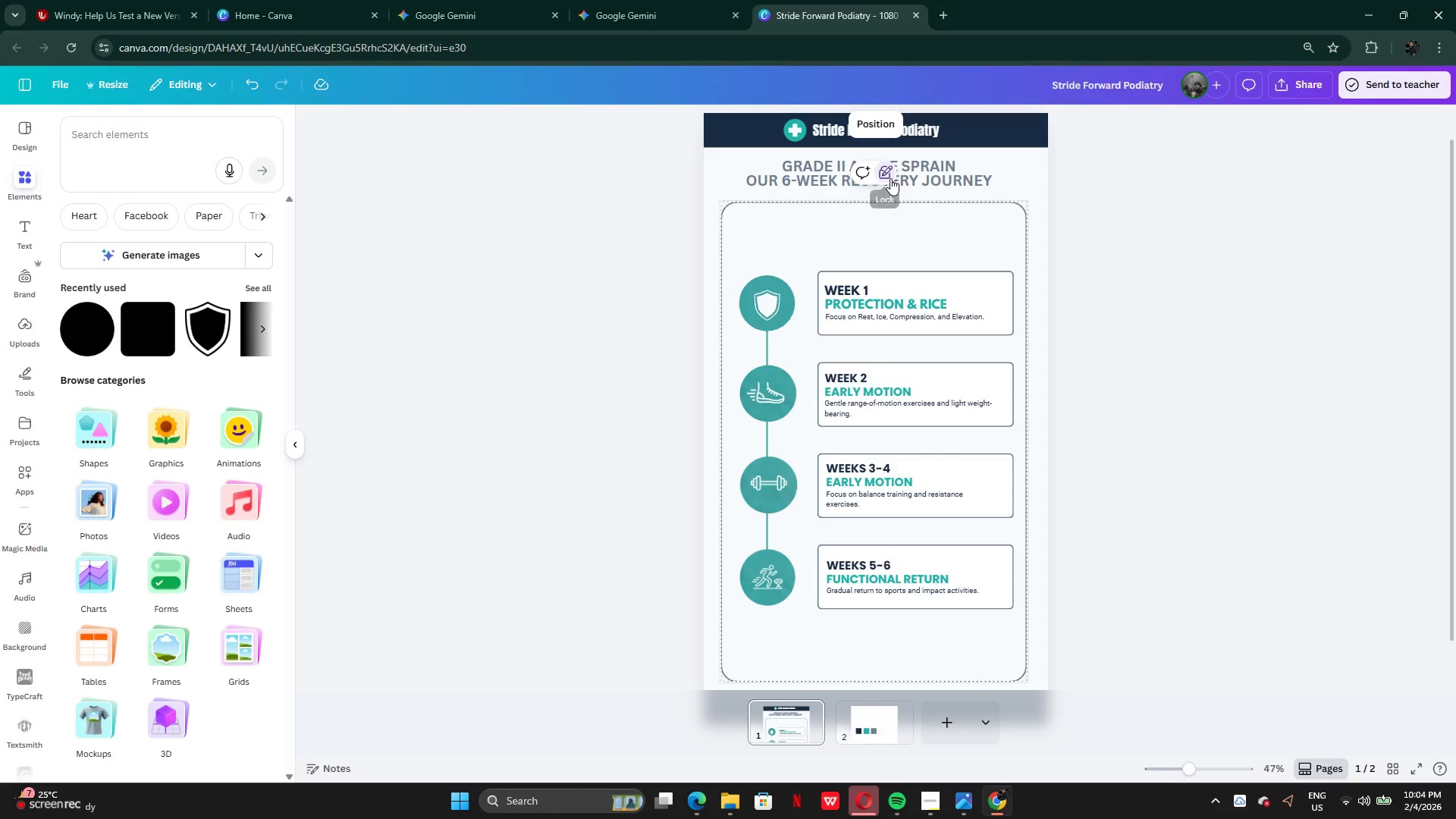 
double_click([890, 178])
 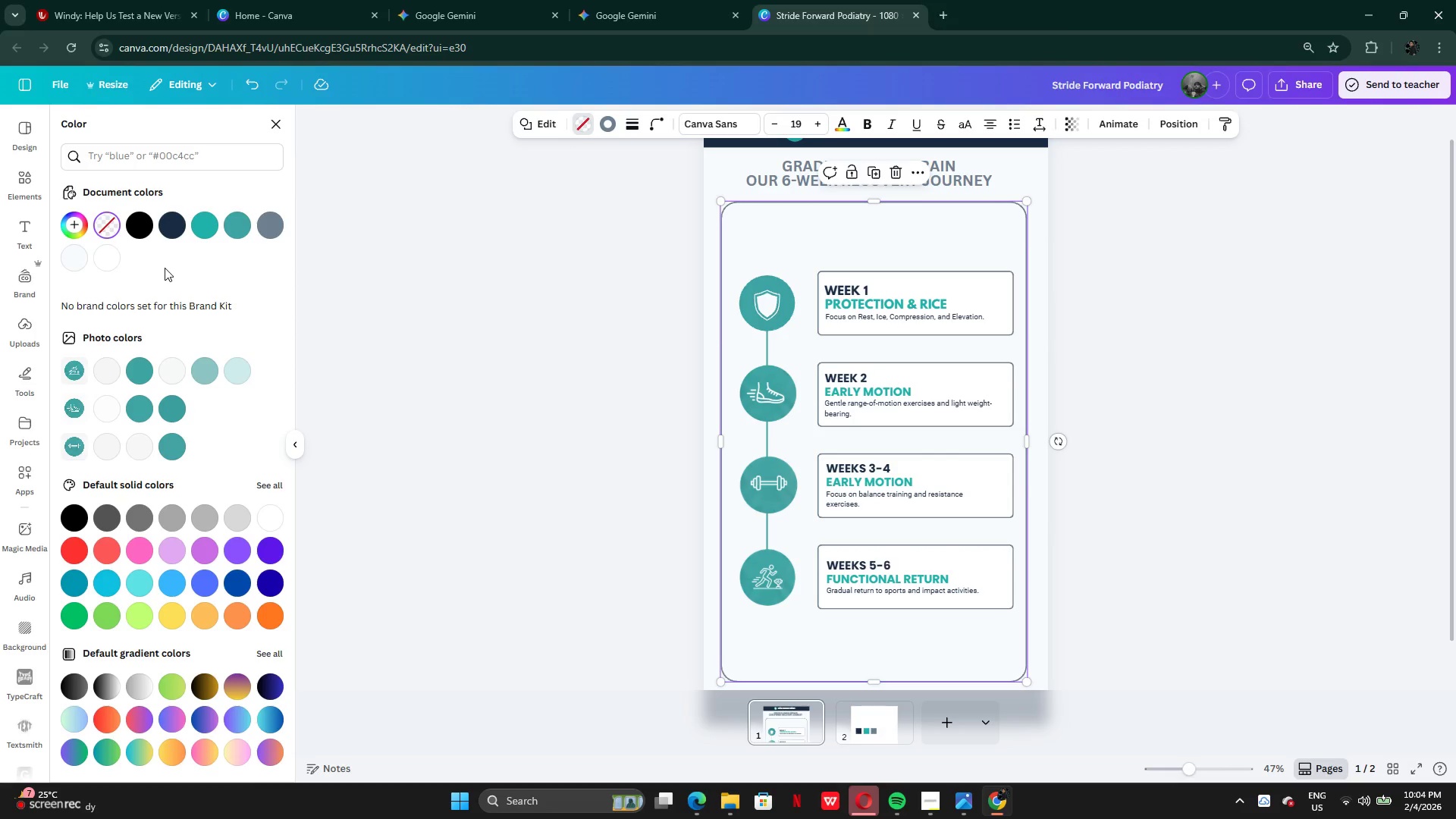 
left_click([111, 262])
 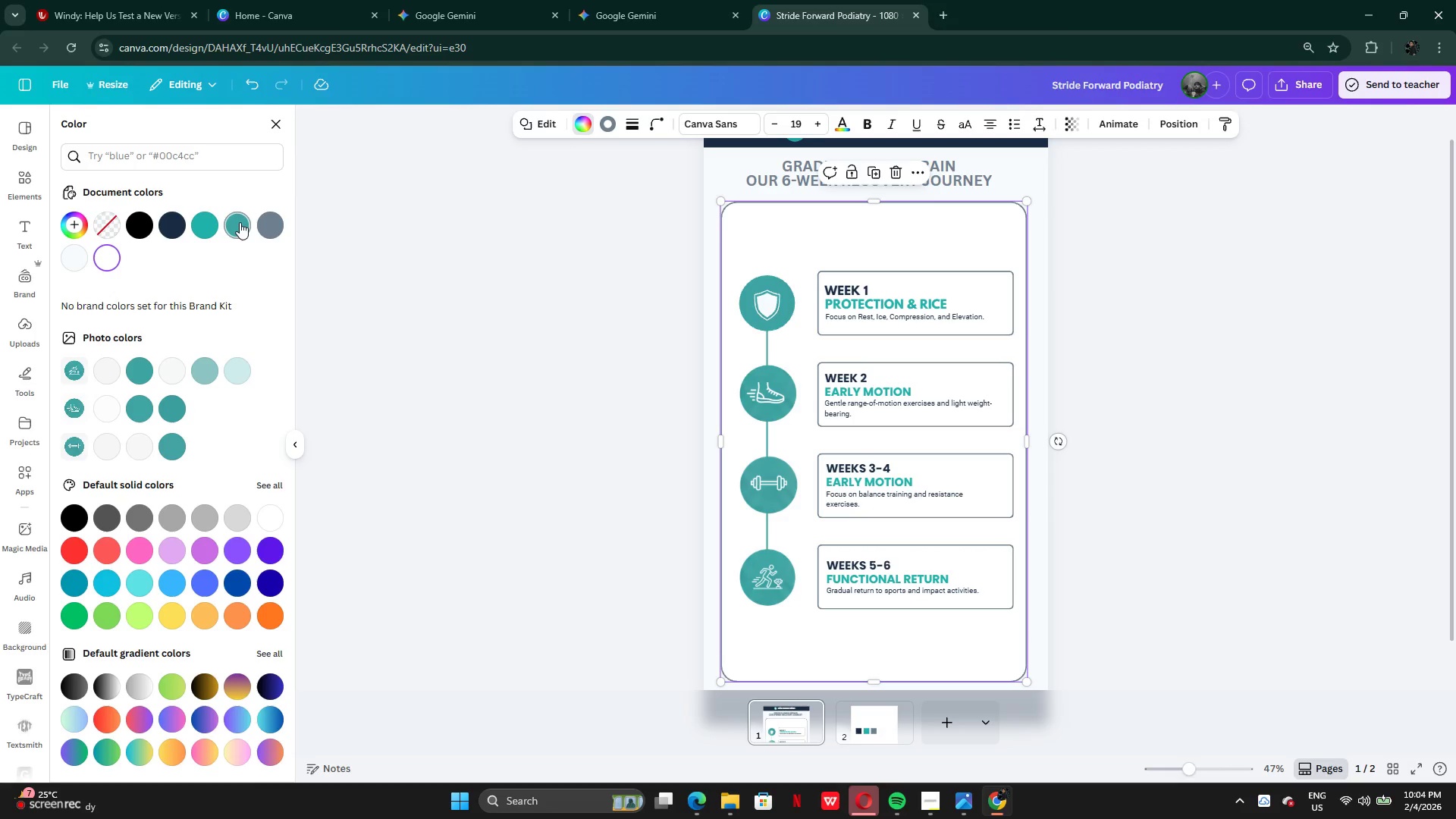 
left_click([268, 225])
 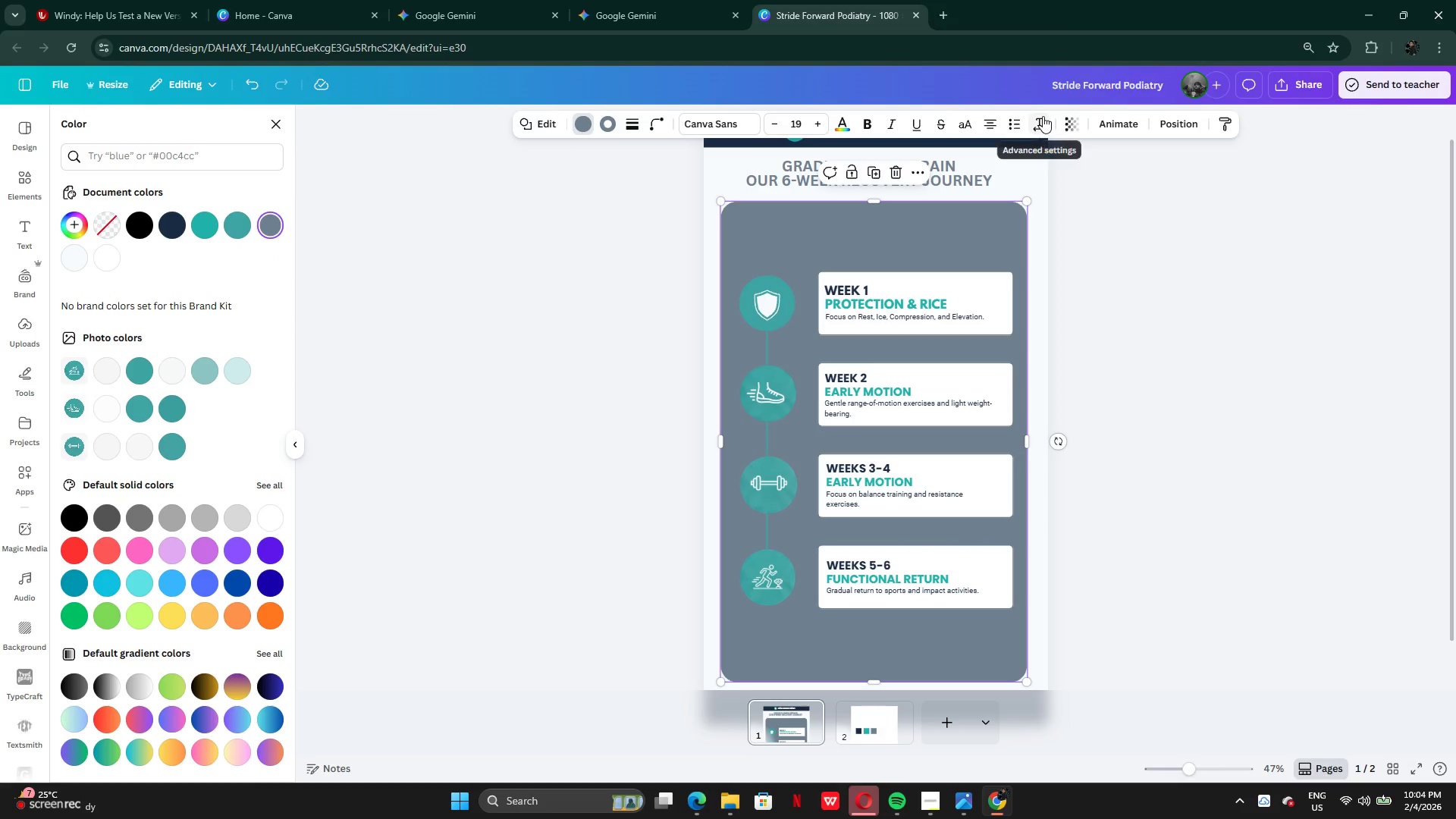 
left_click([1072, 124])
 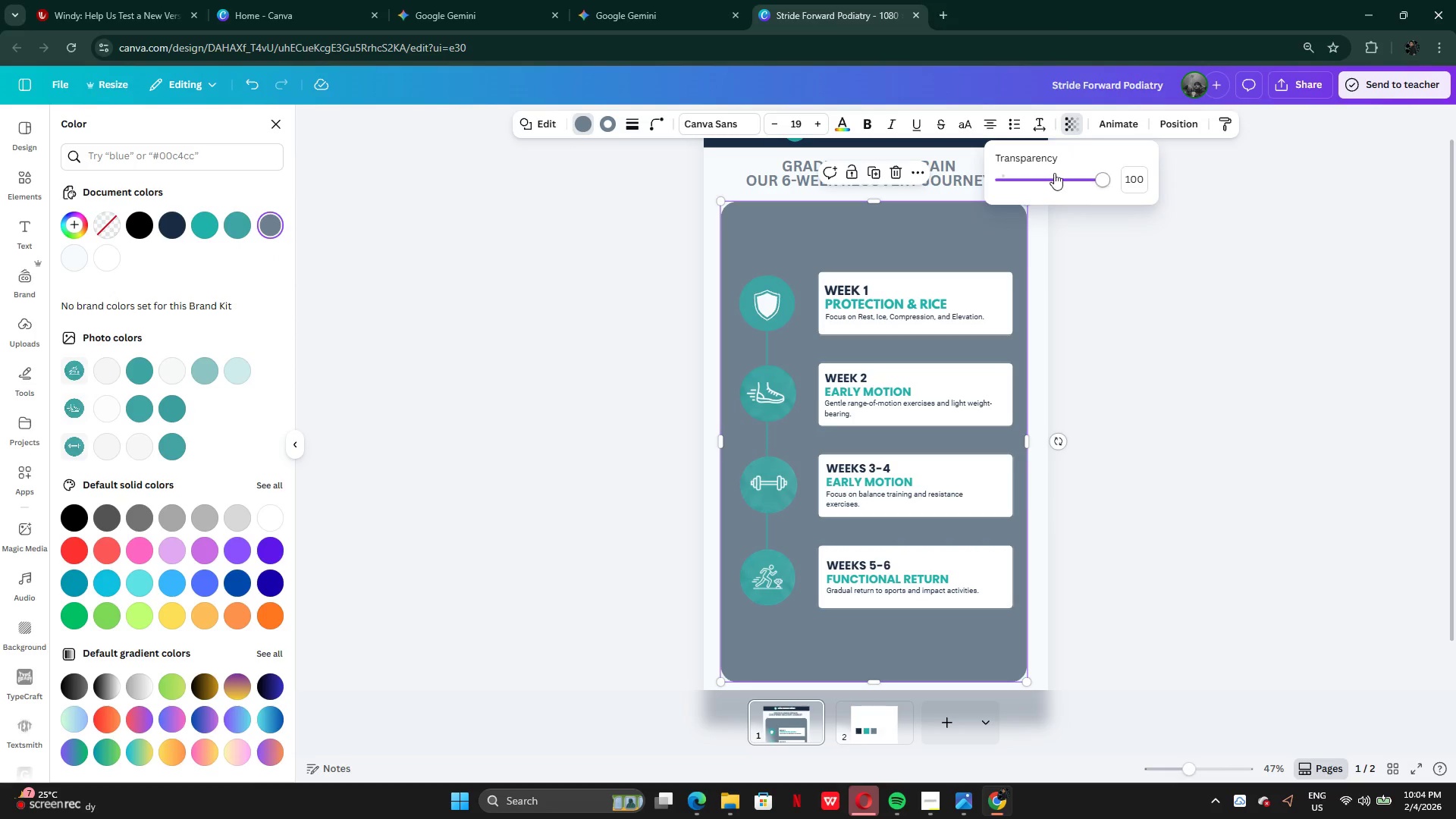 
left_click_drag(start_coordinate=[1050, 175], to_coordinate=[1025, 184])
 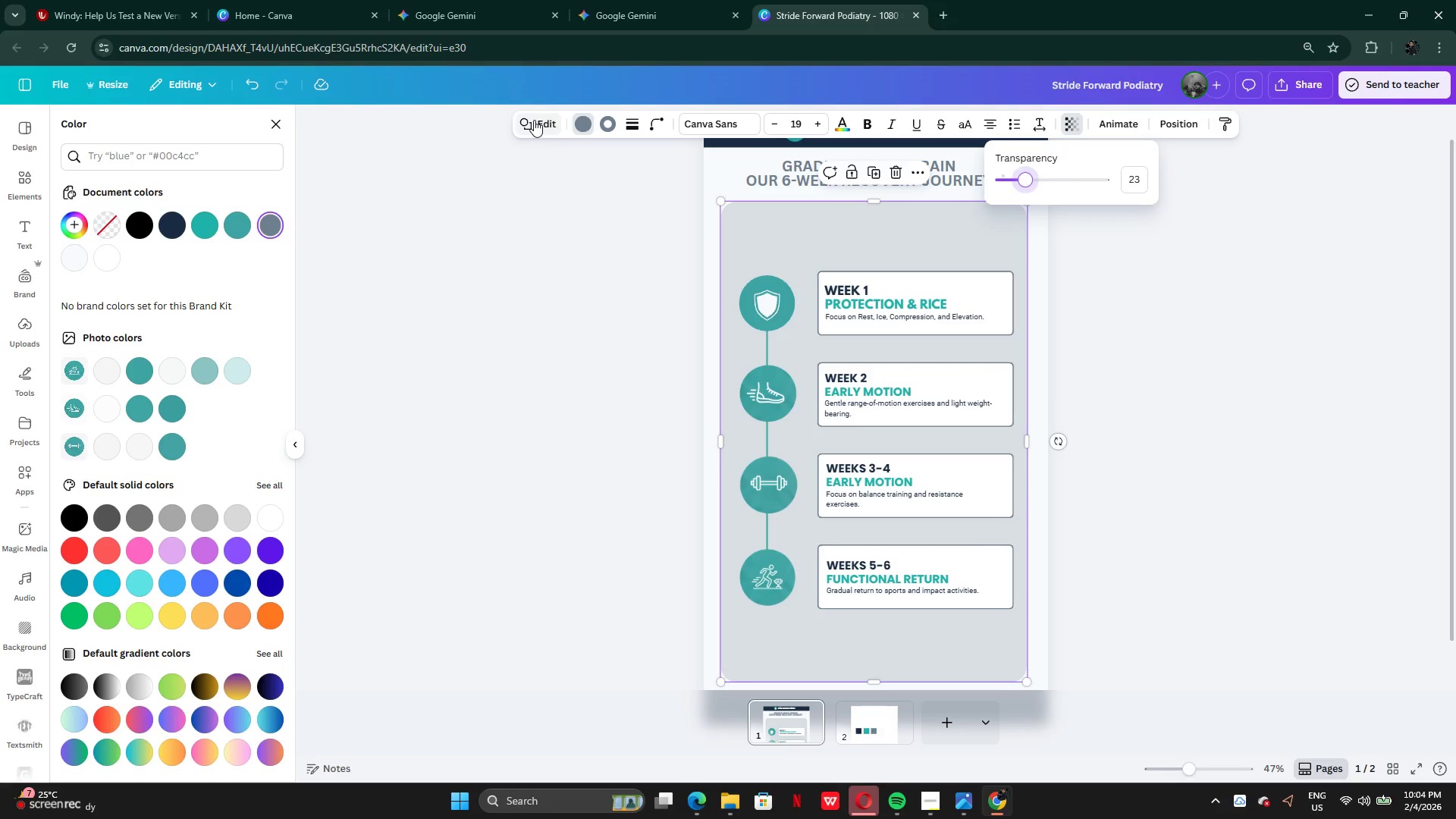 
left_click([534, 125])
 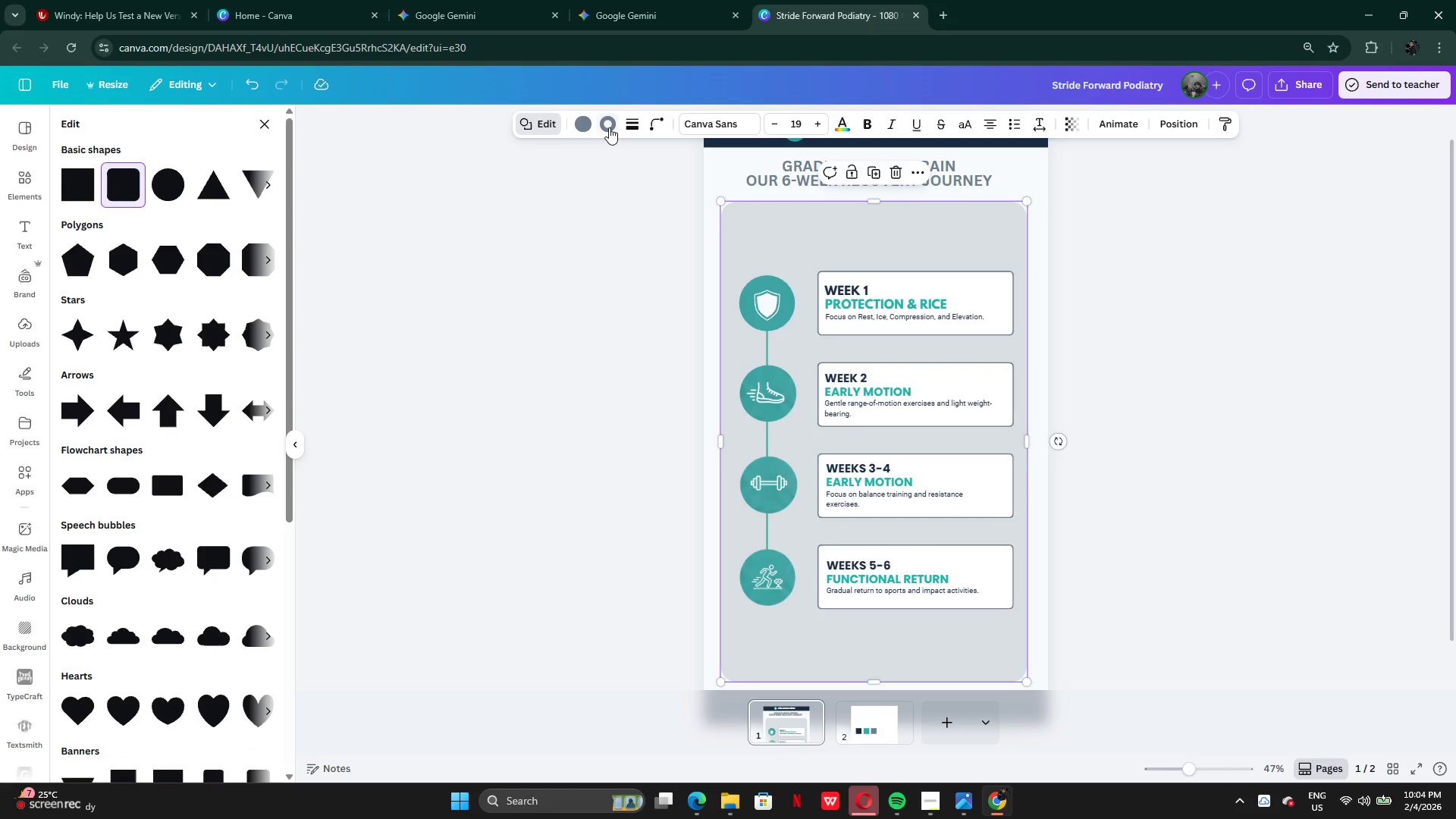 
left_click([609, 127])
 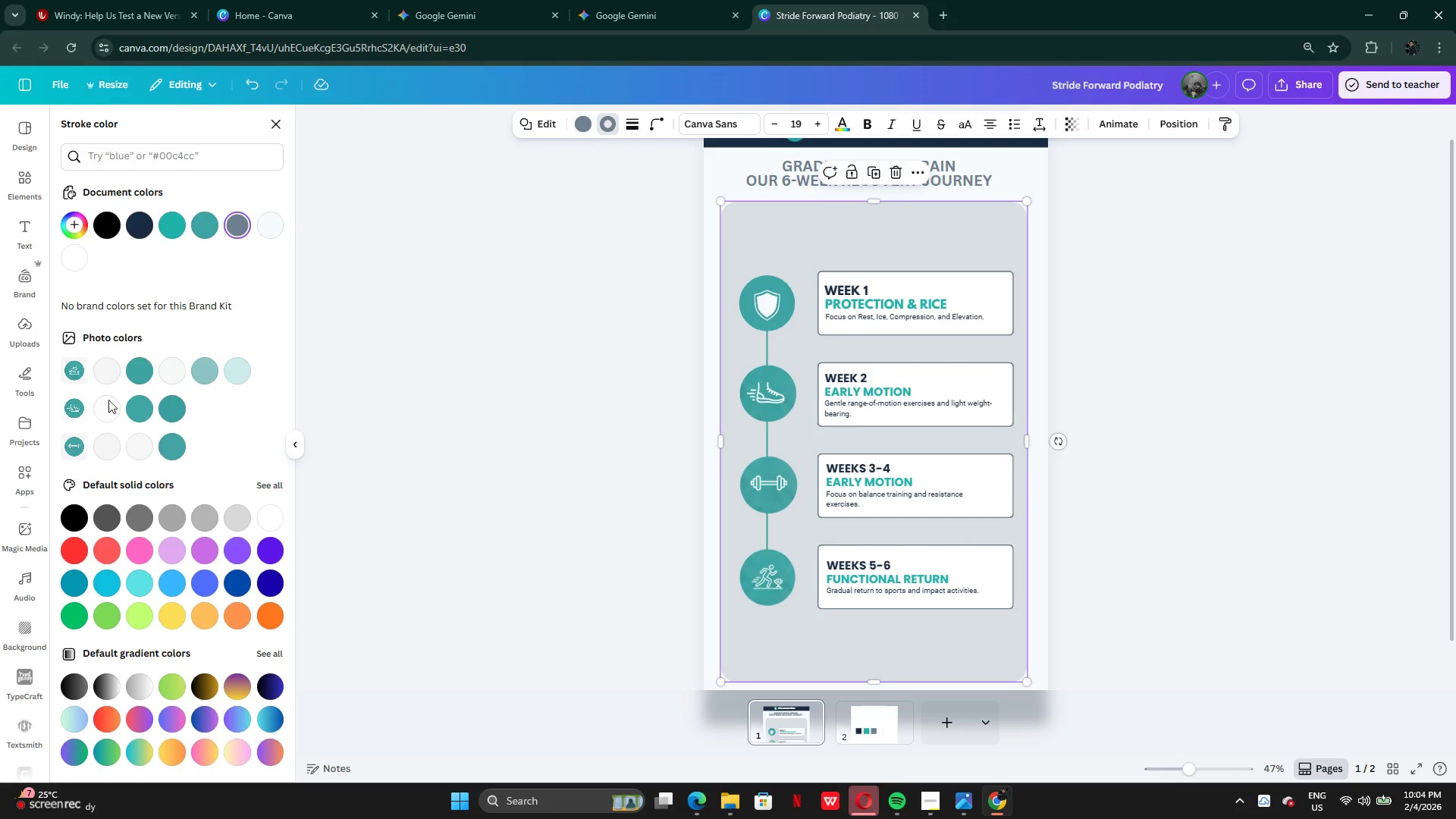 
scroll: coordinate [187, 556], scroll_direction: down, amount: 1.0
 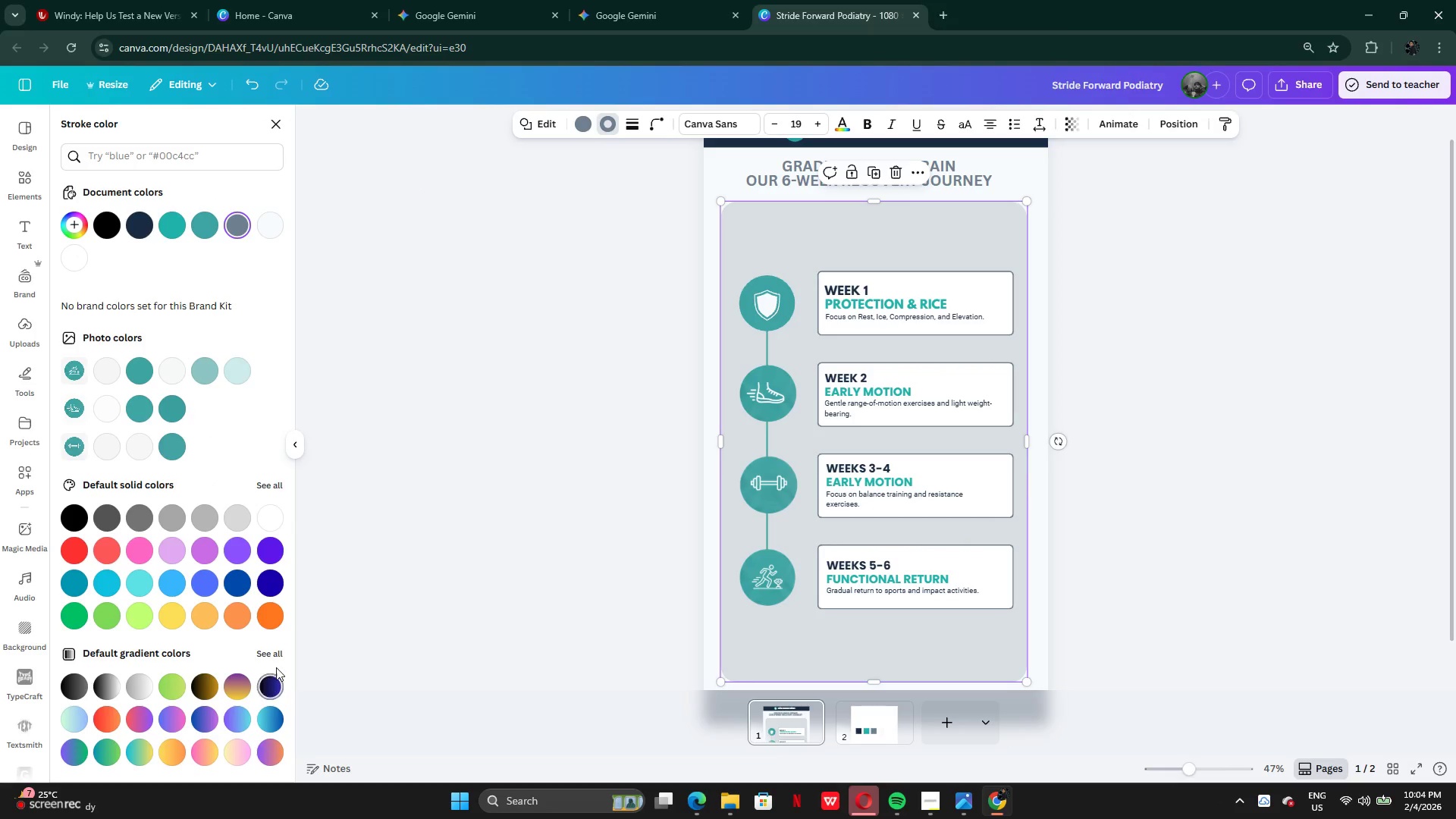 
left_click([278, 652])
 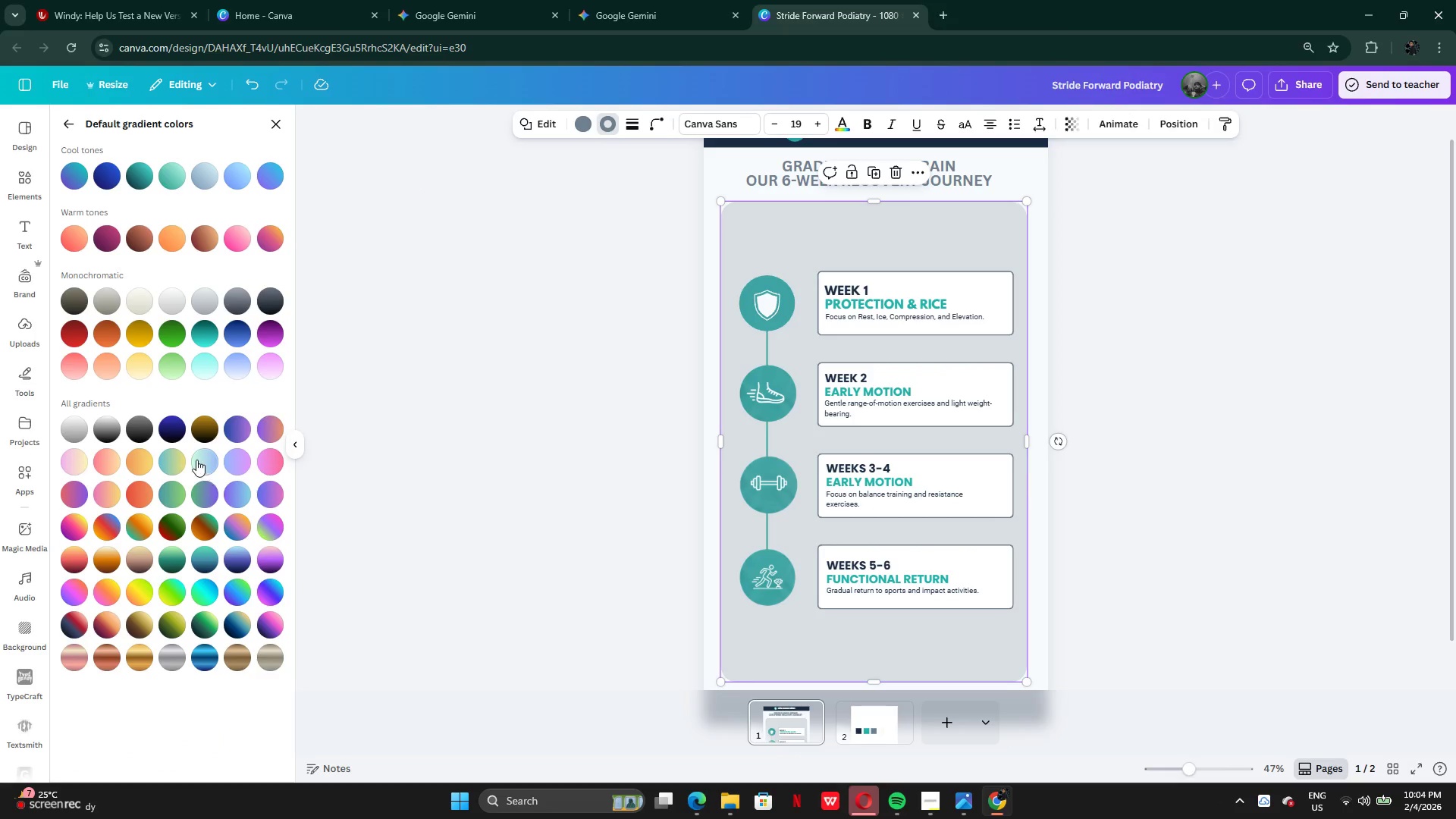 
left_click([202, 457])
 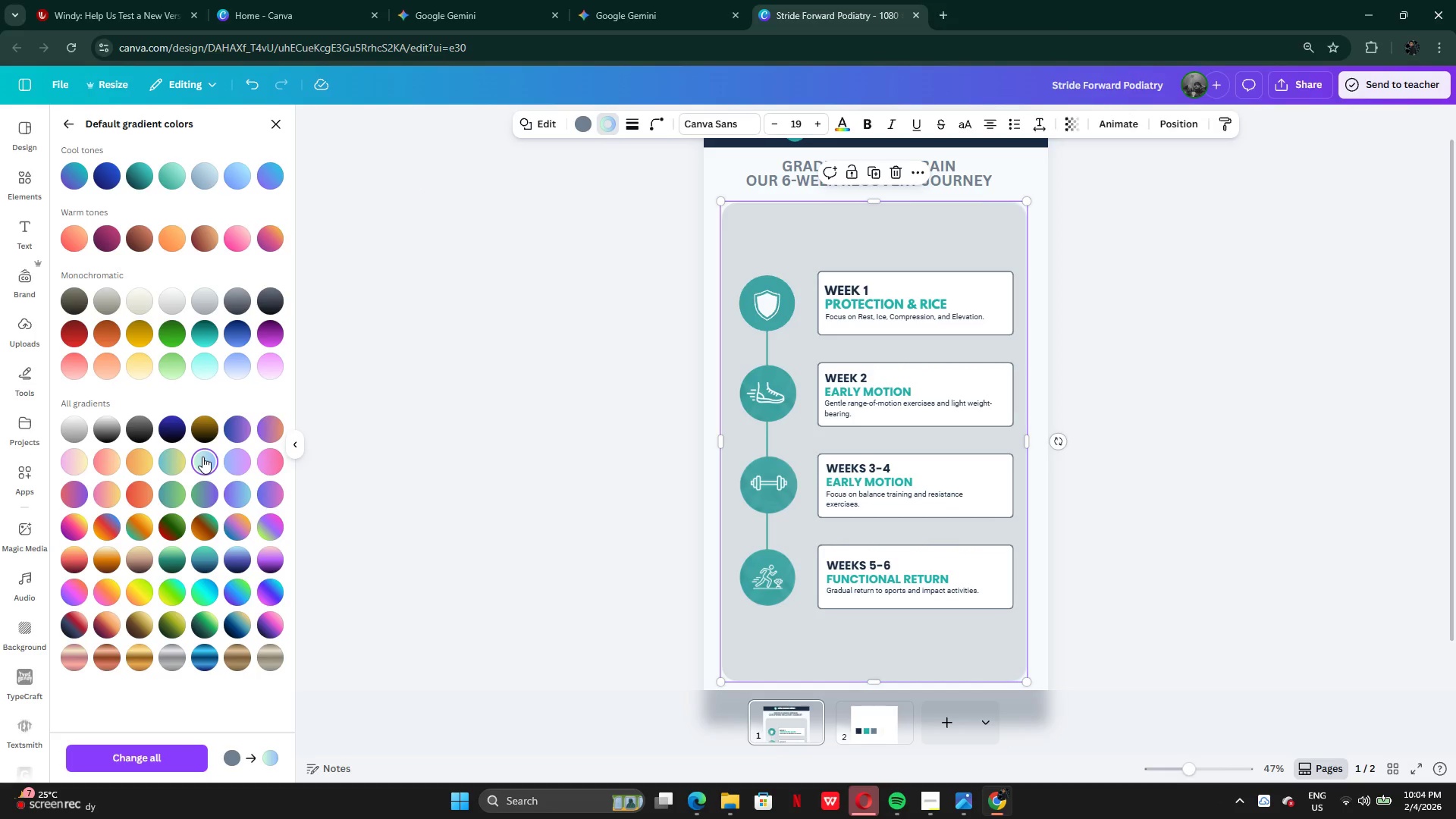 
scroll: coordinate [206, 491], scroll_direction: down, amount: 2.0
 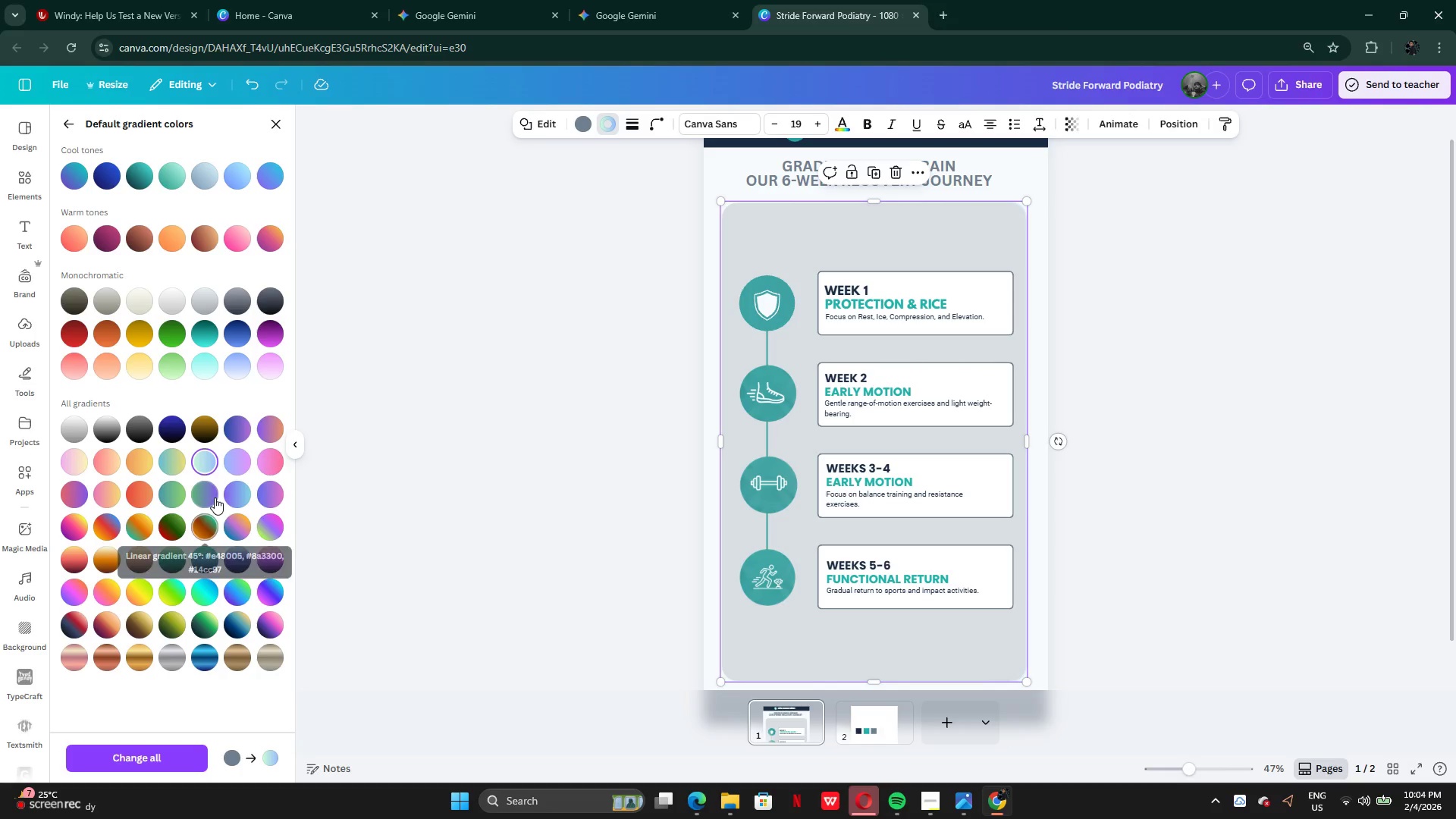 
left_click([215, 495])
 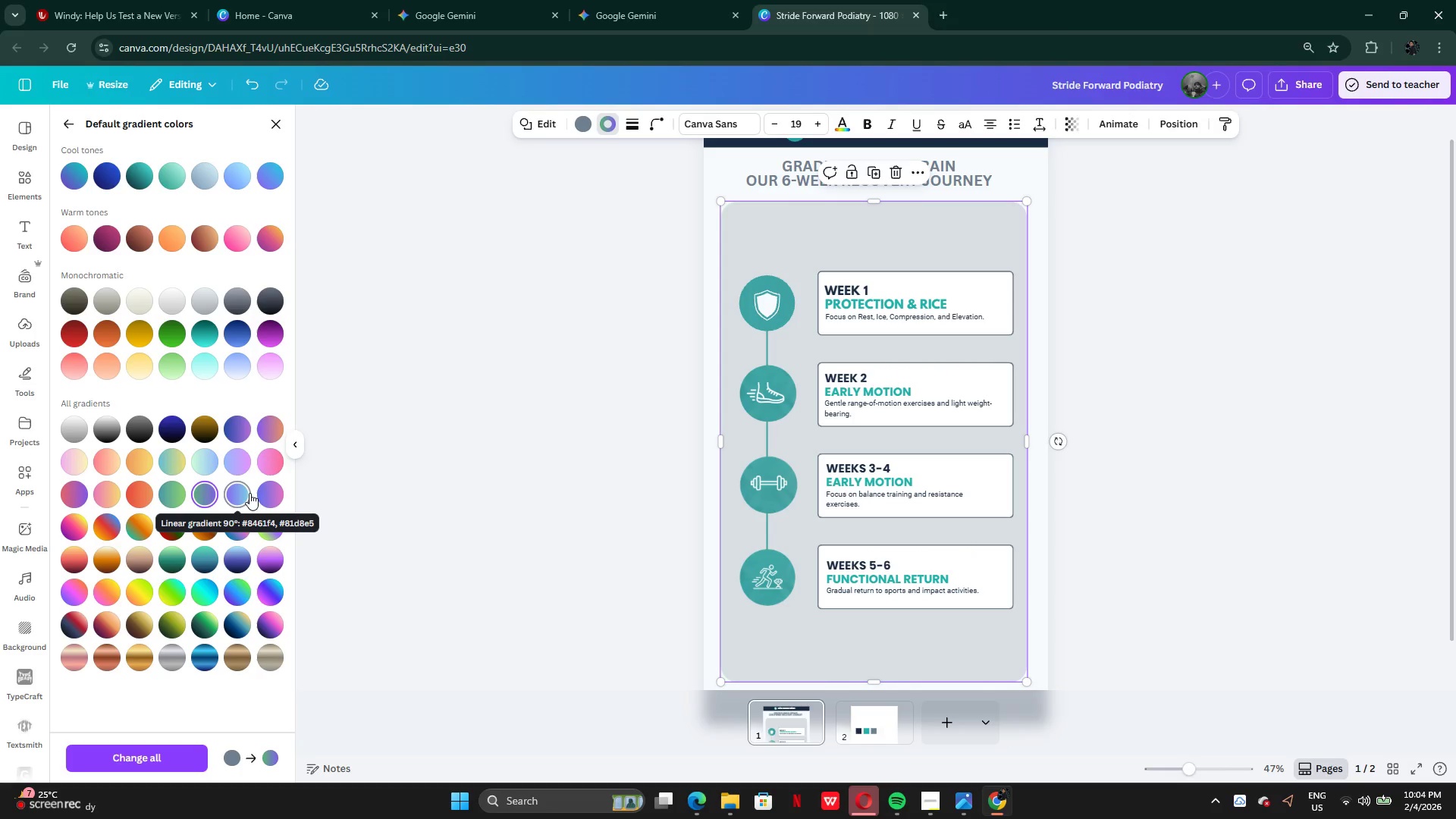 
left_click([249, 493])
 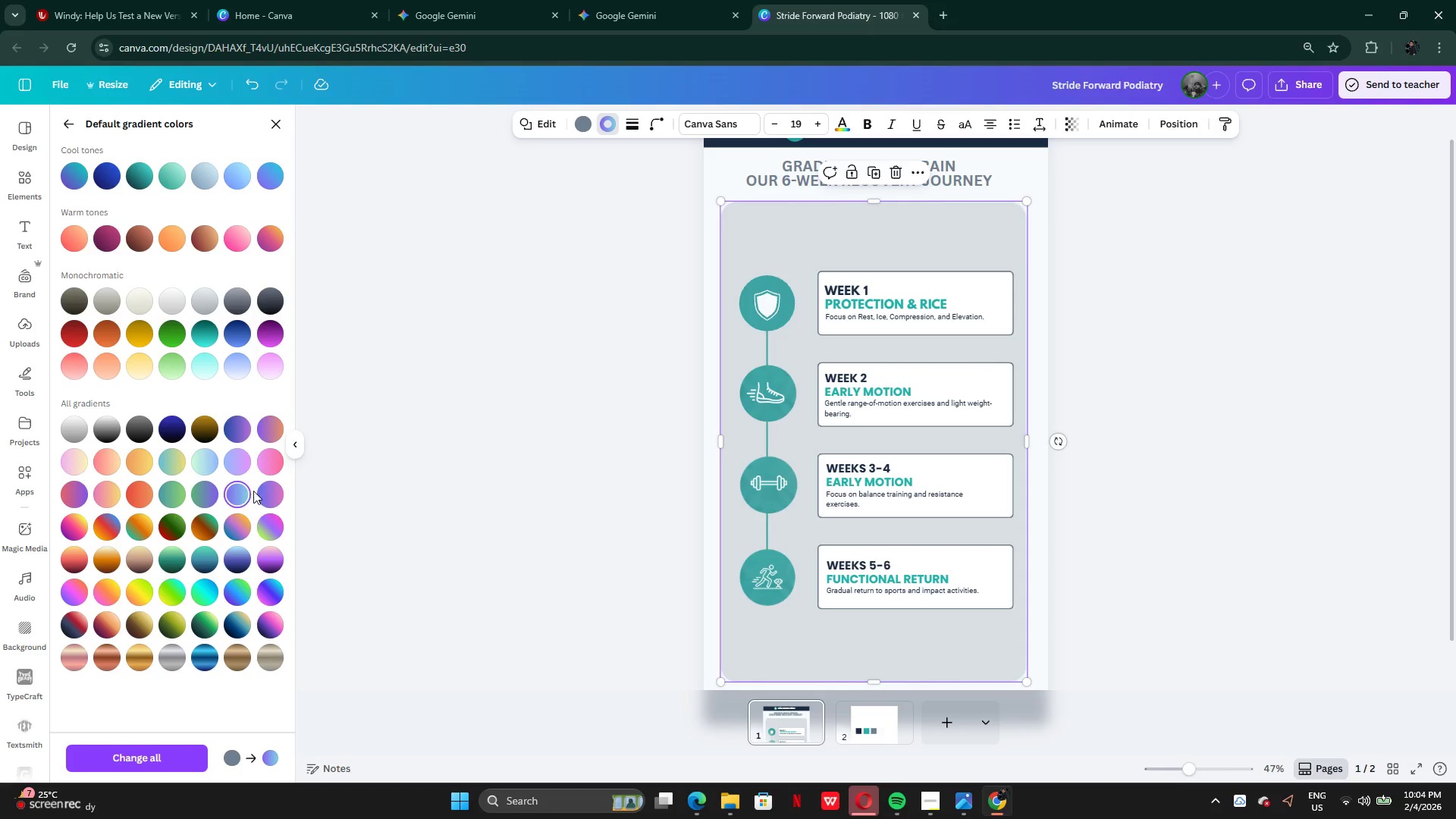 
key(Control+Z)
 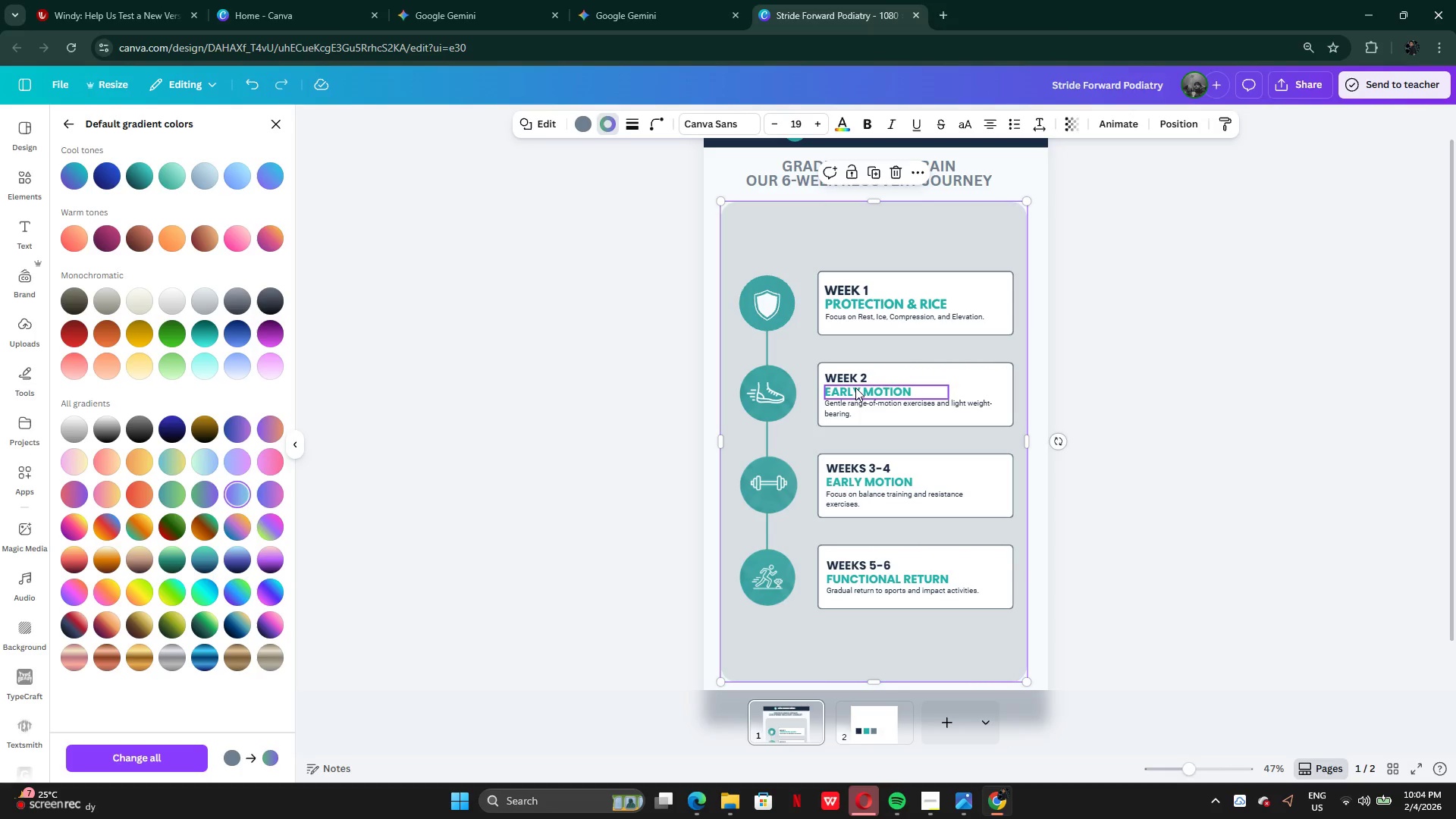 
key(Control+Z)
 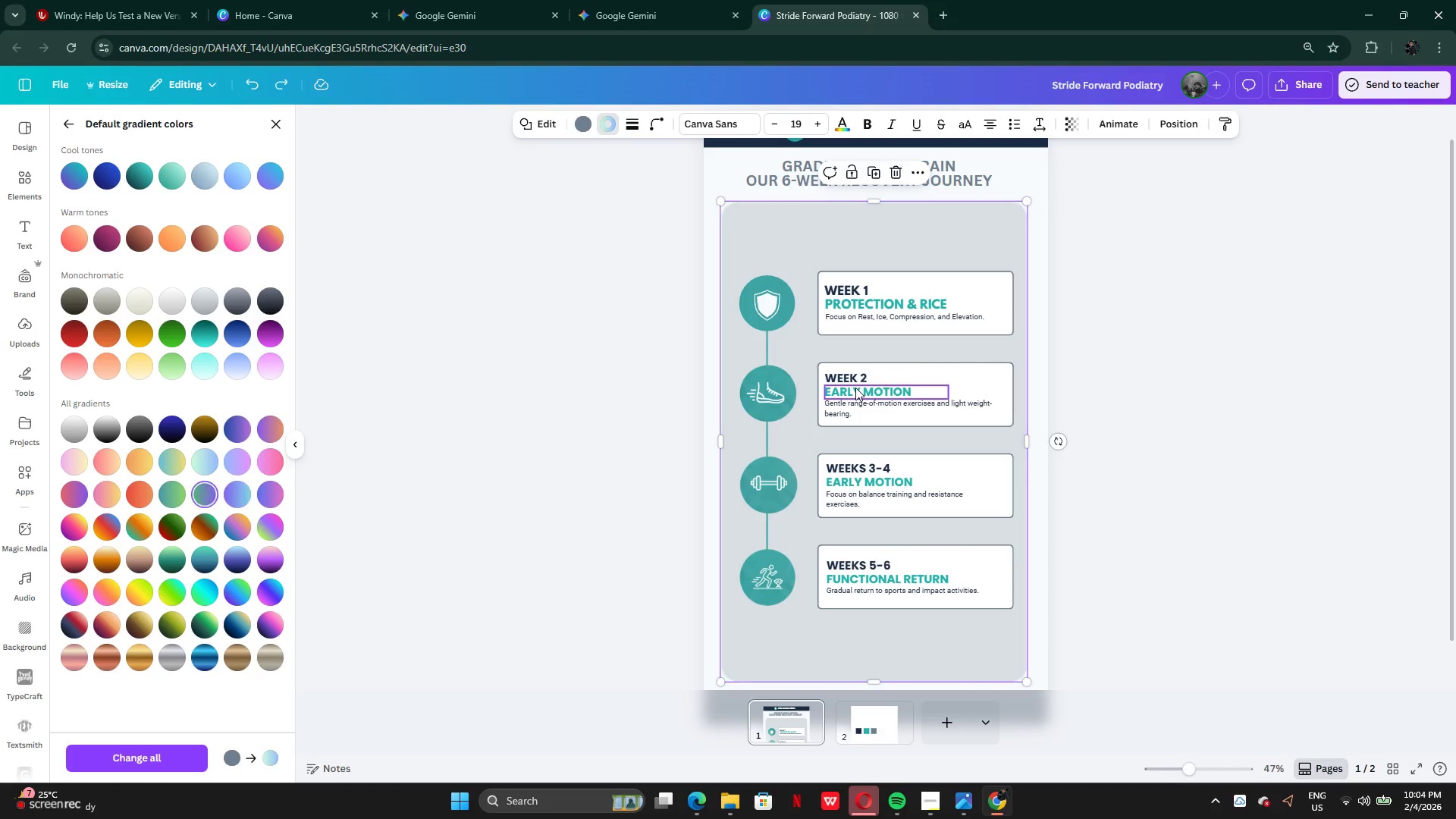 
key(Control+Z)
 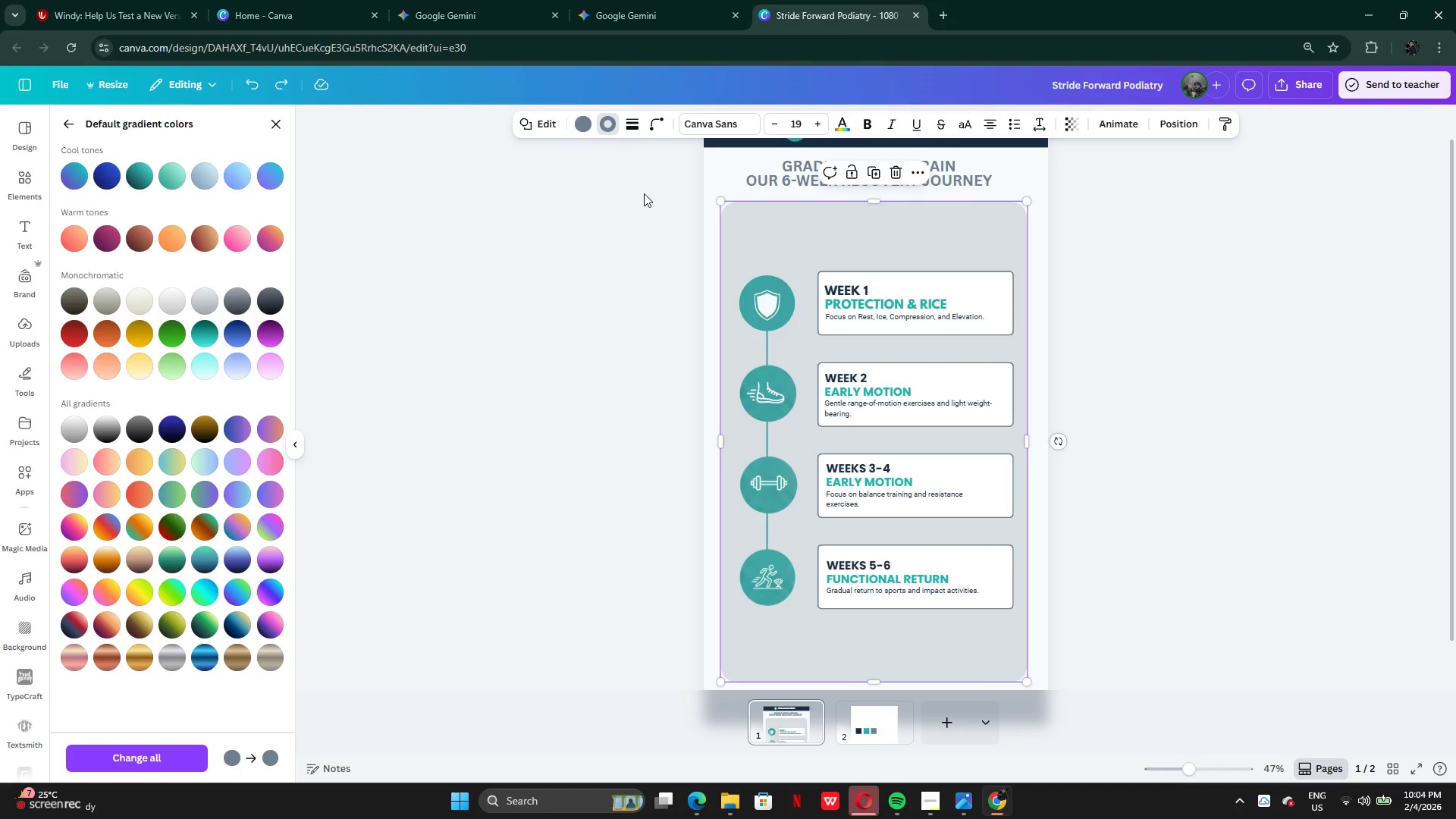 
key(Control+Z)
 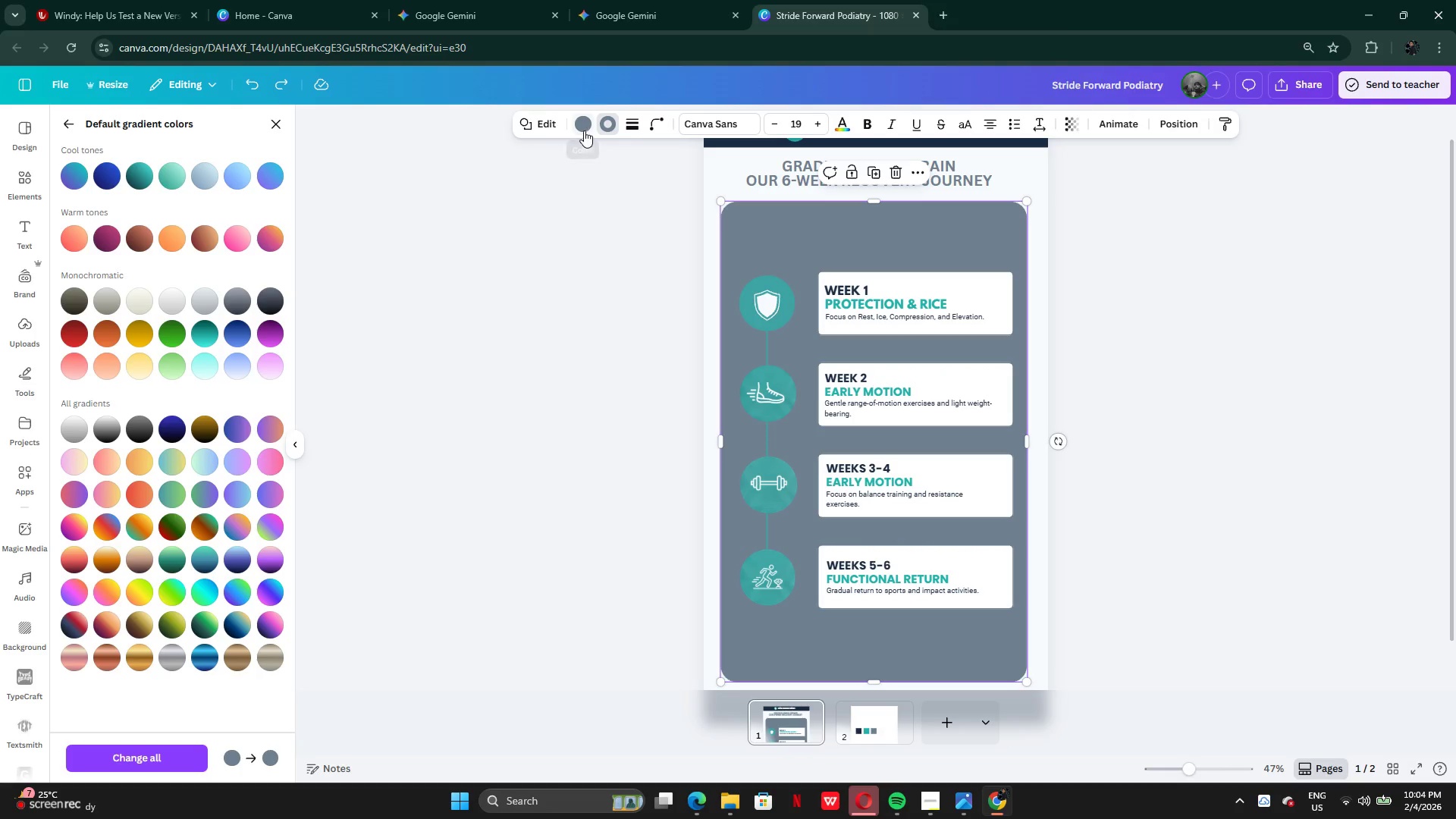 
left_click([582, 128])
 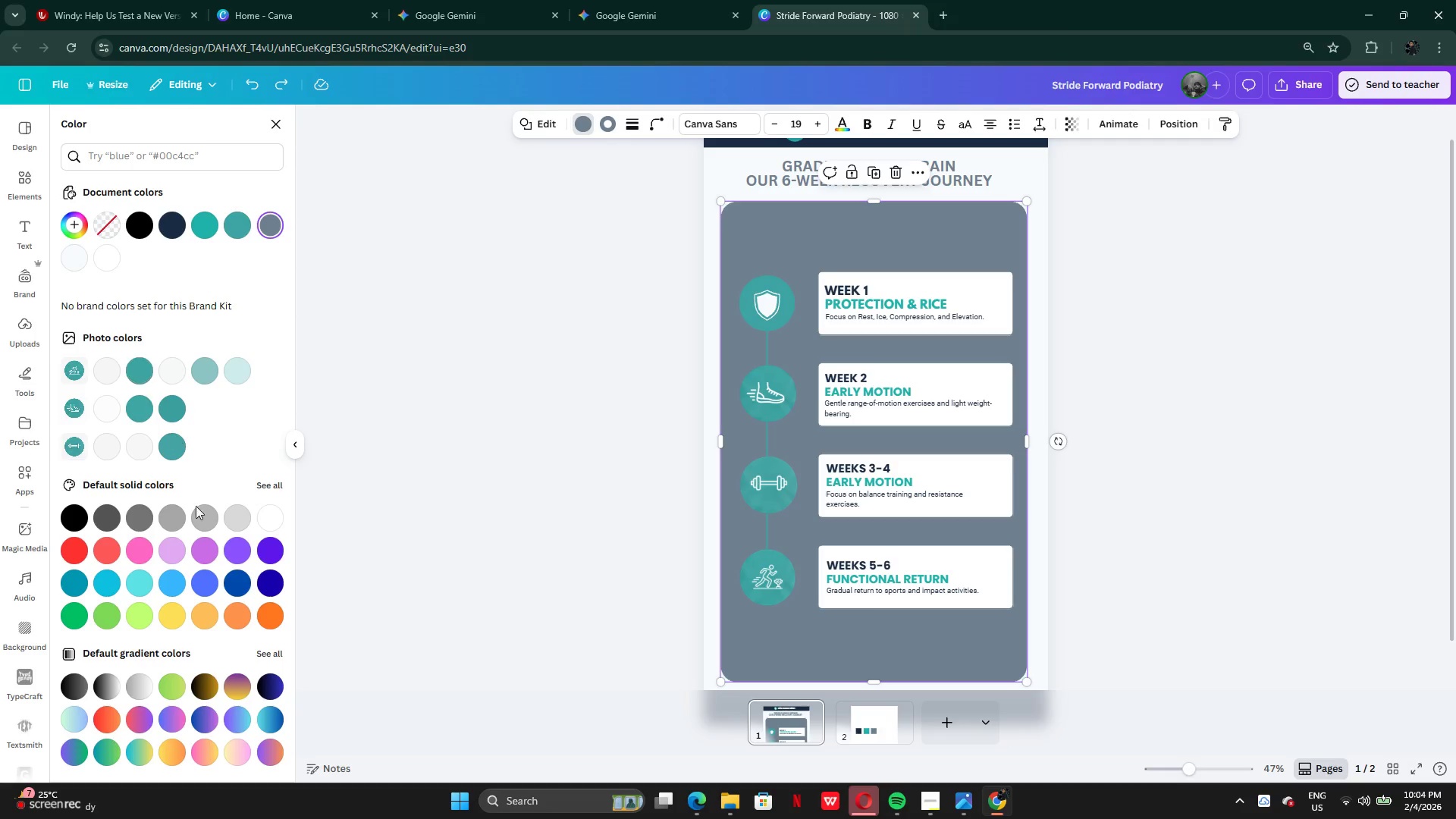 
scroll: coordinate [231, 735], scroll_direction: down, amount: 4.0
 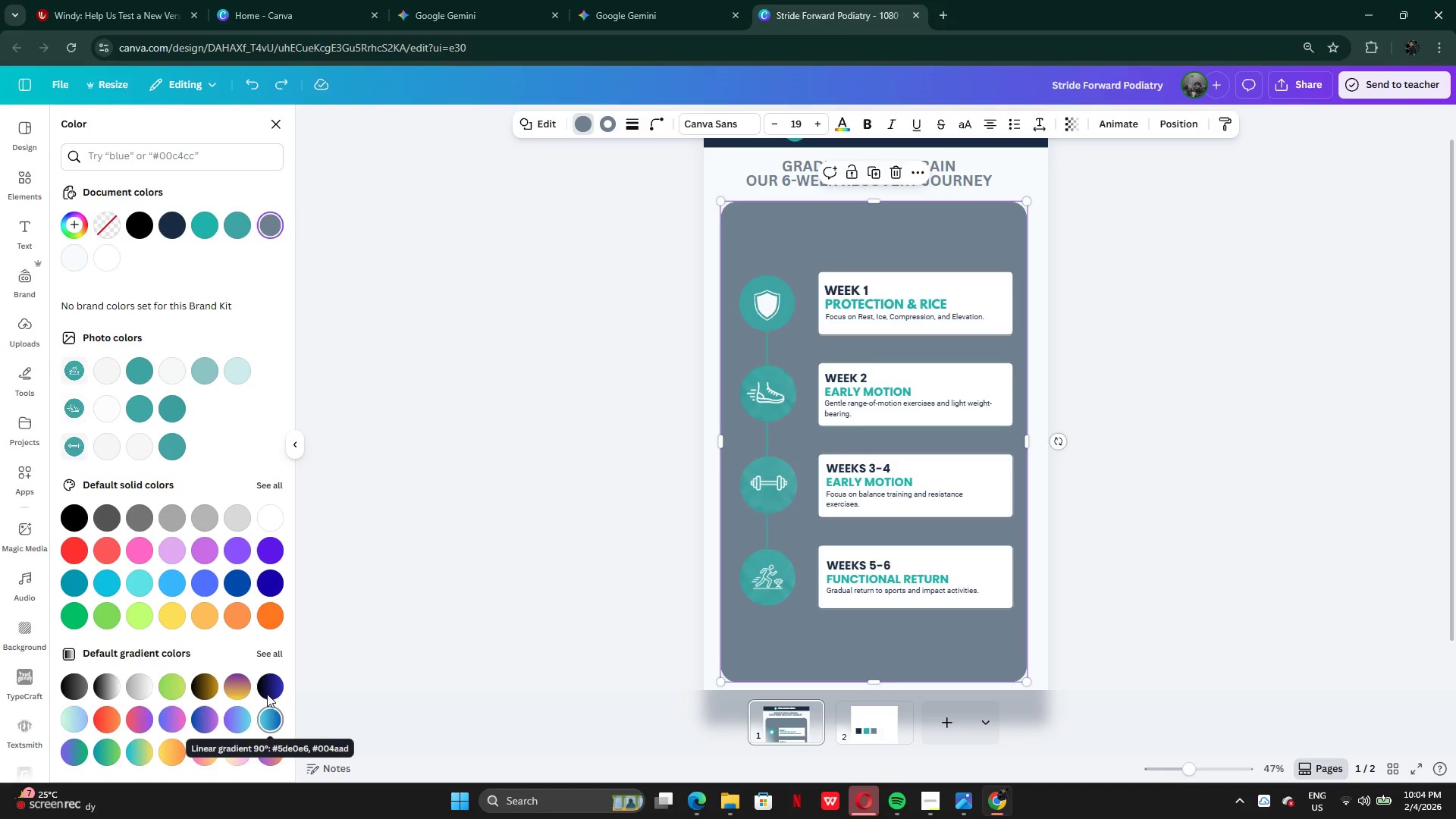 
left_click([265, 655])
 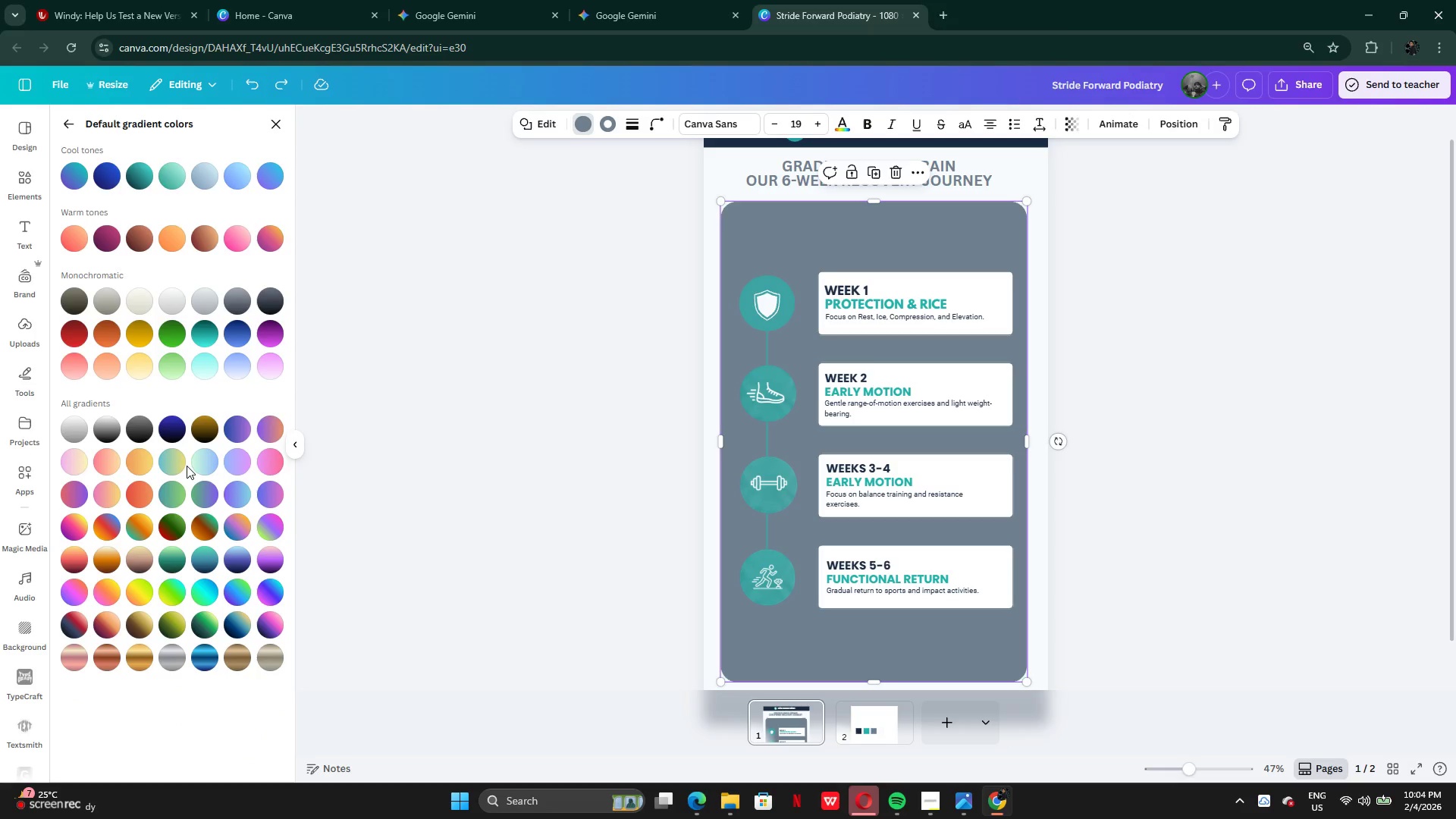 
left_click([199, 461])
 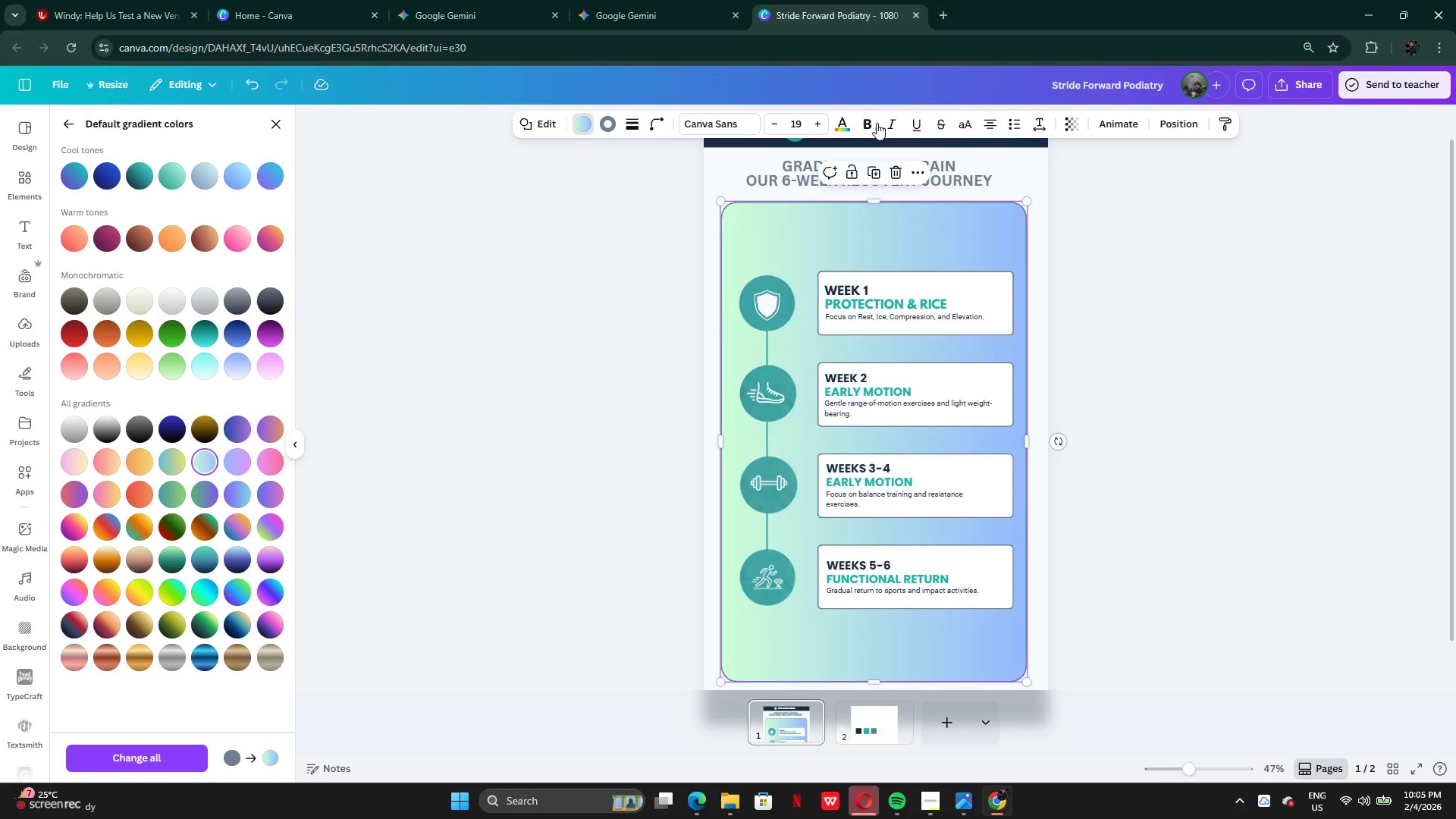 
left_click([1073, 124])
 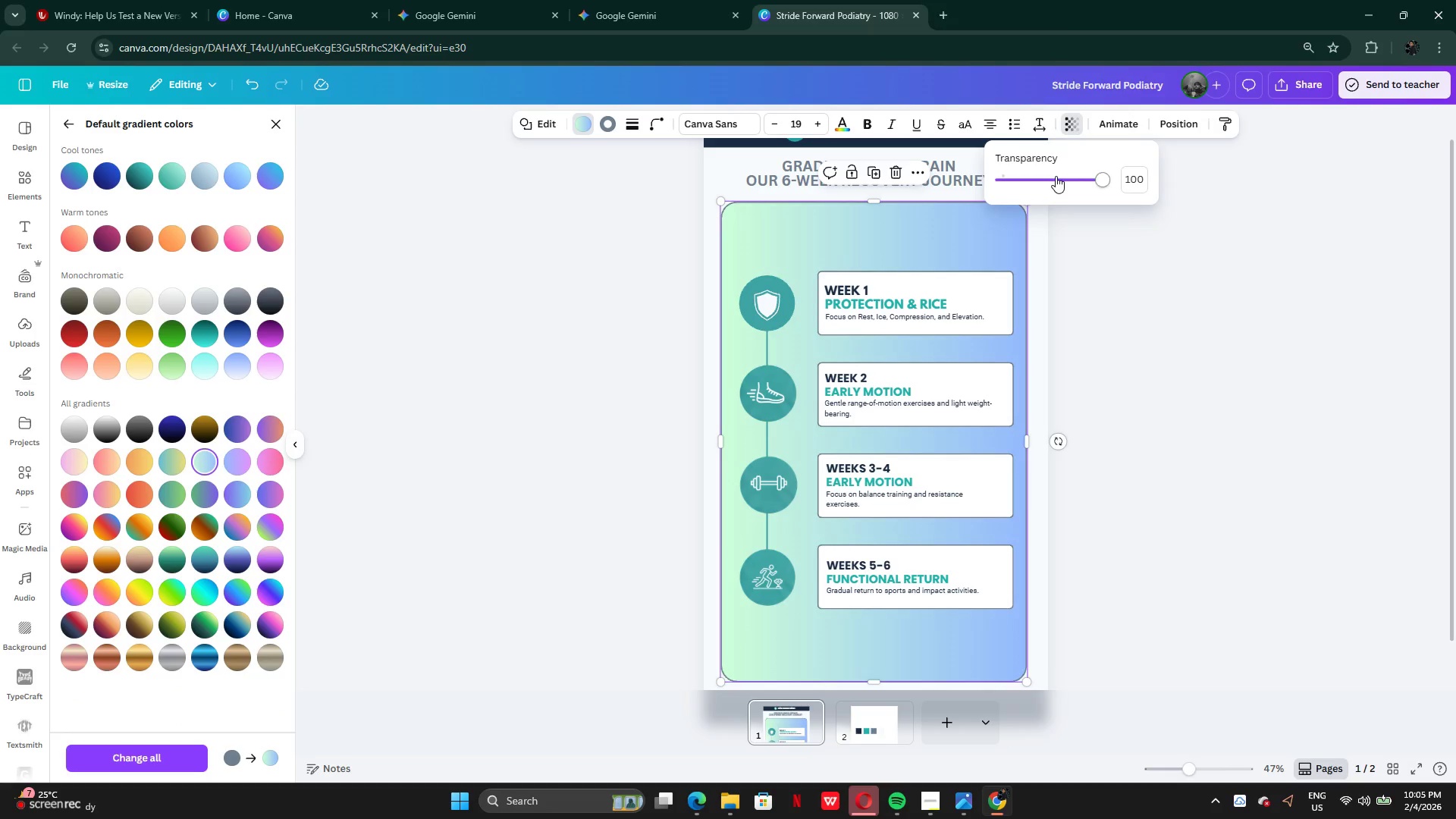 
left_click_drag(start_coordinate=[1056, 177], to_coordinate=[1032, 187])
 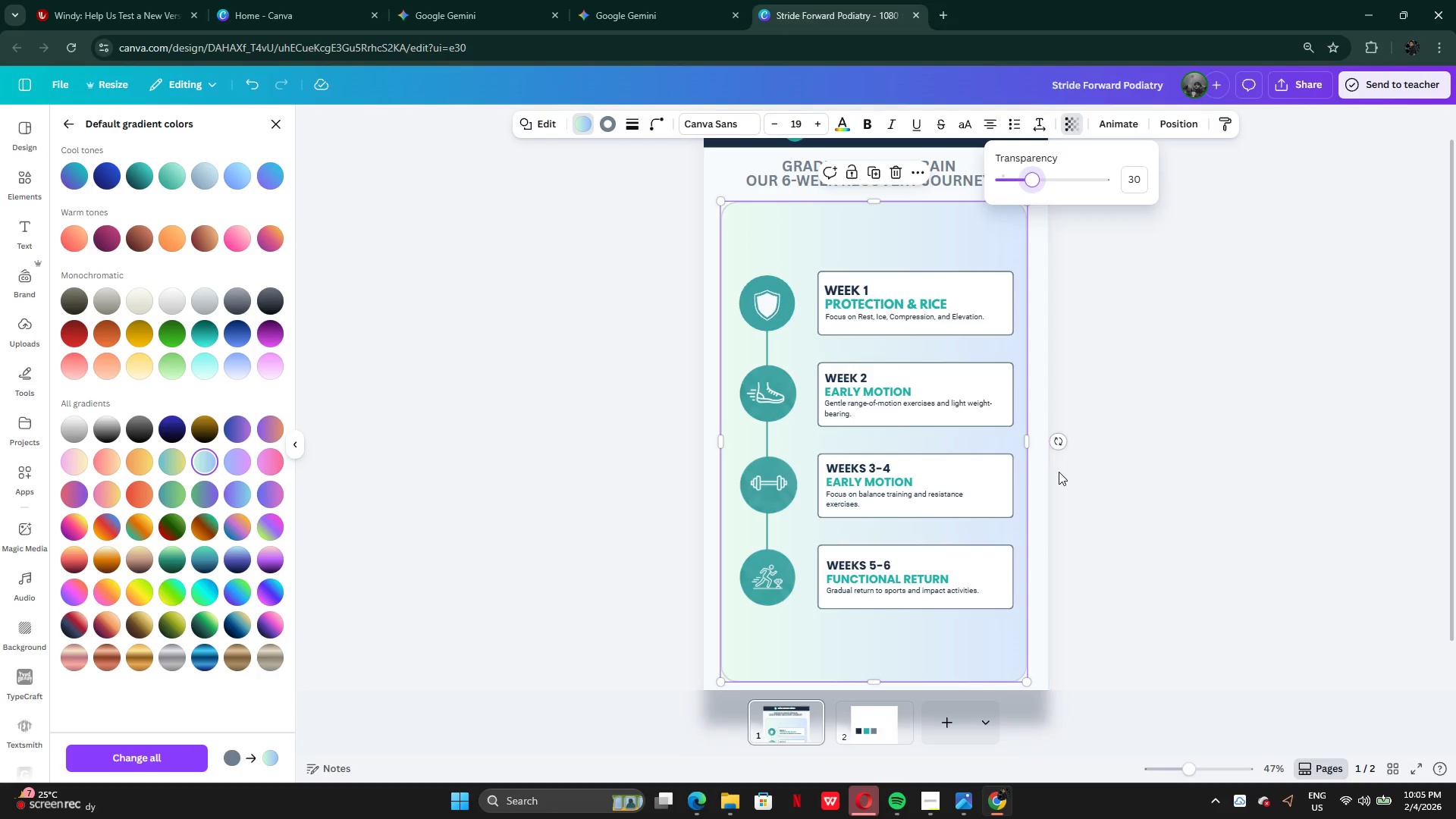 
left_click([1059, 472])
 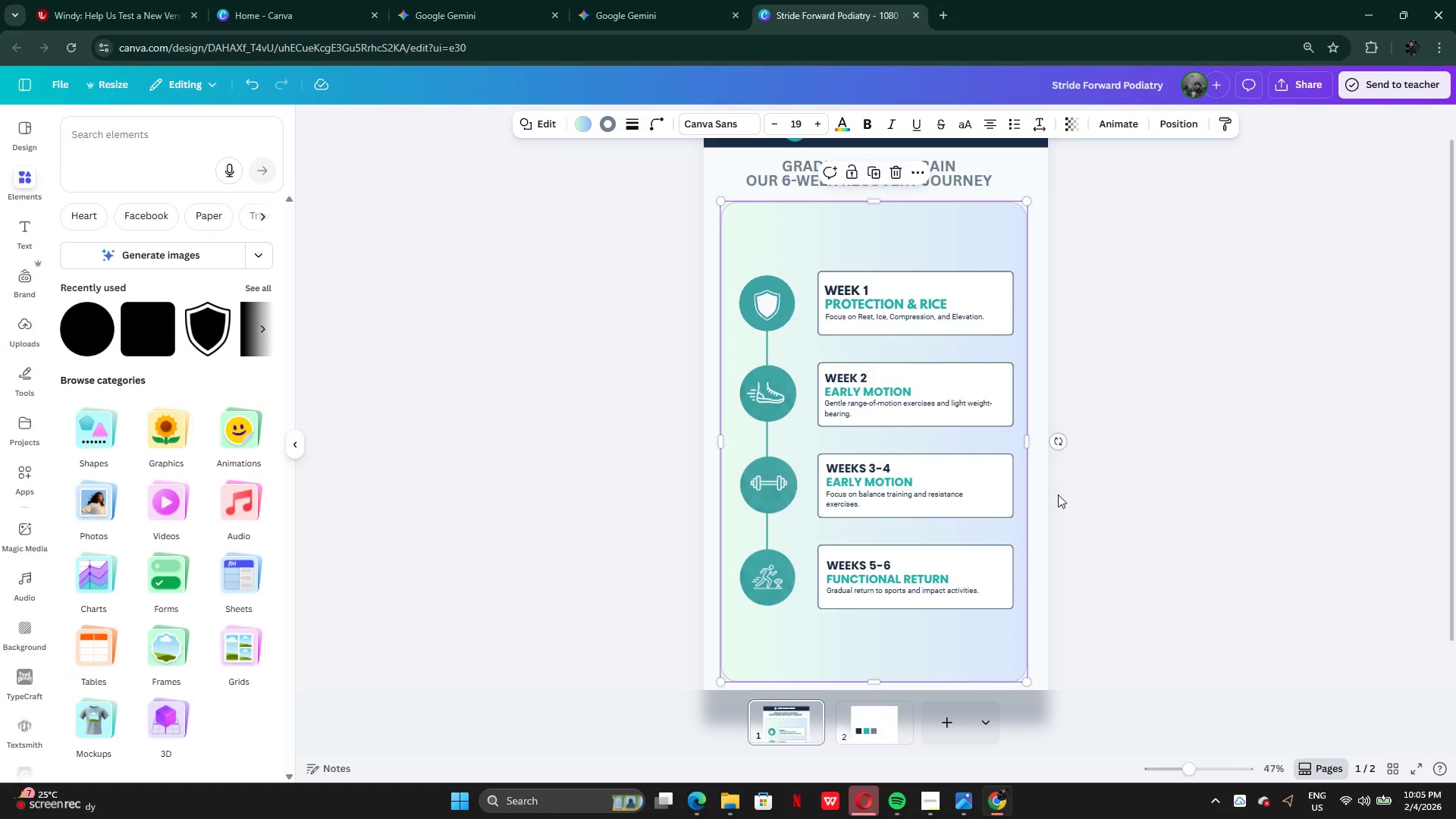 
left_click([1058, 494])
 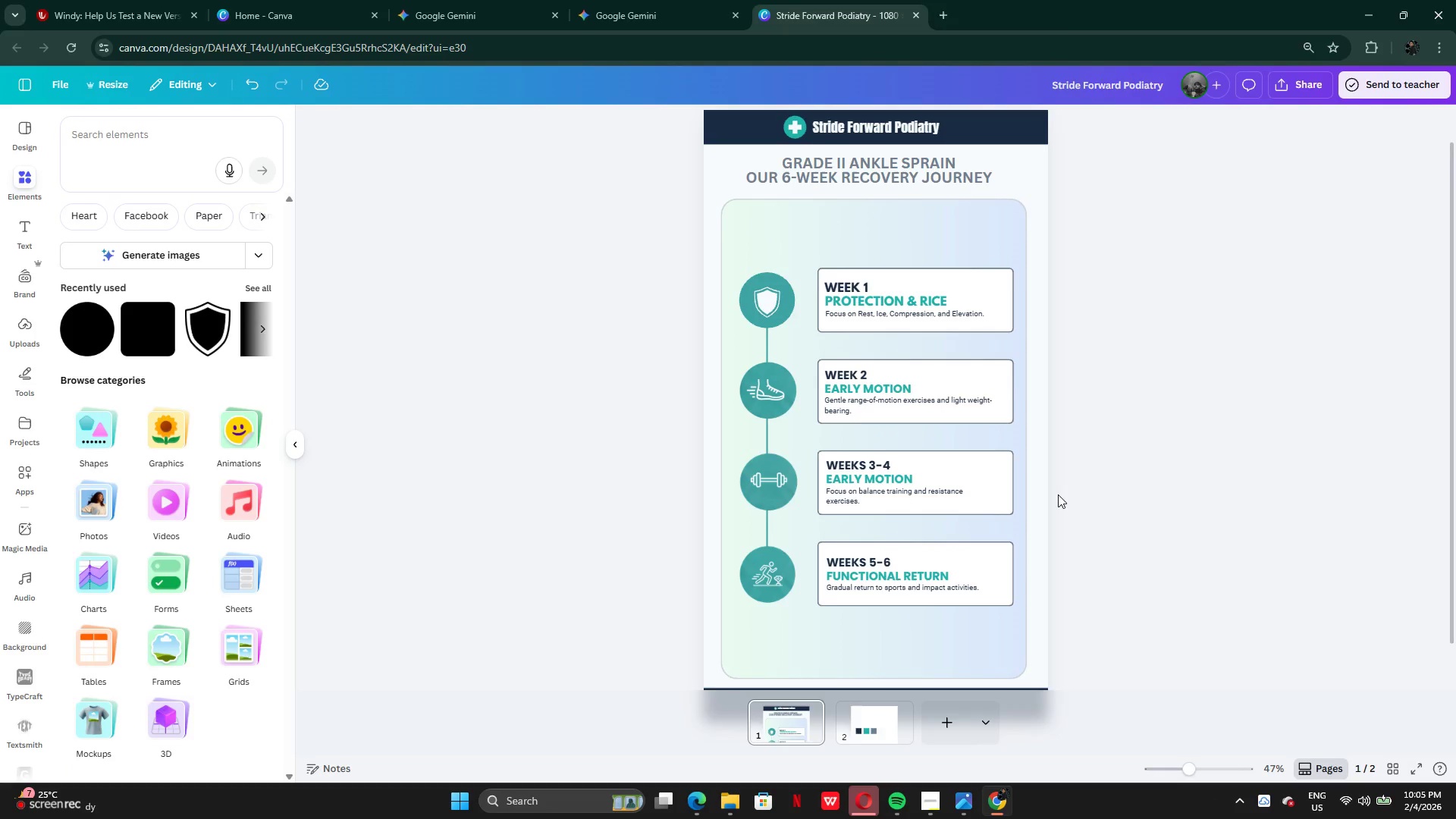 
scroll: coordinate [1058, 494], scroll_direction: down, amount: 5.0
 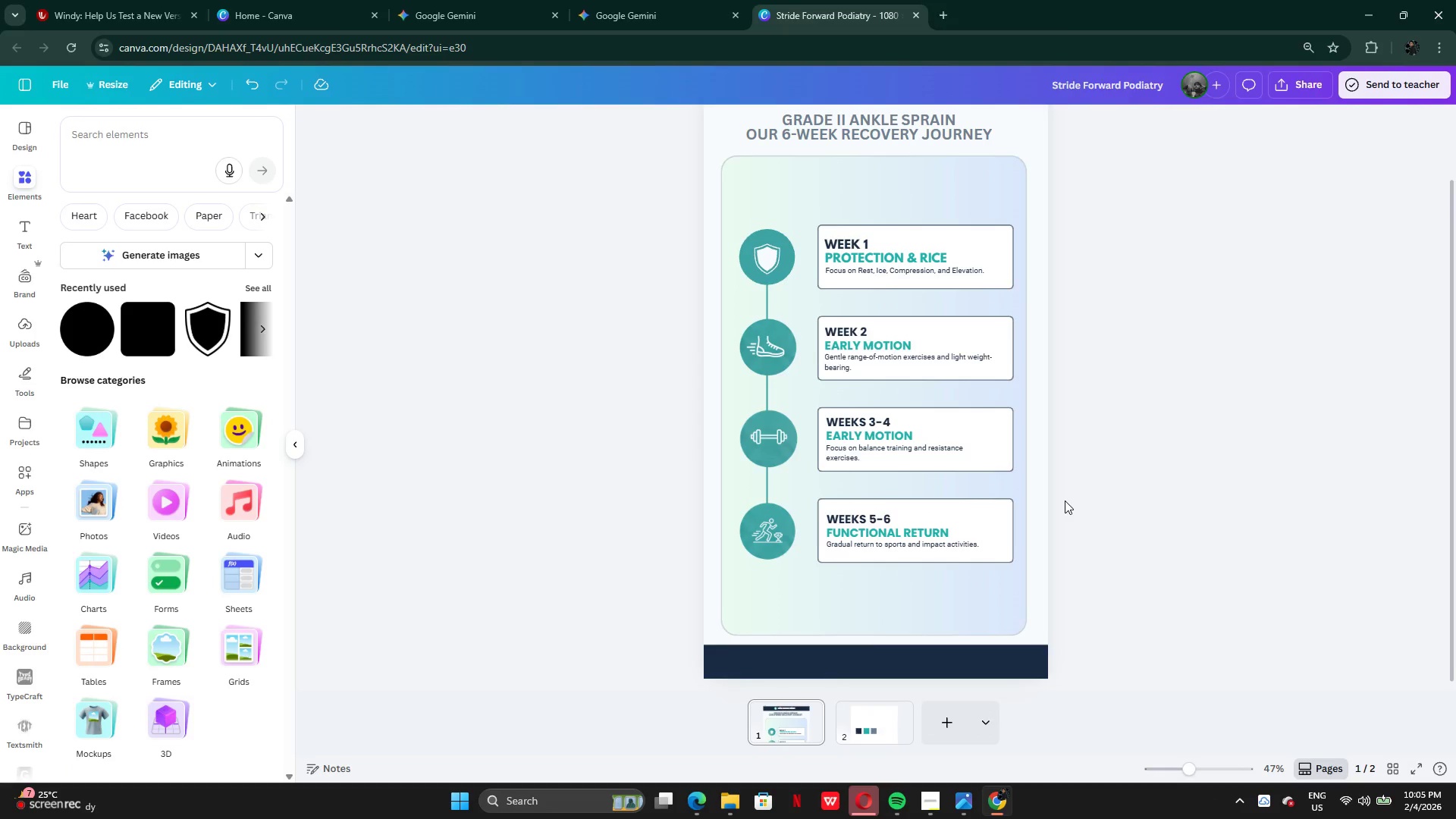 
scroll: coordinate [1065, 500], scroll_direction: none, amount: 0.0
 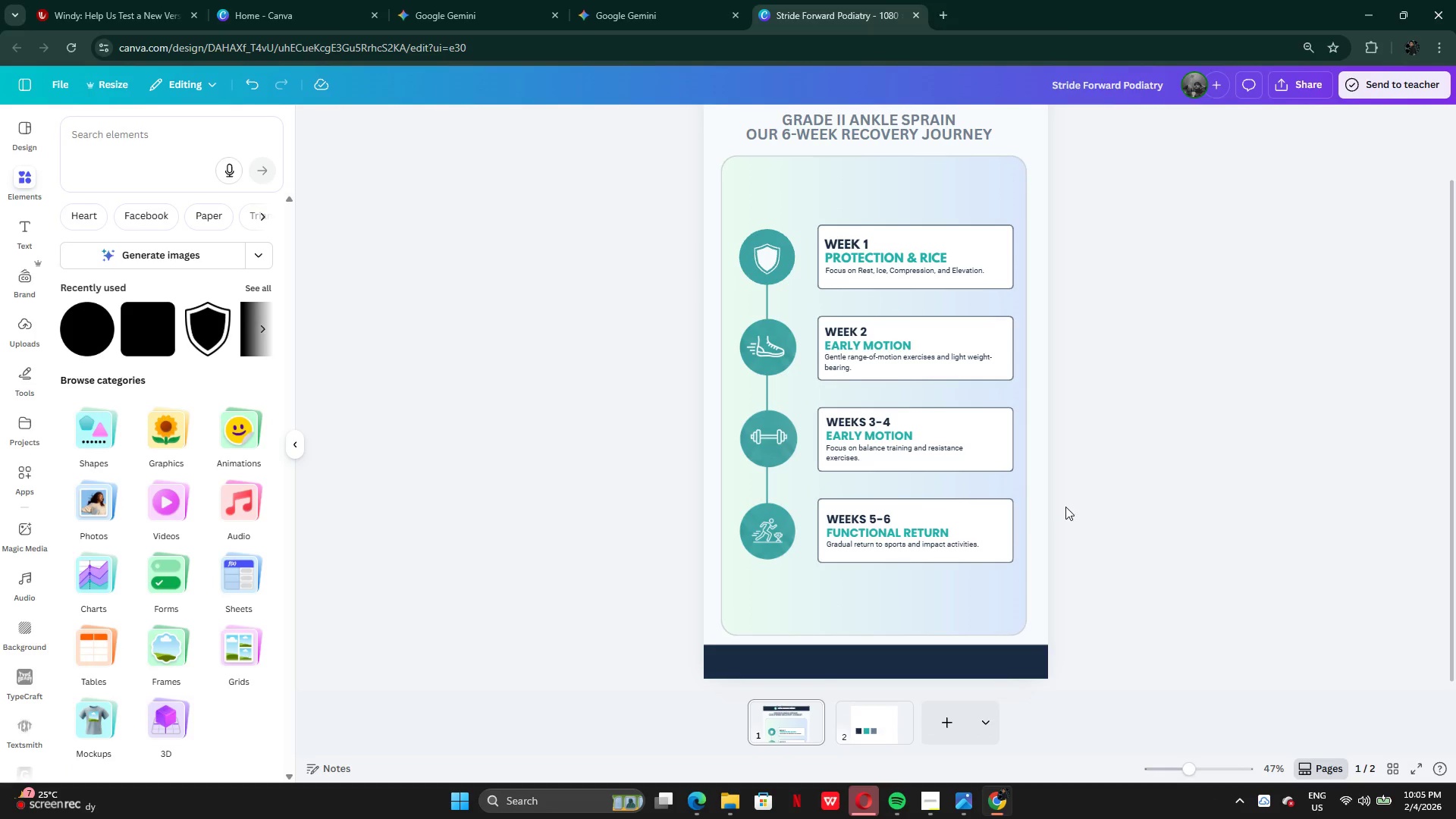 
left_click([981, 584])
 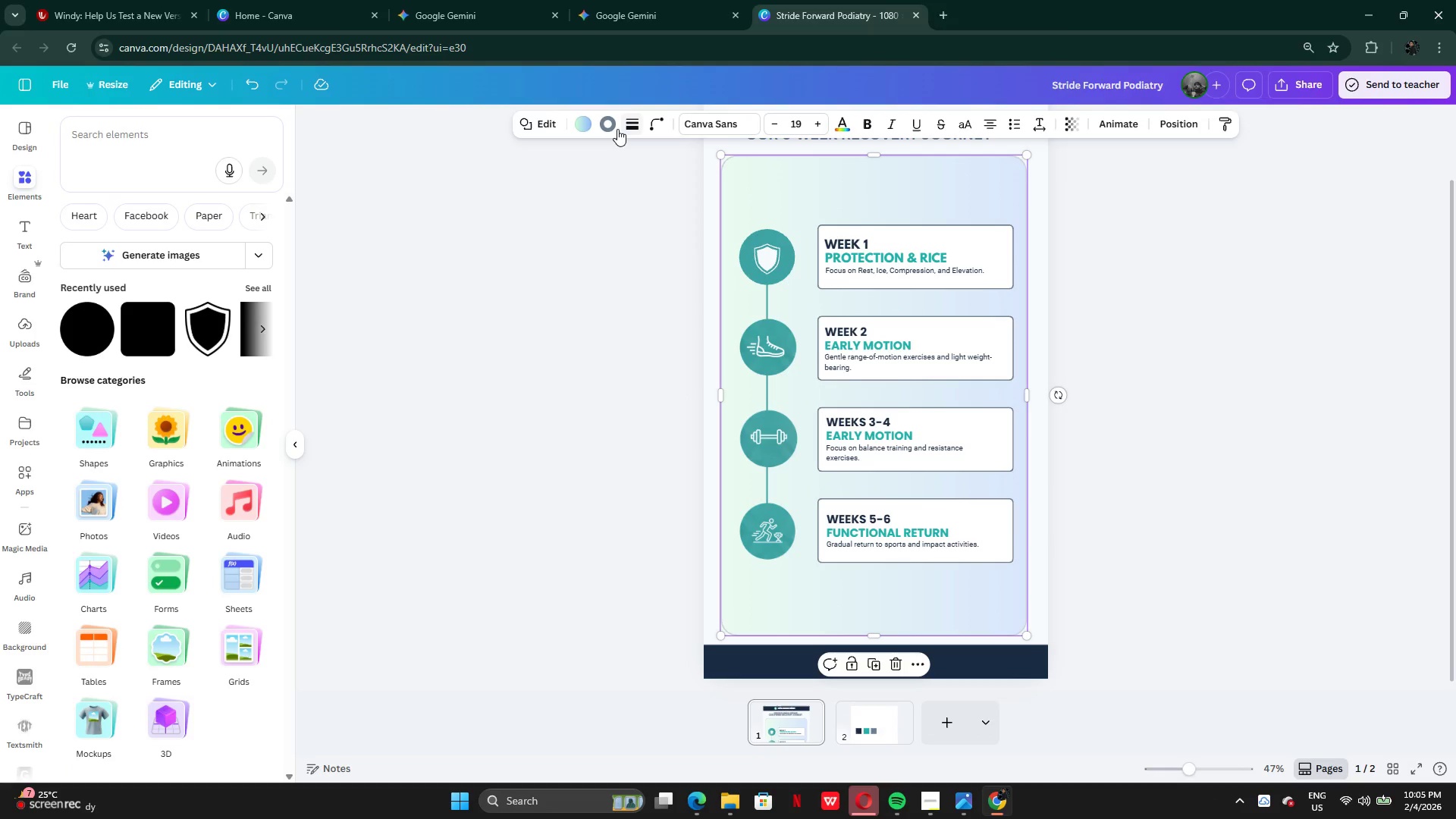 
left_click([614, 128])
 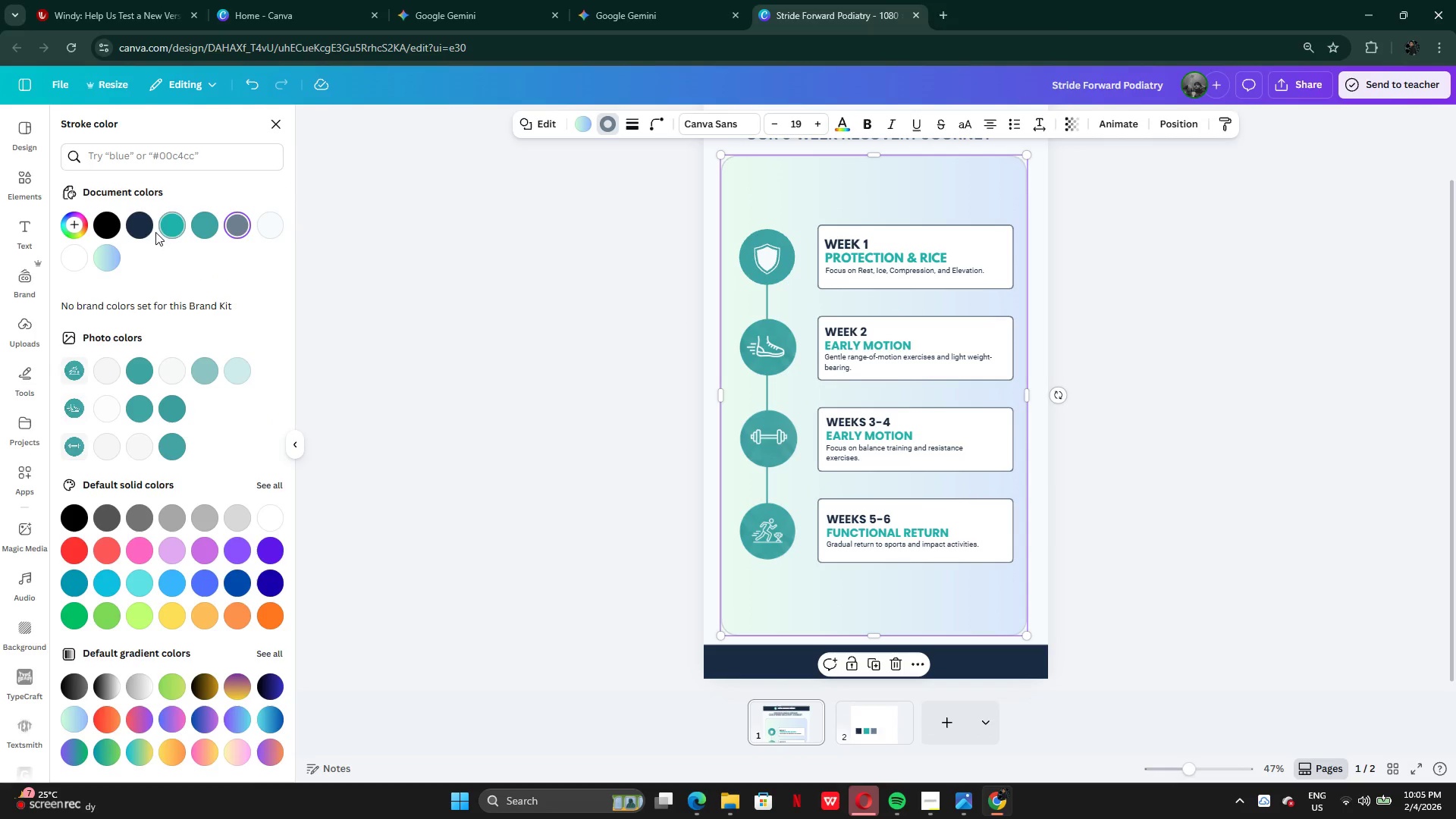 
left_click([137, 232])
 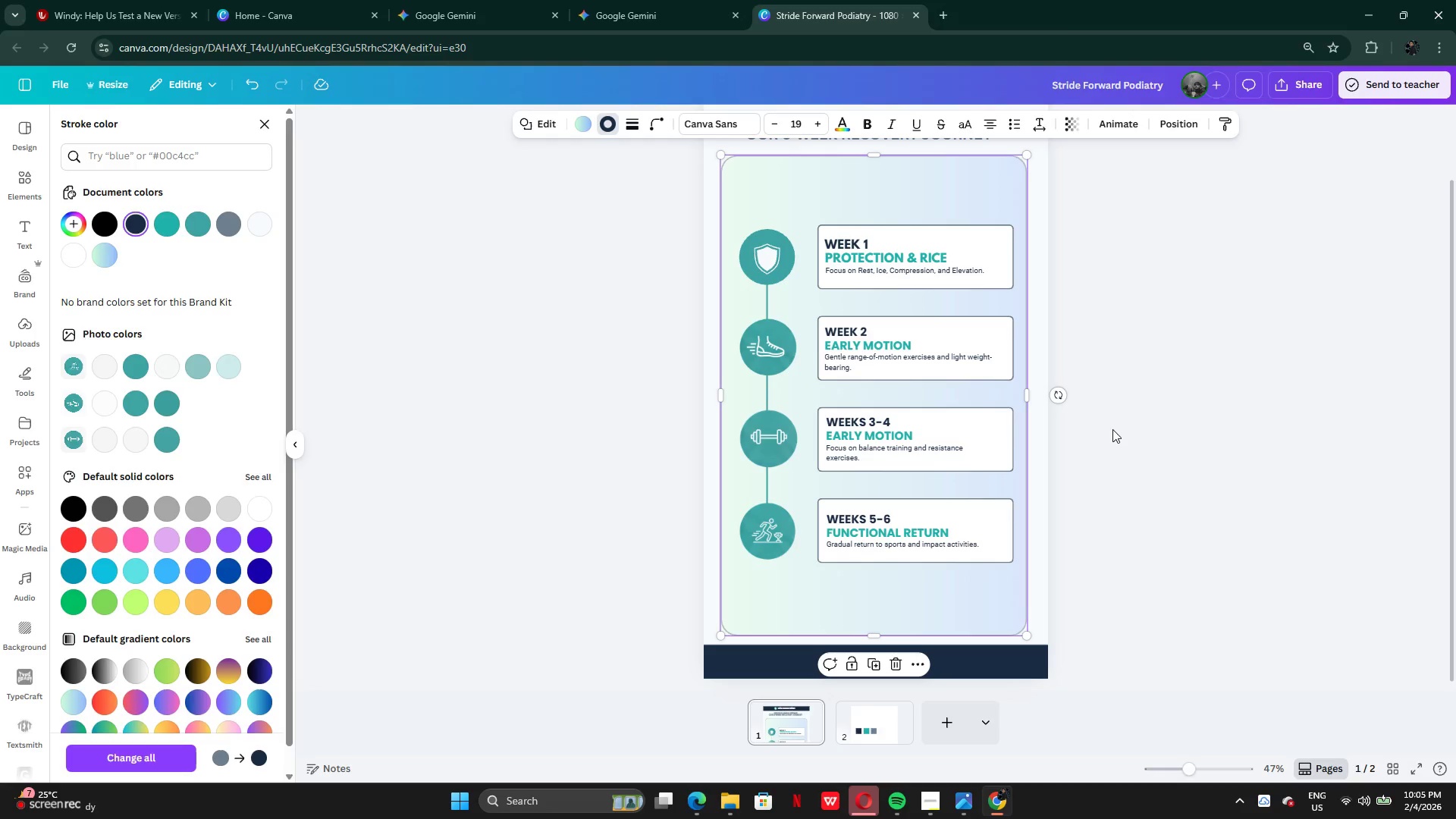 
double_click([1117, 431])
 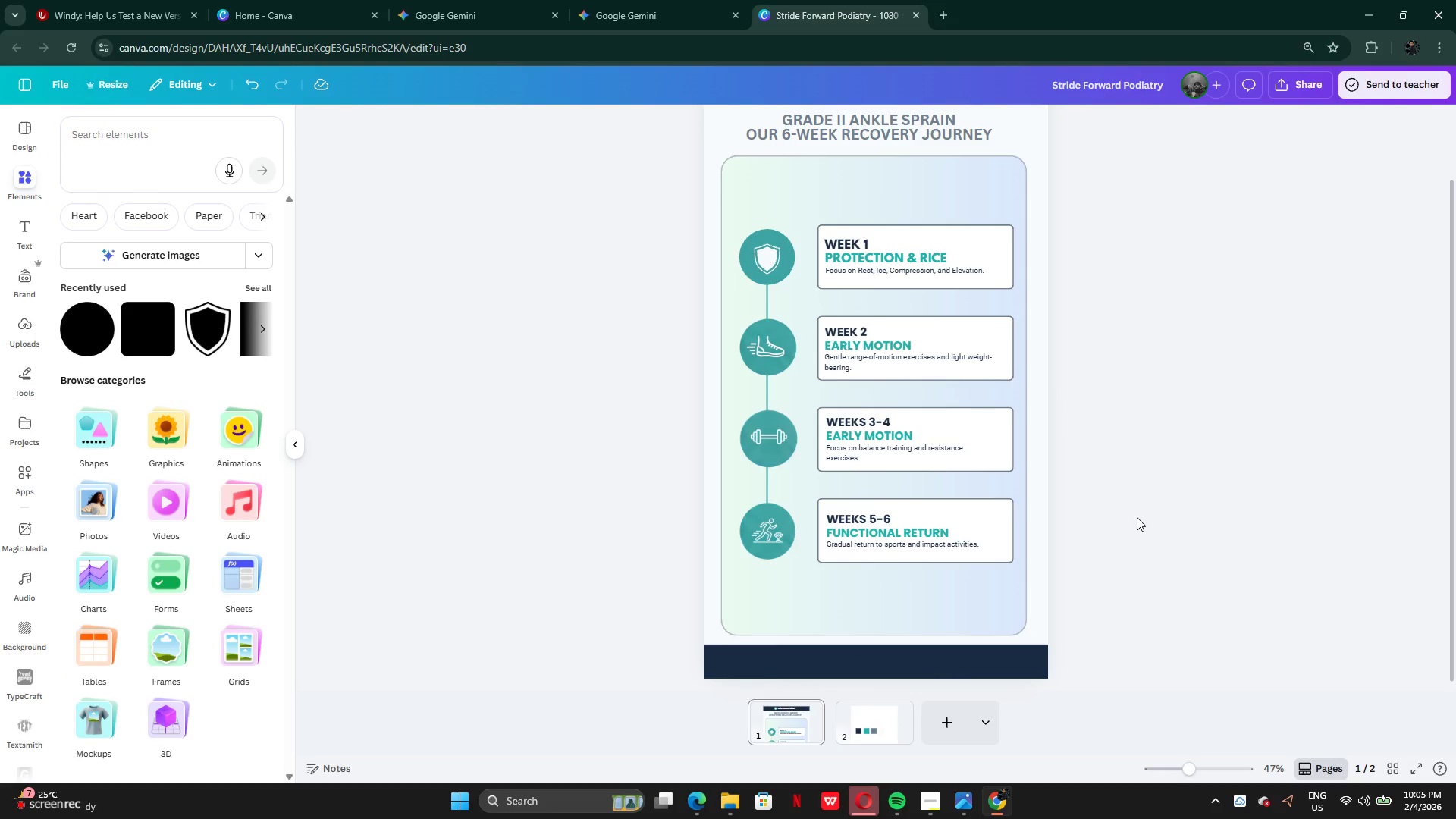 
left_click([891, 170])
 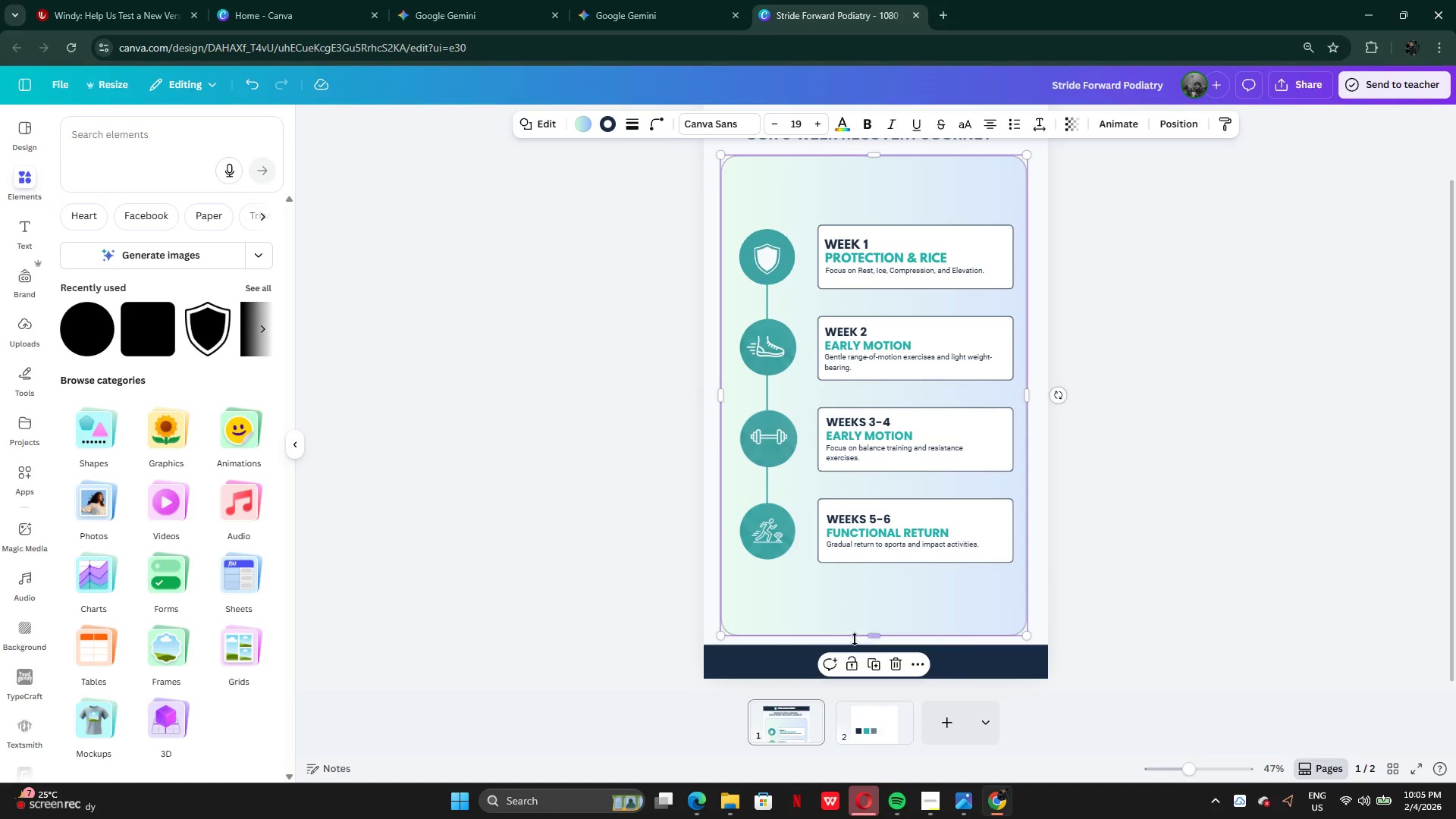 
left_click([852, 661])
 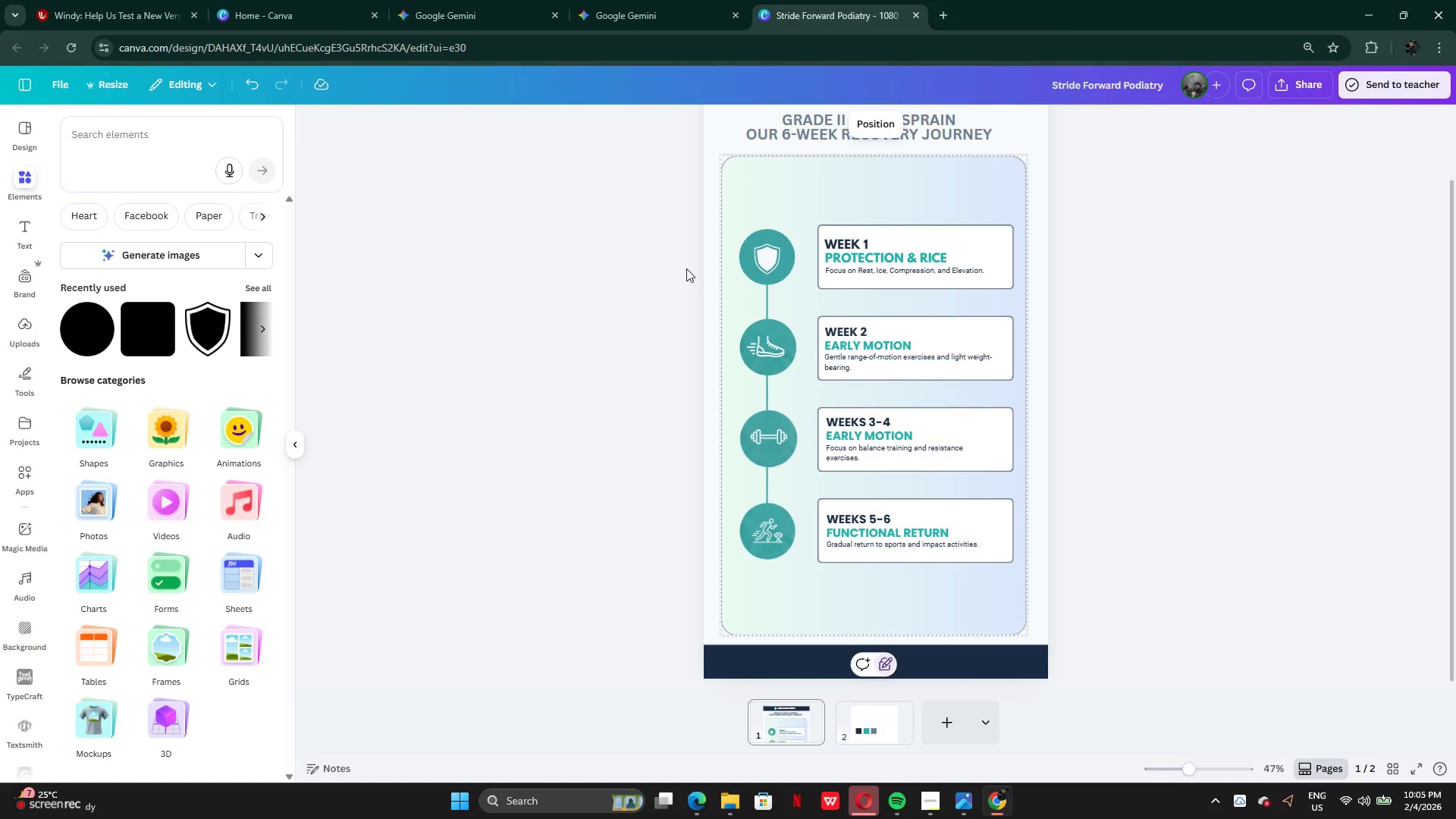 
left_click([670, 248])
 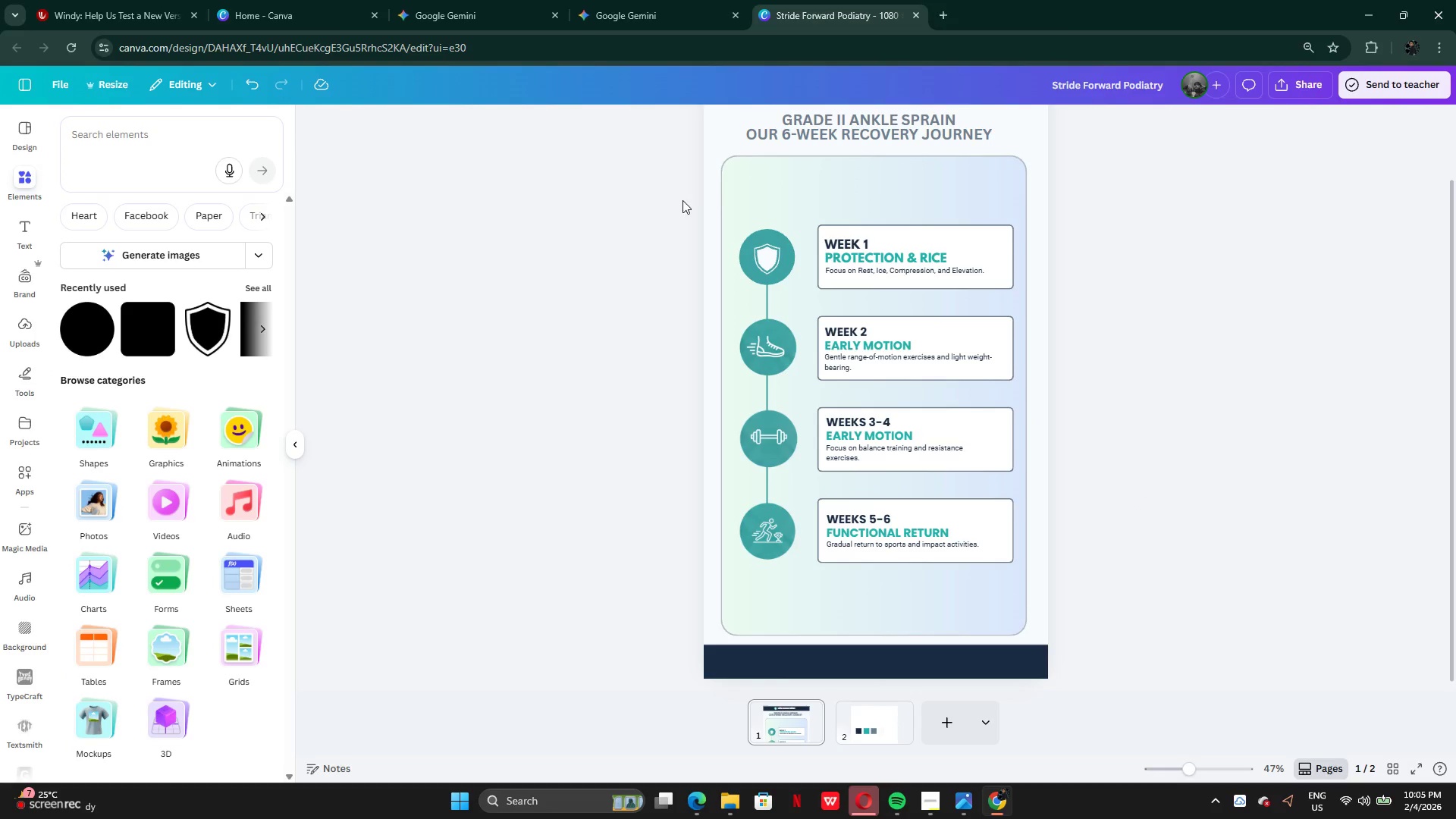 
left_click_drag(start_coordinate=[680, 202], to_coordinate=[996, 546])
 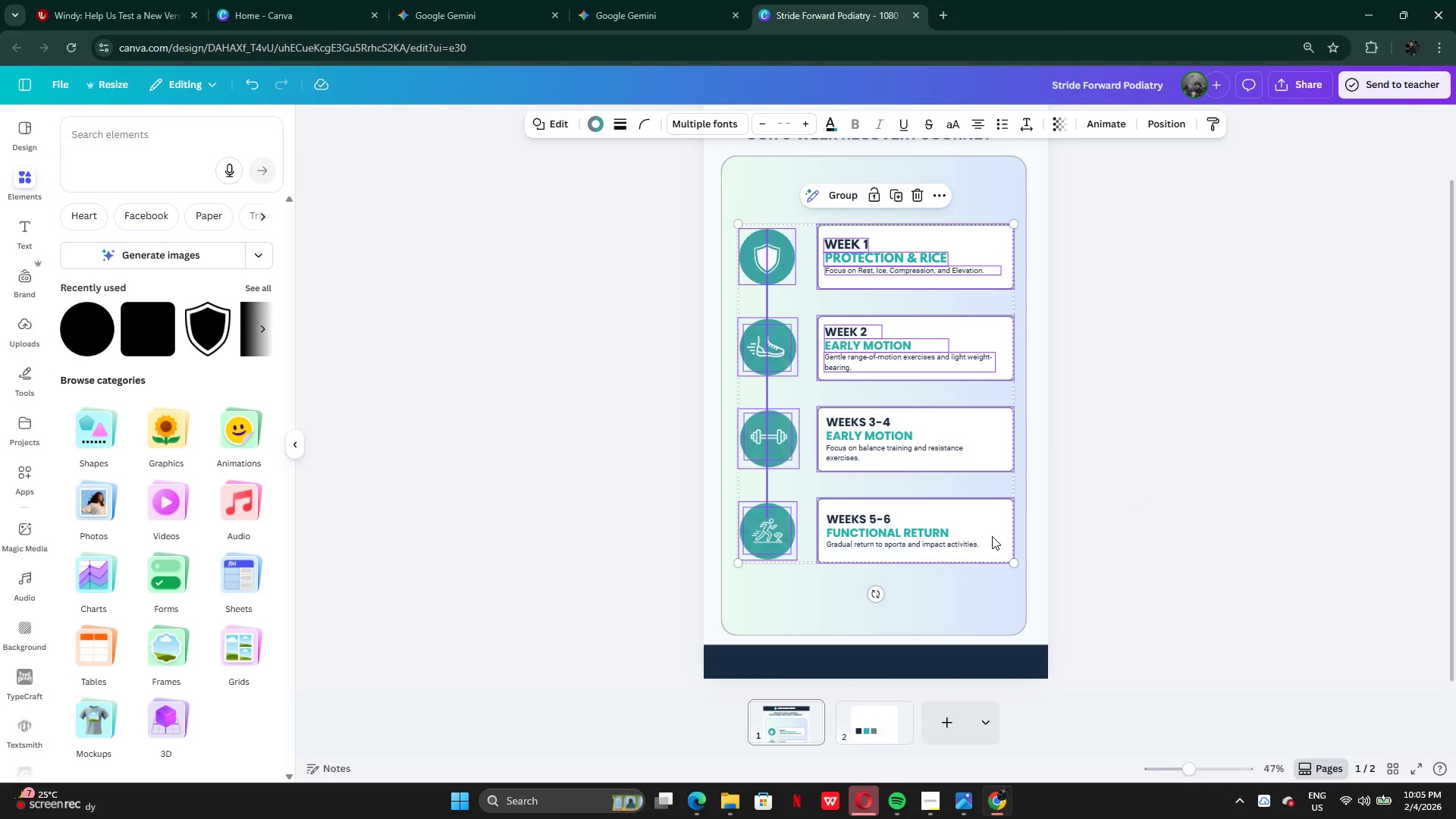 
left_click_drag(start_coordinate=[992, 536], to_coordinate=[987, 536])
 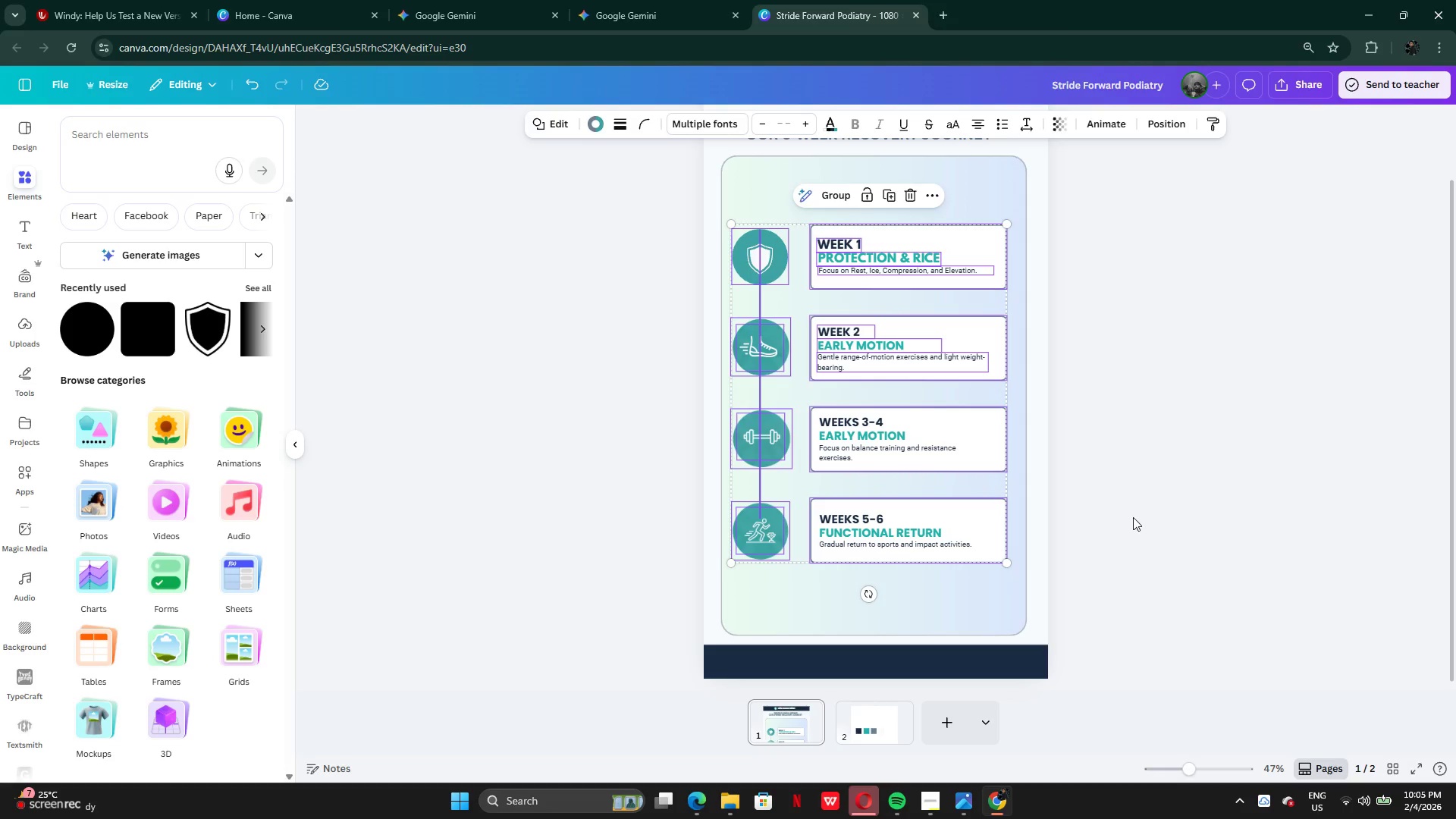 
left_click([1133, 517])
 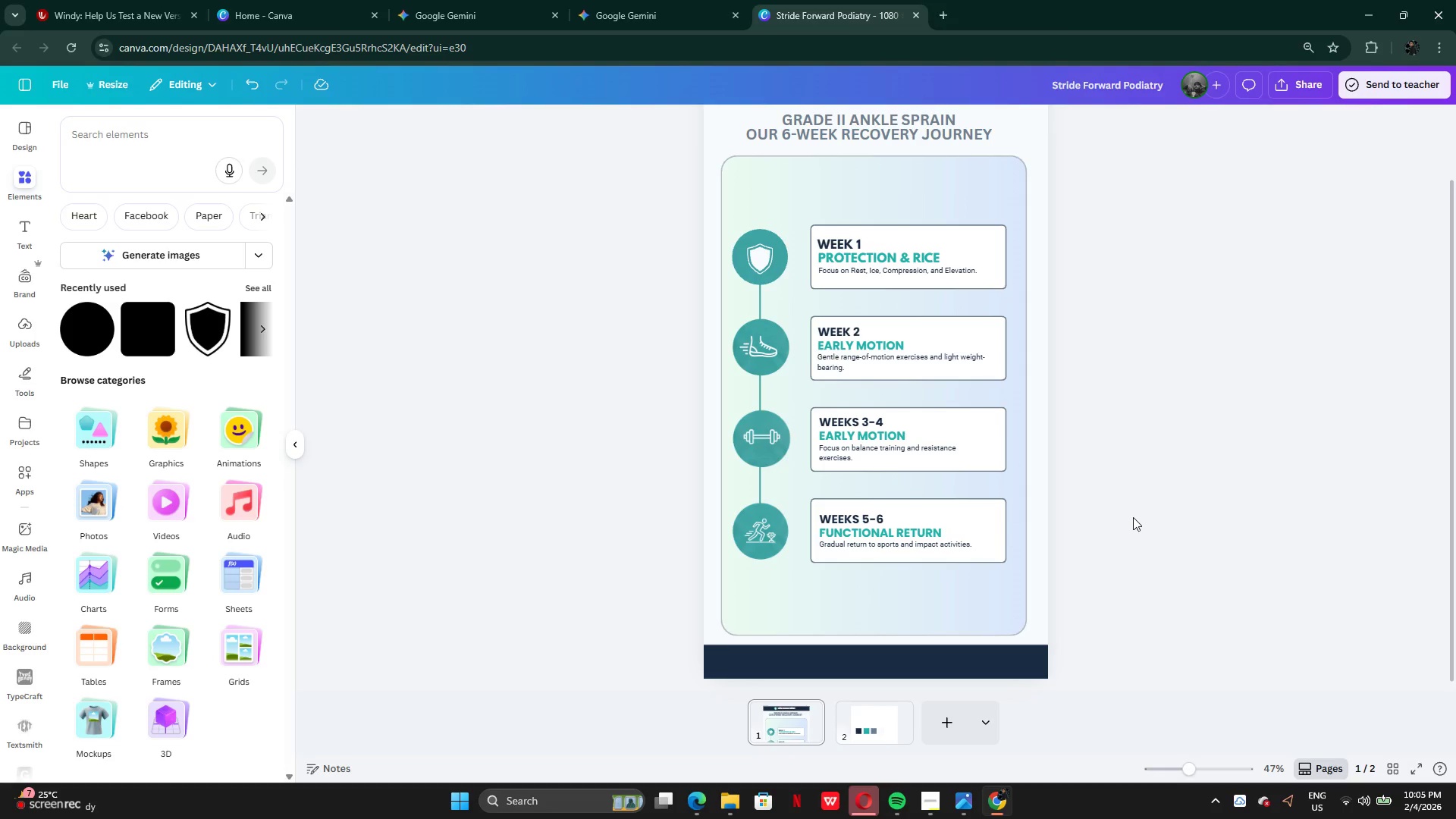 
scroll: coordinate [1133, 517], scroll_direction: up, amount: 3.0
 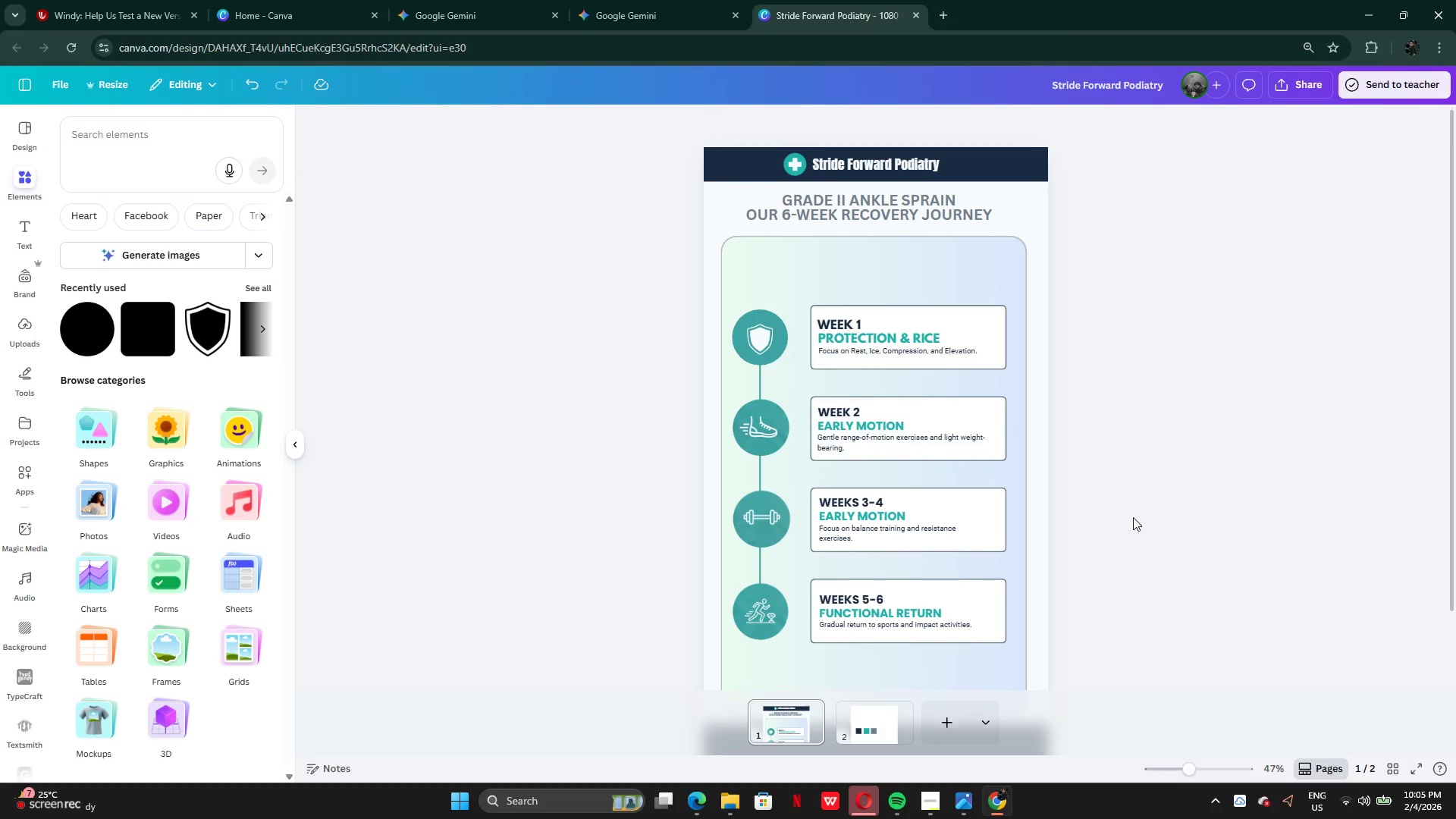 
scroll: coordinate [1133, 517], scroll_direction: down, amount: 4.0
 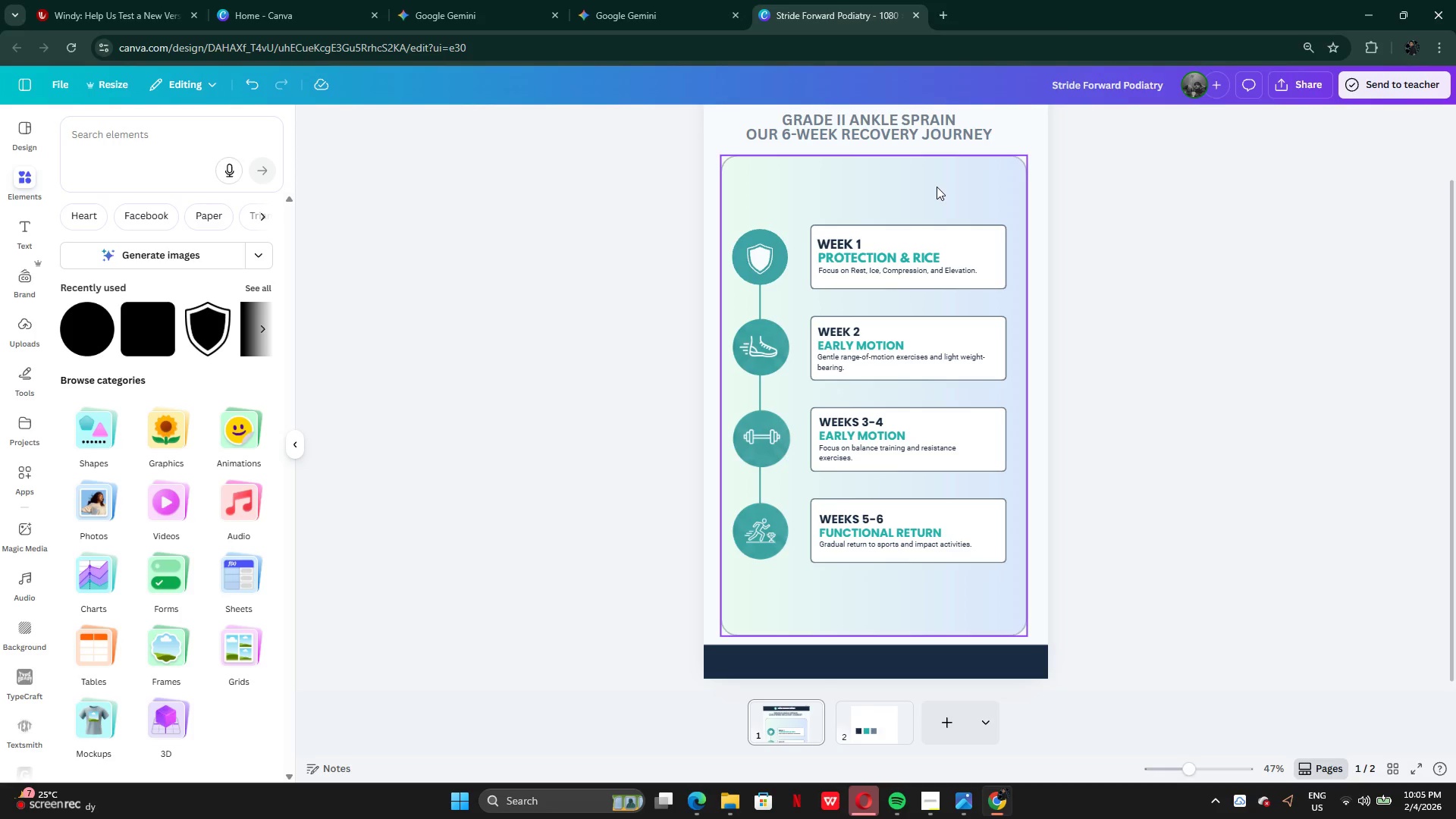 
left_click([937, 187])
 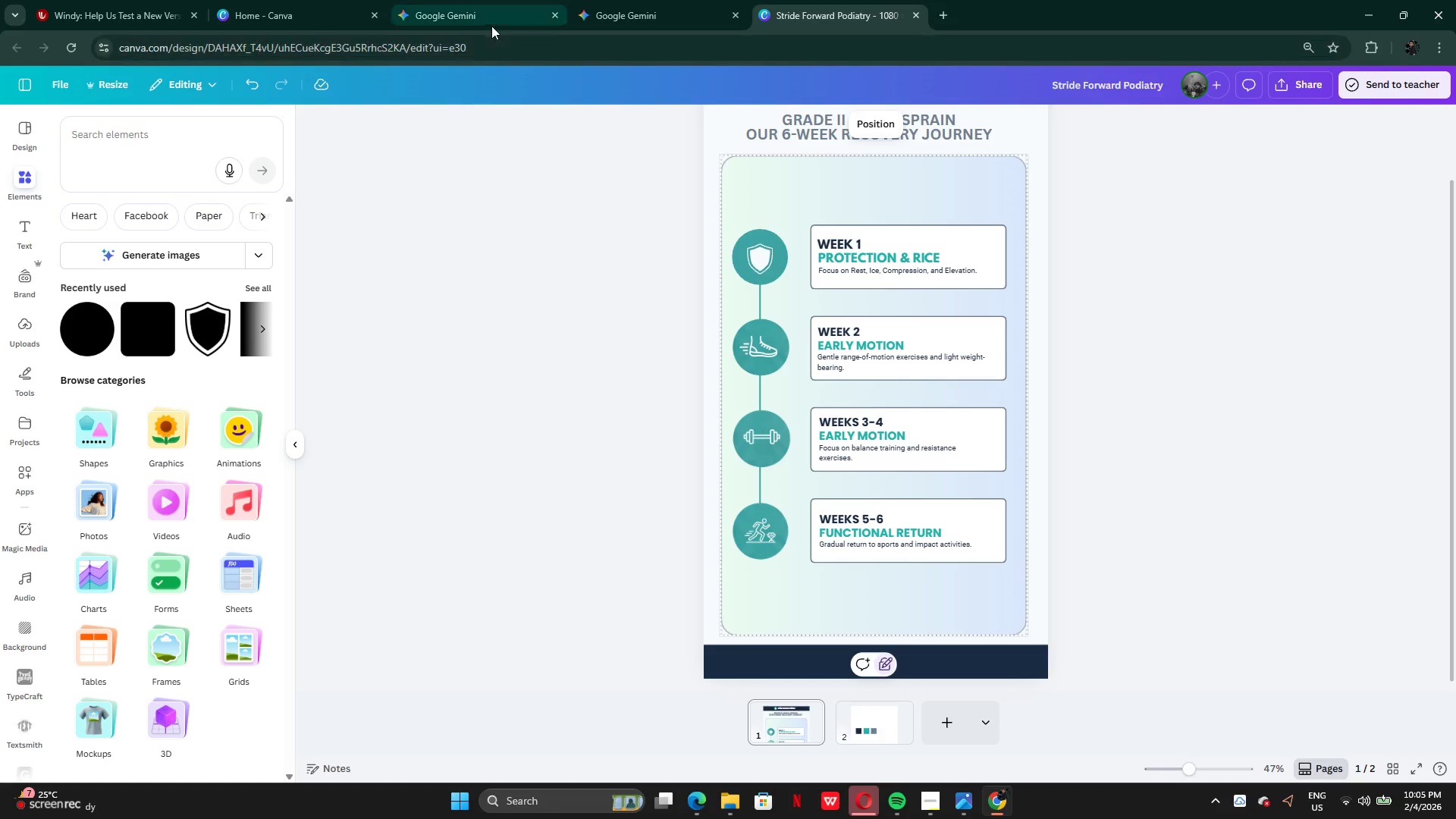 
left_click([598, 23])
 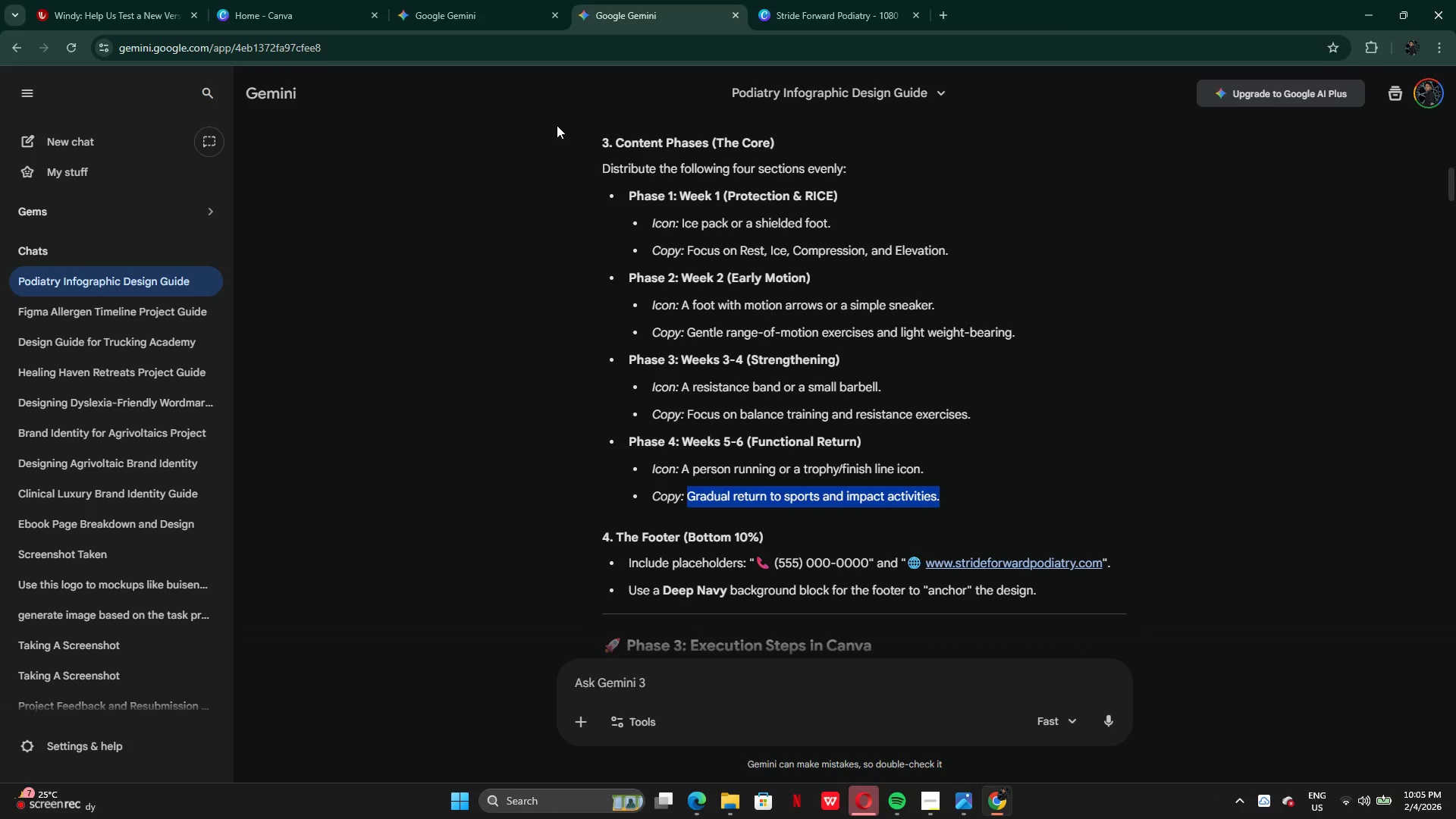 
left_click([433, 13])
 